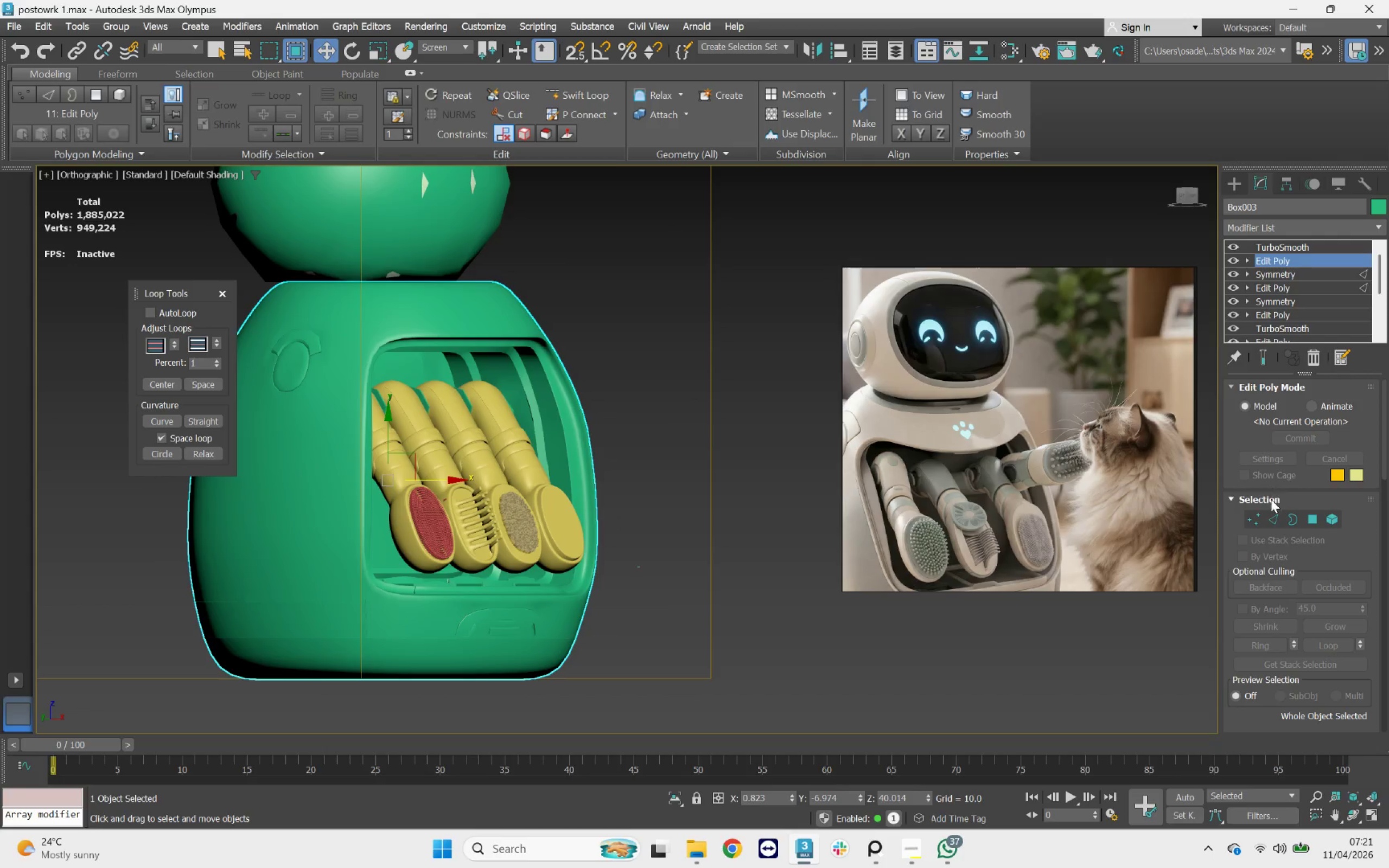 
left_click([1259, 519])
 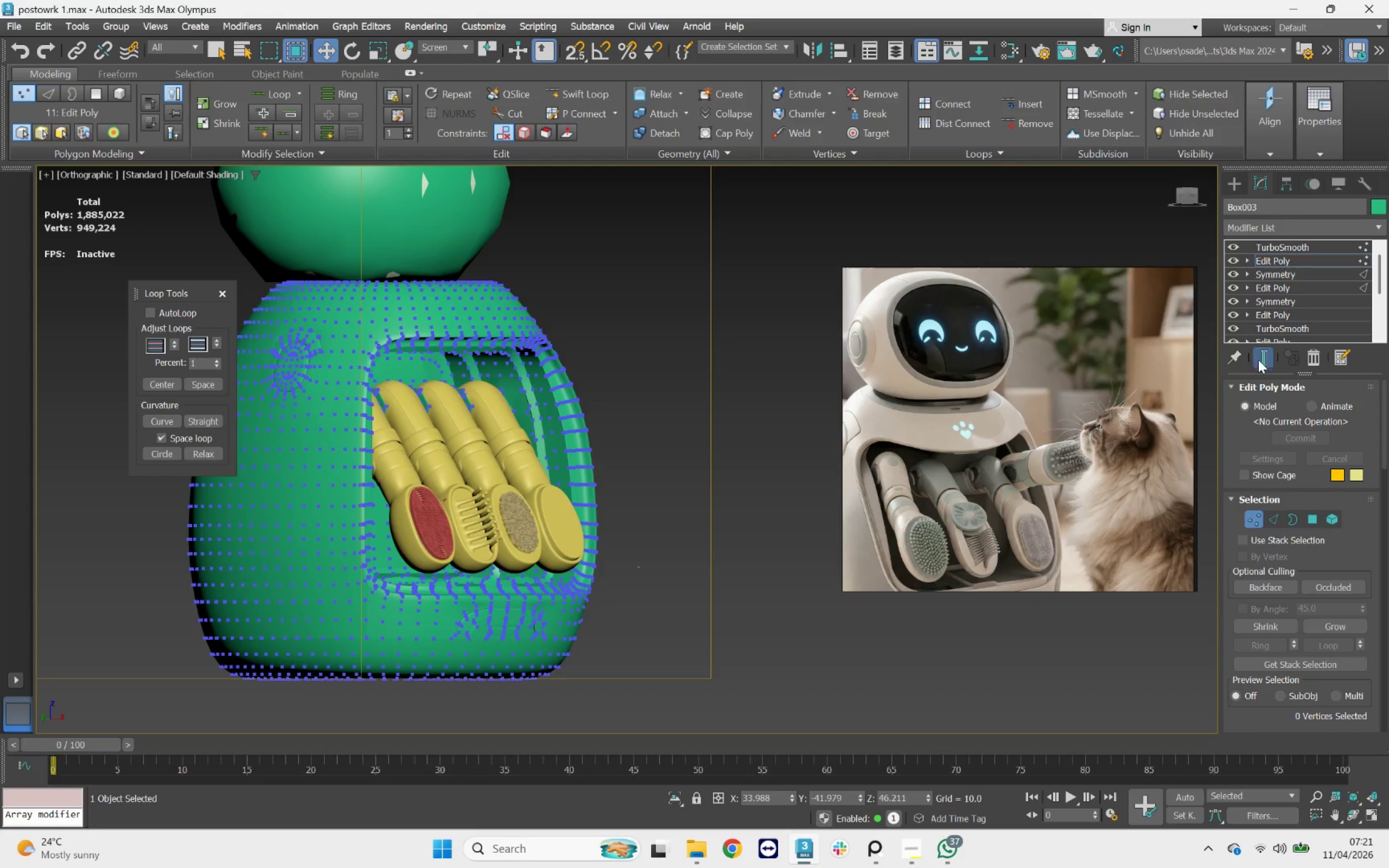 
left_click([1260, 360])
 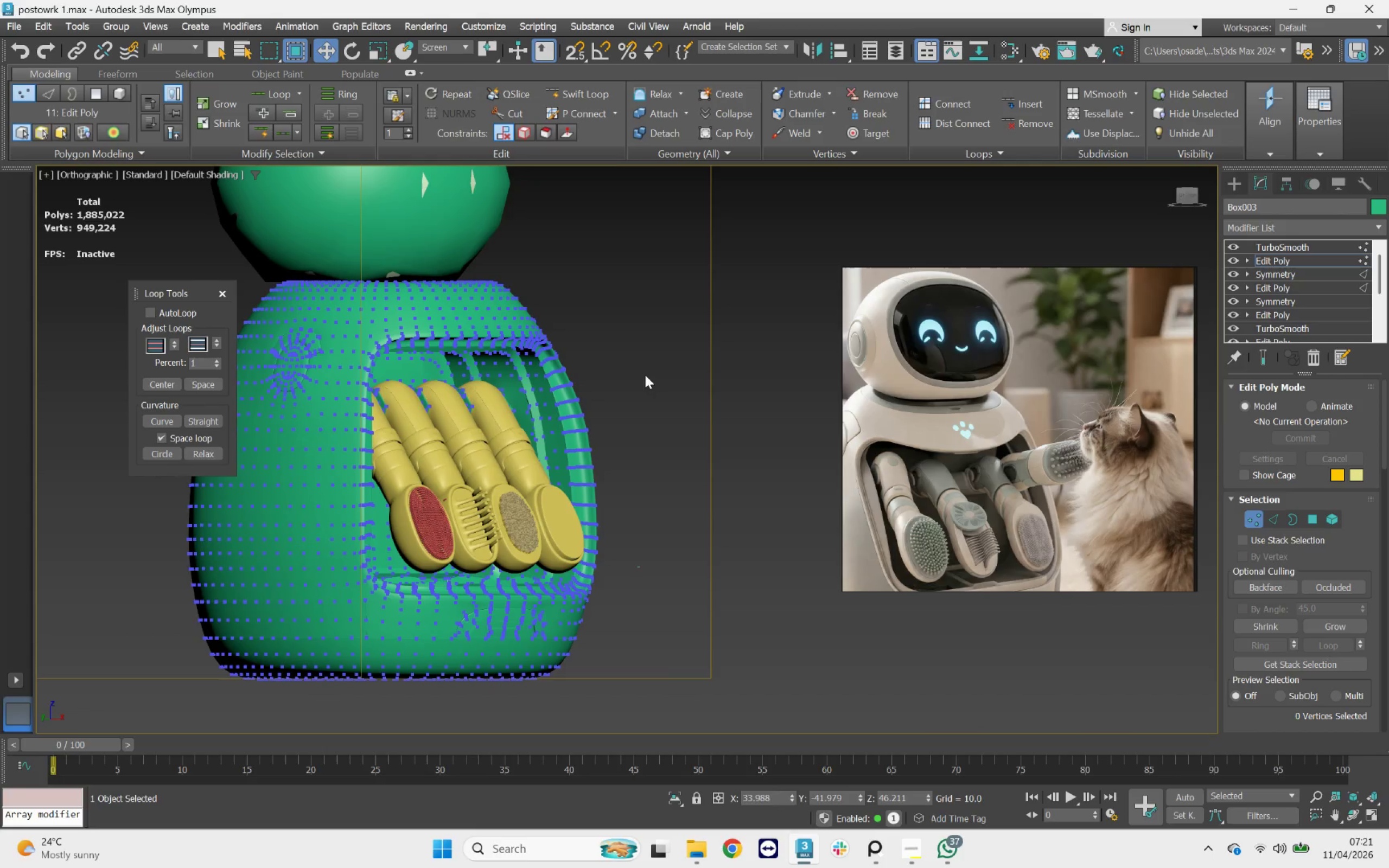 
key(Alt+AltLeft)
 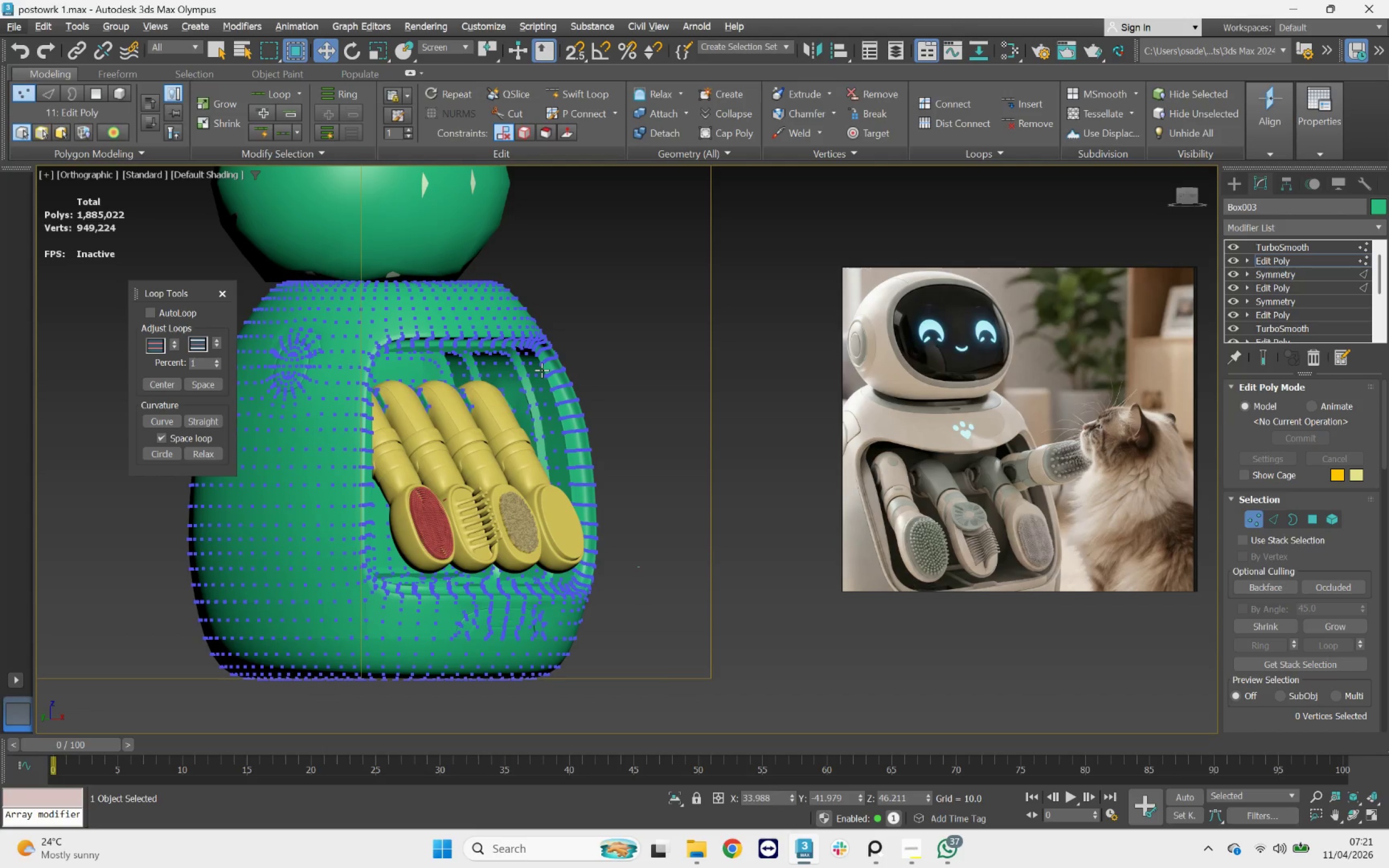 
key(F4)
 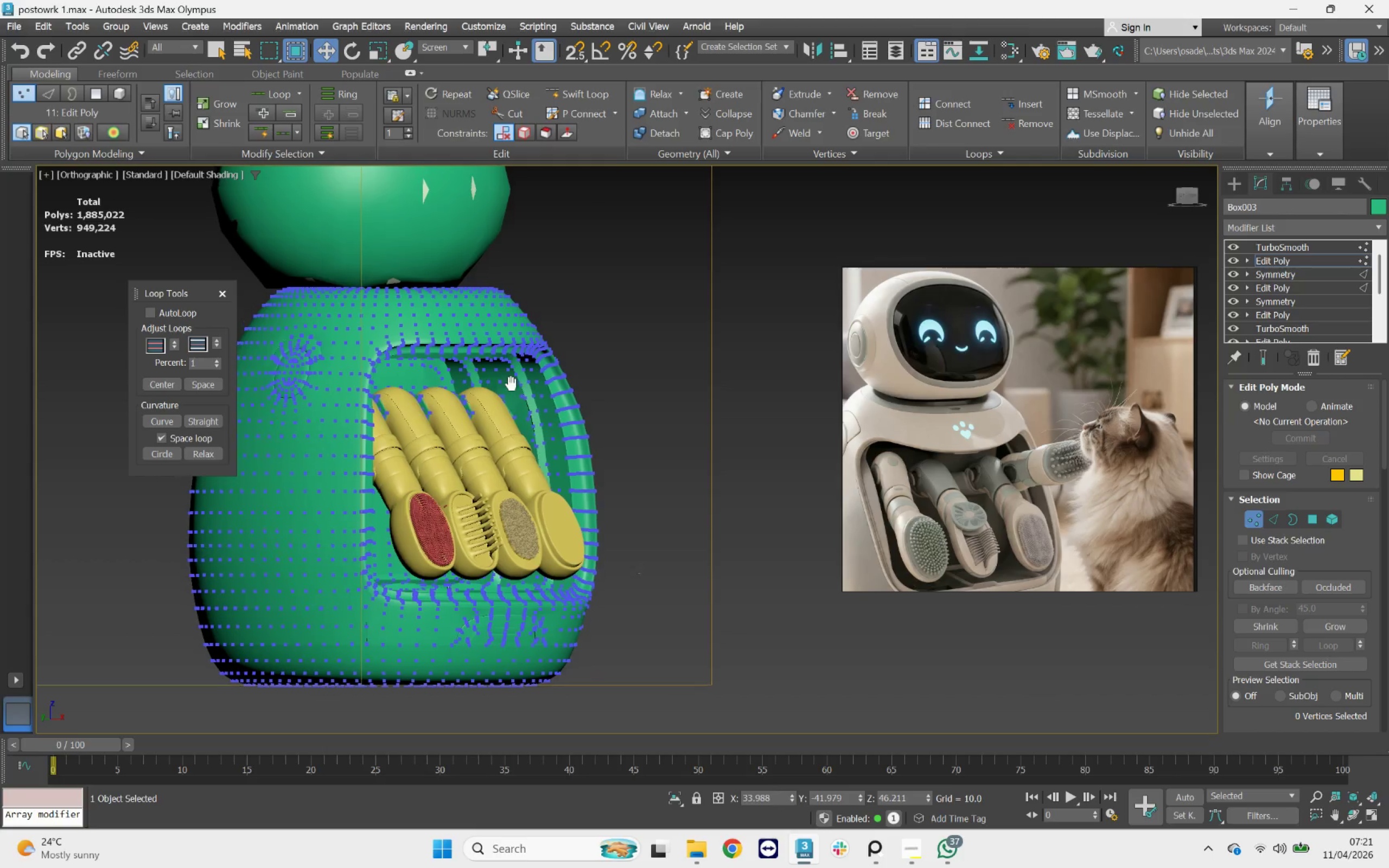 
key(F4)
 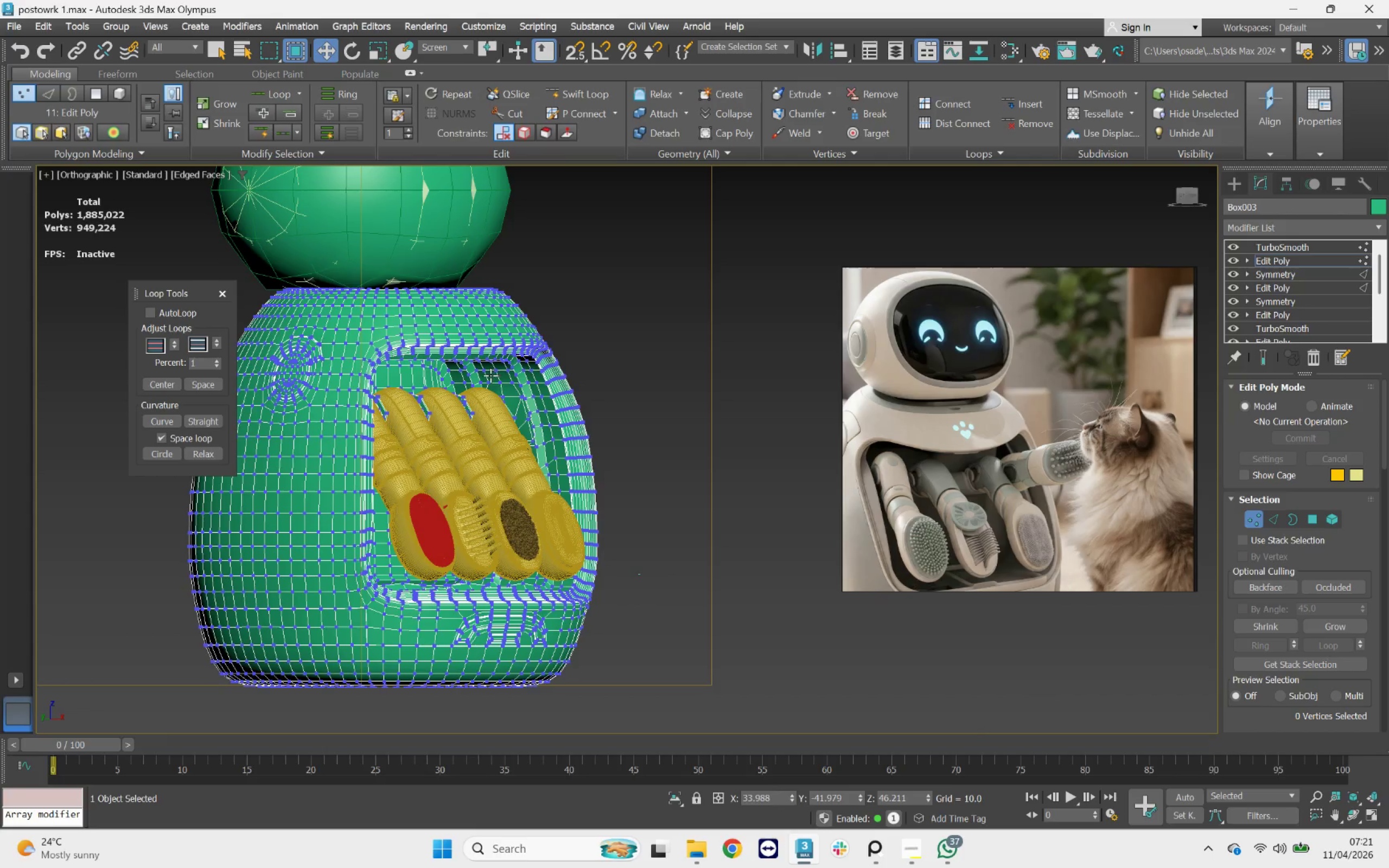 
hold_key(key=AltLeft, duration=1.11)
 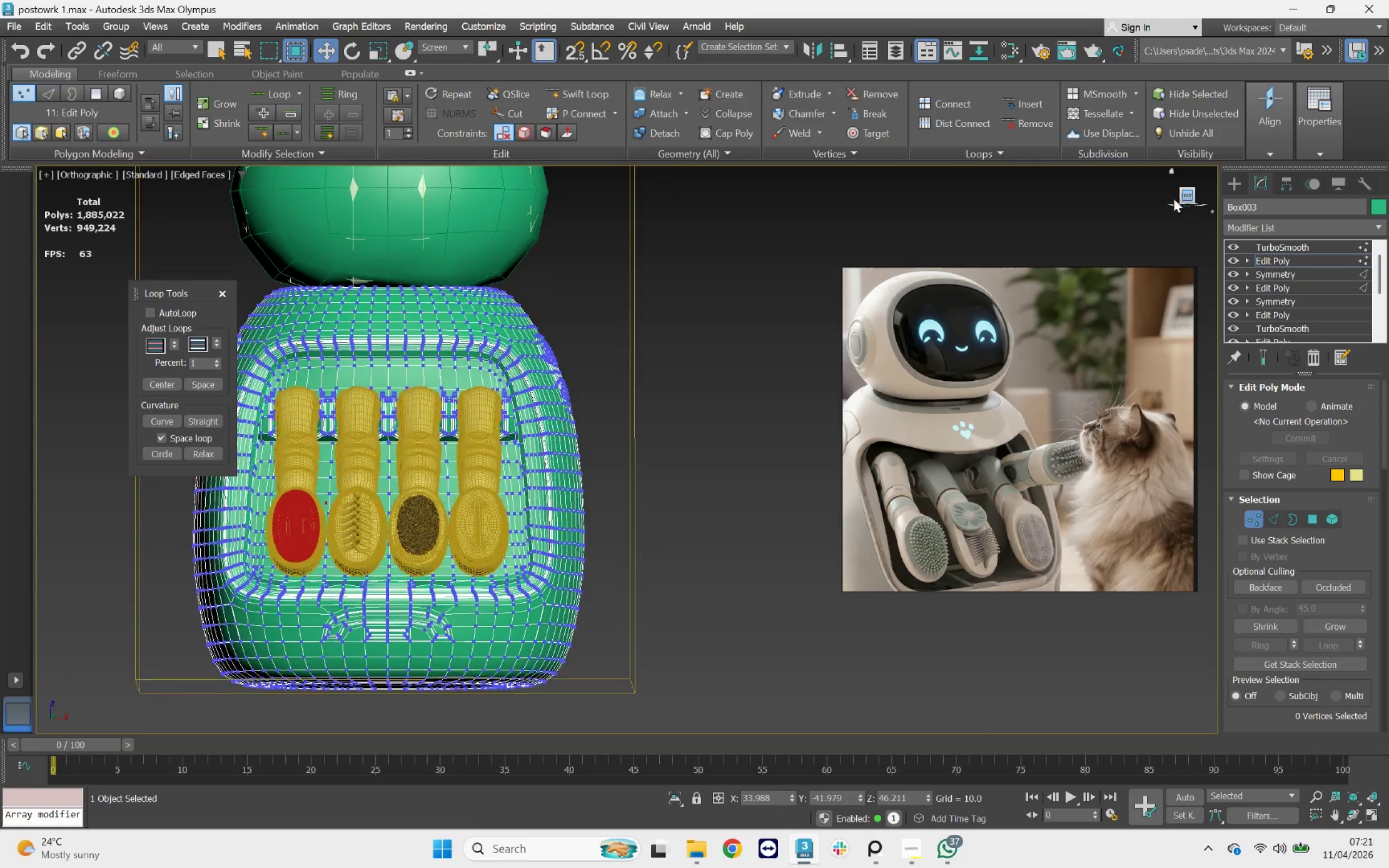 
scroll: coordinate [412, 348], scroll_direction: up, amount: 4.0
 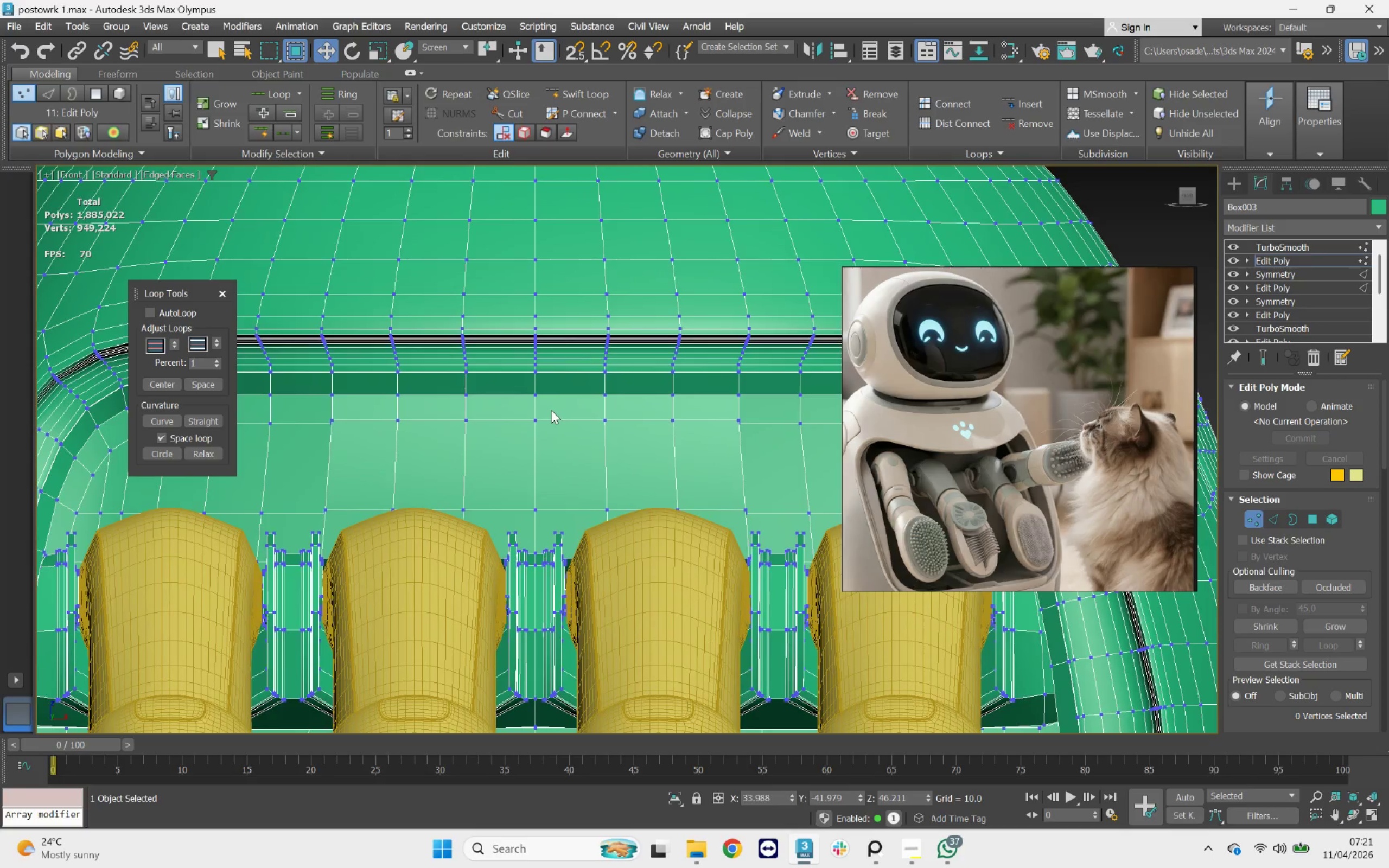 
left_click_drag(start_coordinate=[552, 407], to_coordinate=[527, 329])
 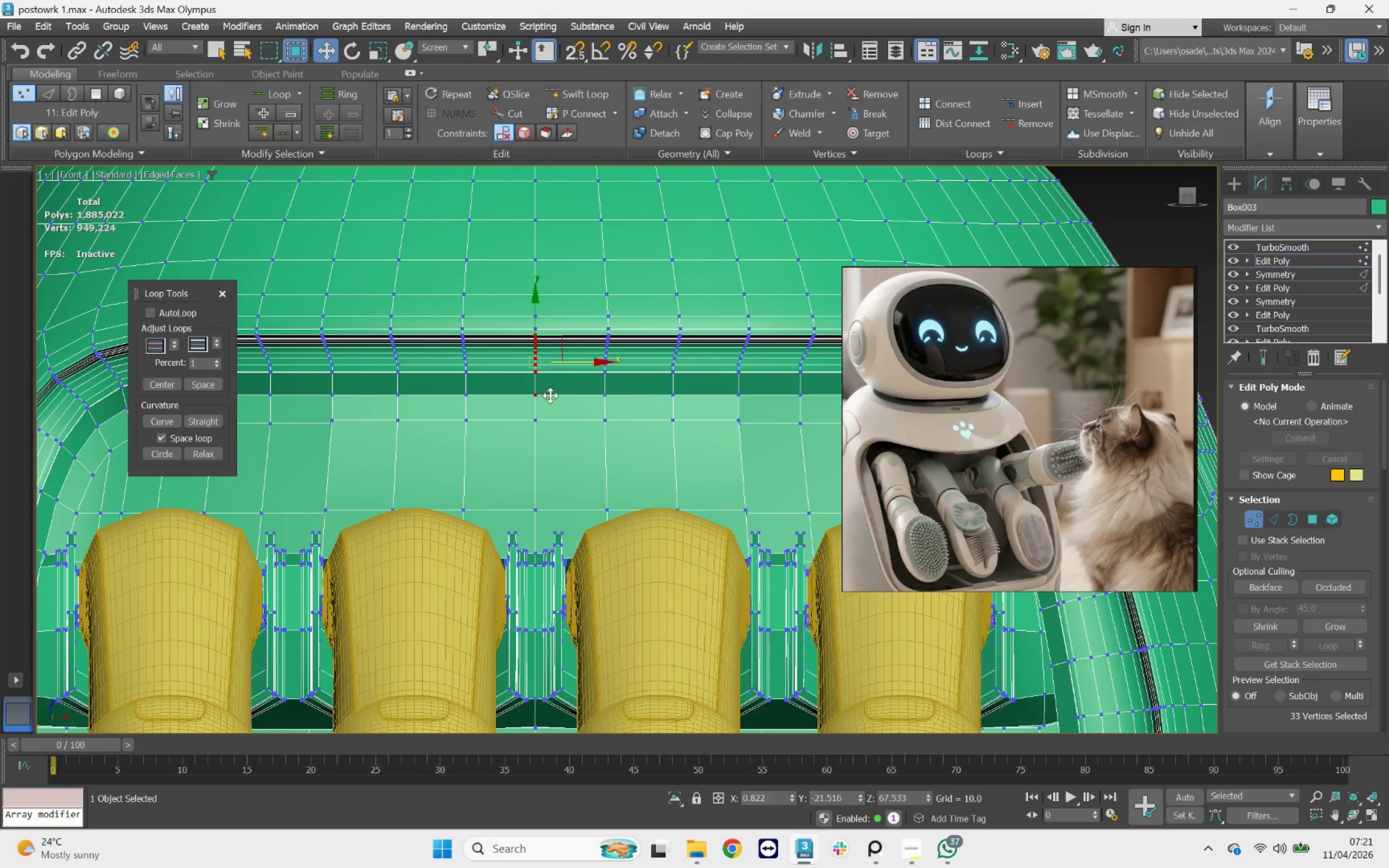 
hold_key(key=AltLeft, duration=2.62)
 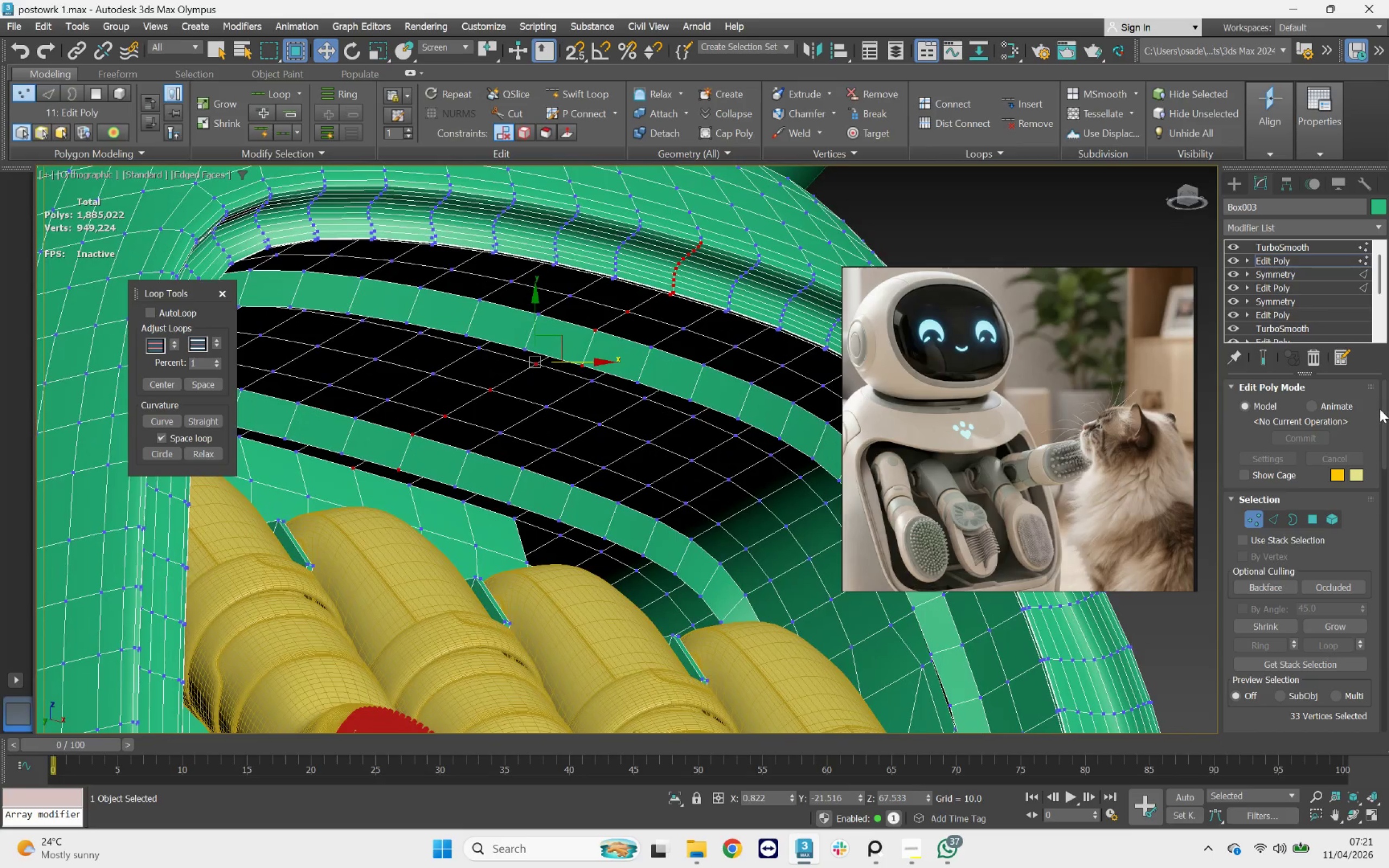 
left_click_drag(start_coordinate=[1381, 411], to_coordinate=[1373, 502])
 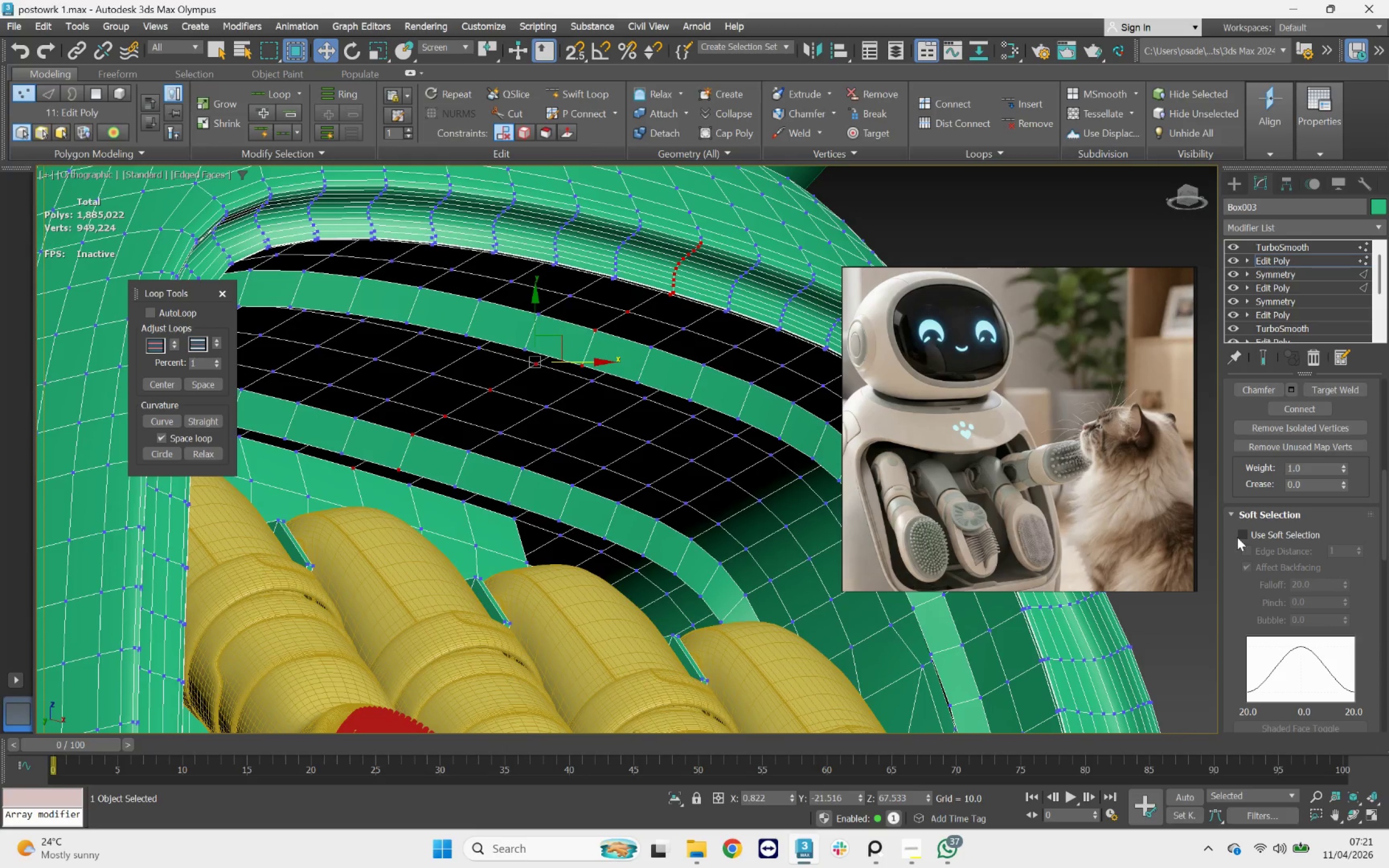 
left_click([1240, 534])
 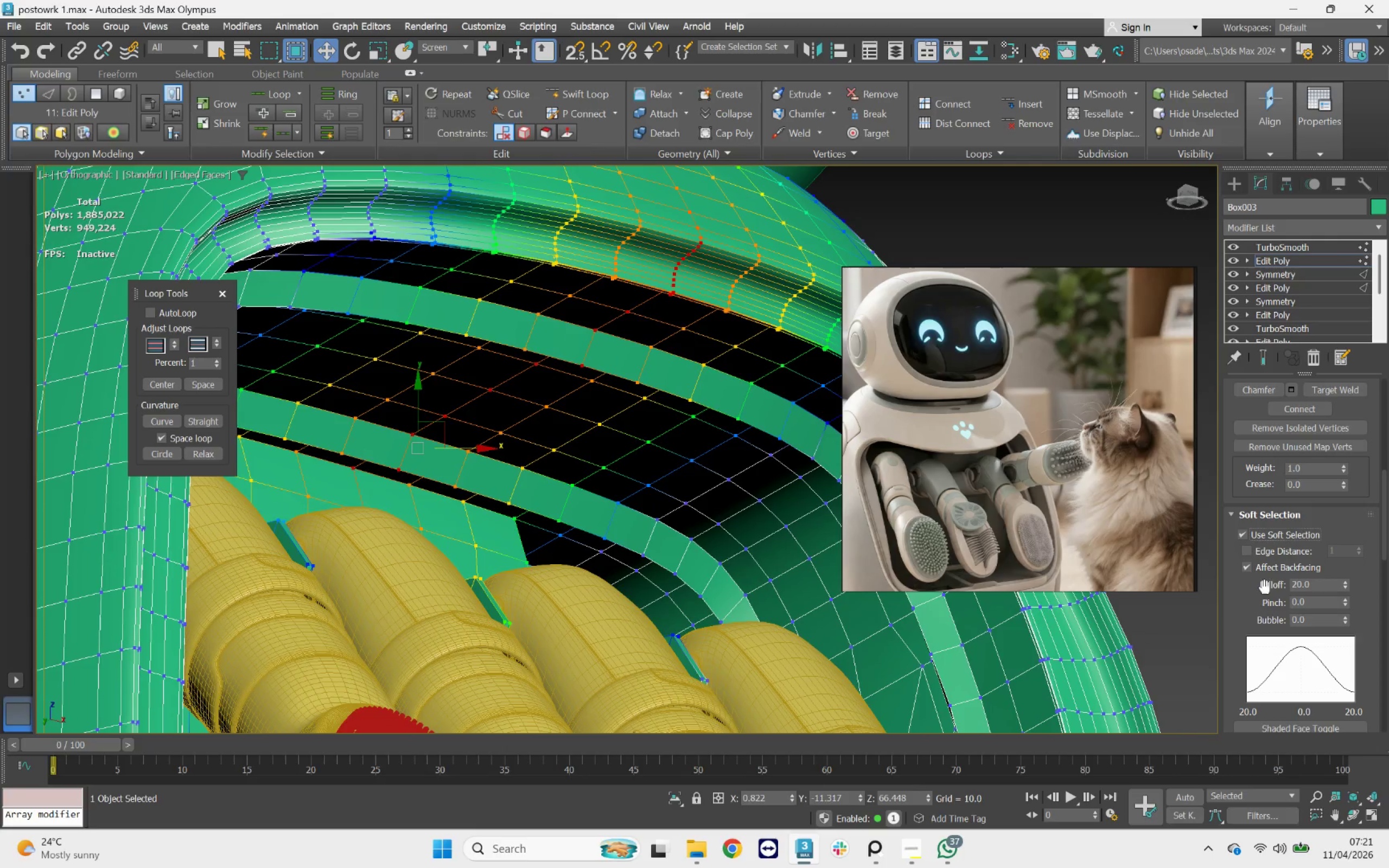 
hold_key(key=AltLeft, duration=0.91)
 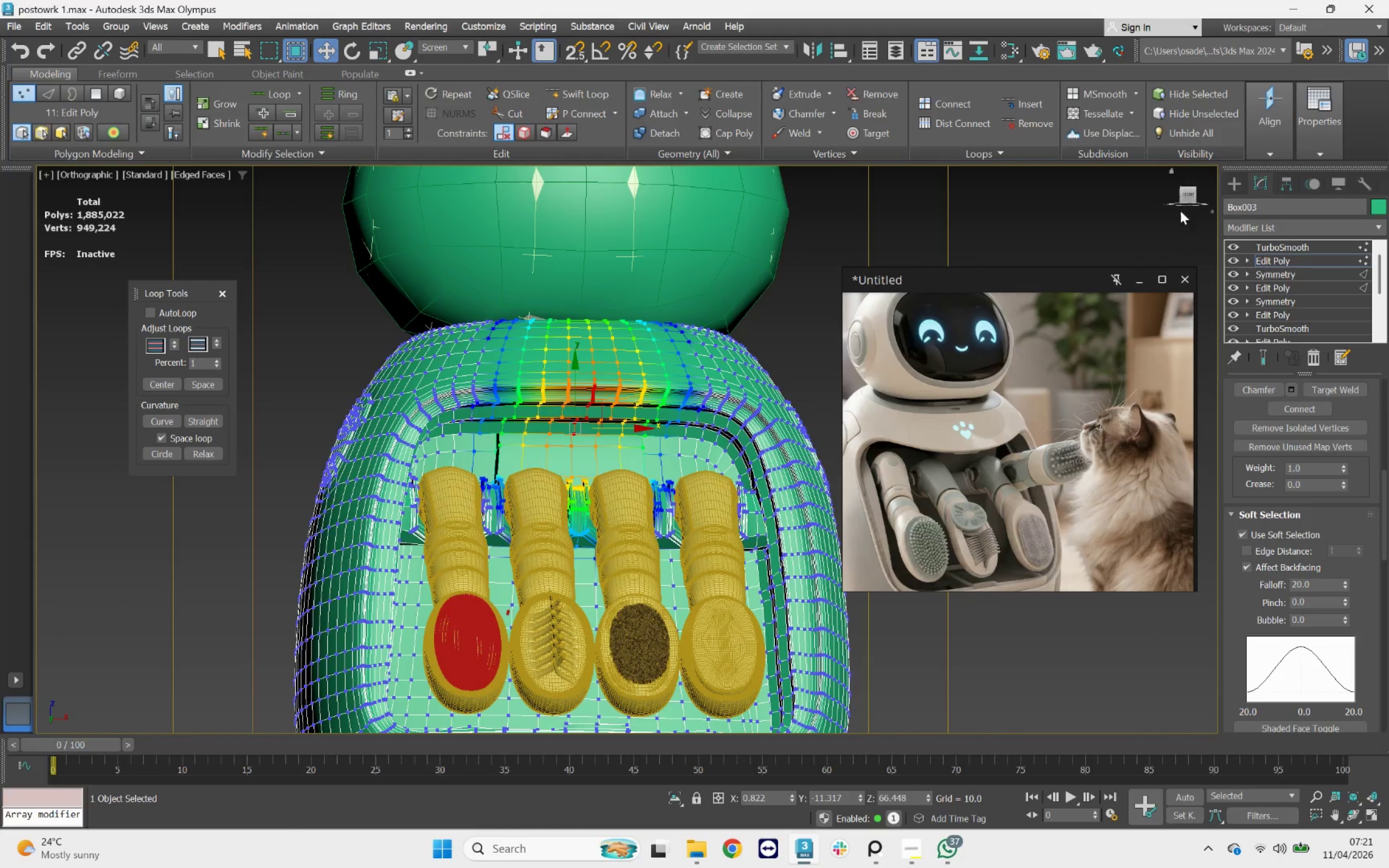 
scroll: coordinate [661, 417], scroll_direction: down, amount: 3.0
 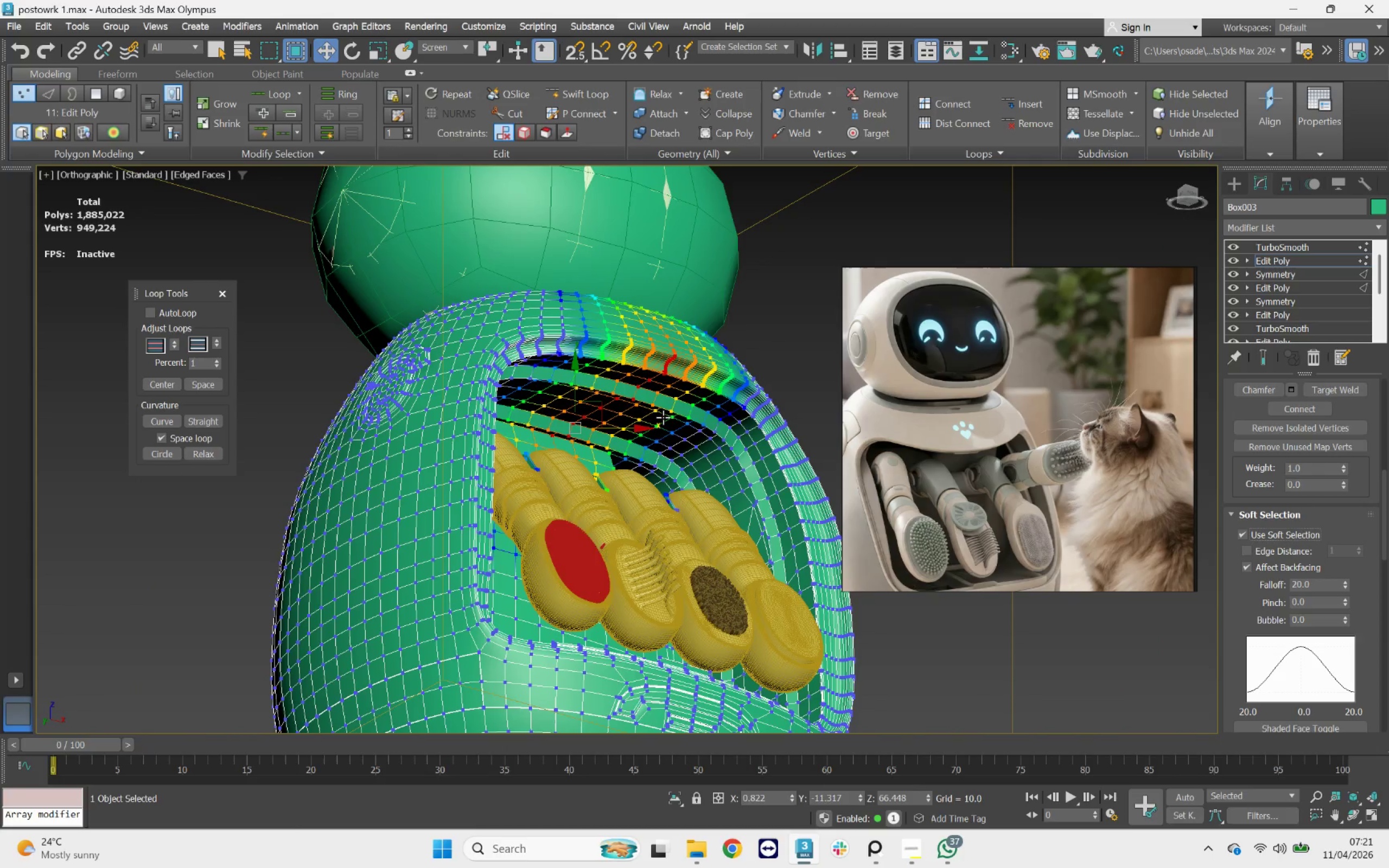 
left_click([1188, 194])
 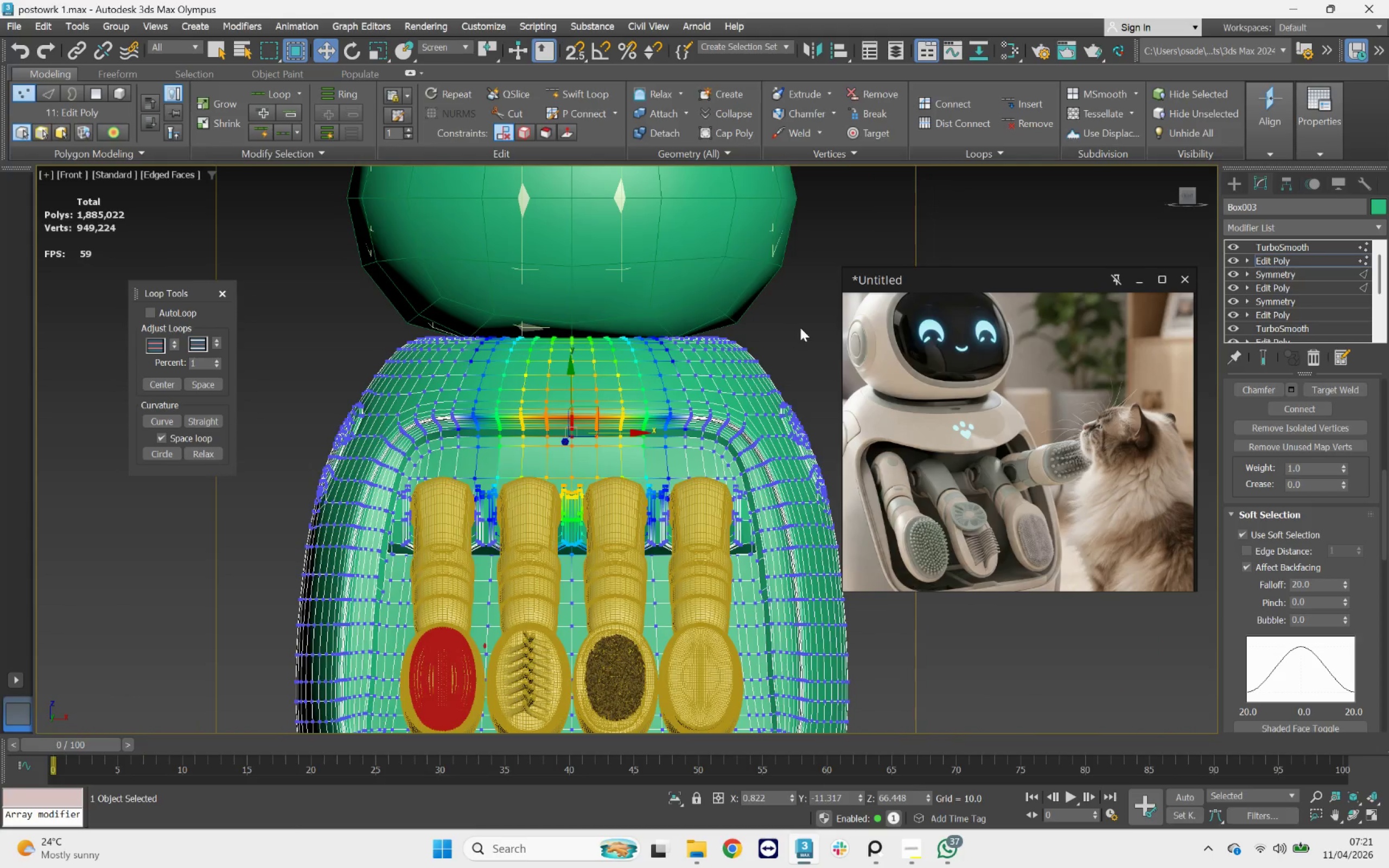 
hold_key(key=AltLeft, duration=1.91)
left_click_drag(start_coordinate=[786, 303], to_coordinate=[378, 424])
 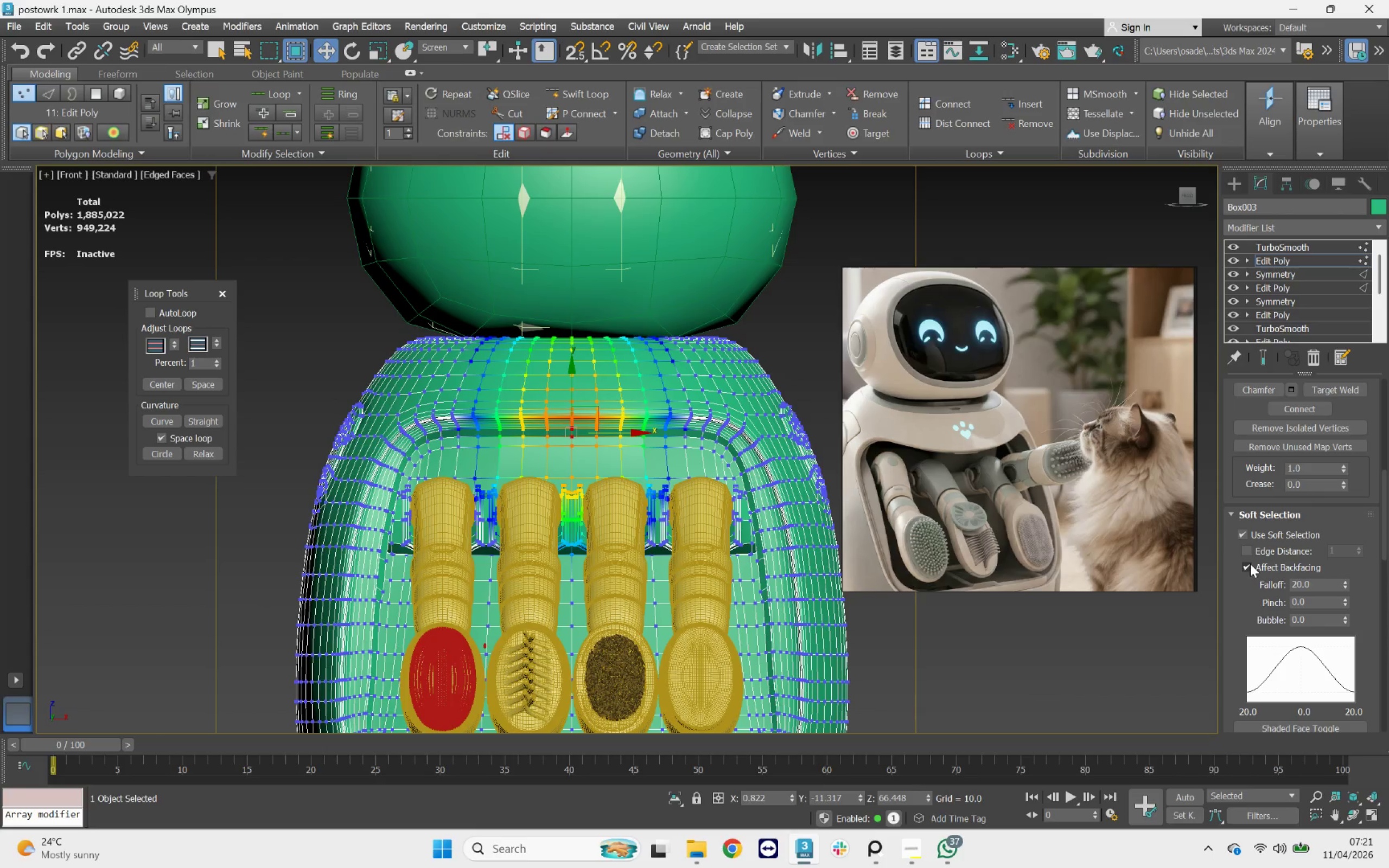 
left_click([1248, 567])
 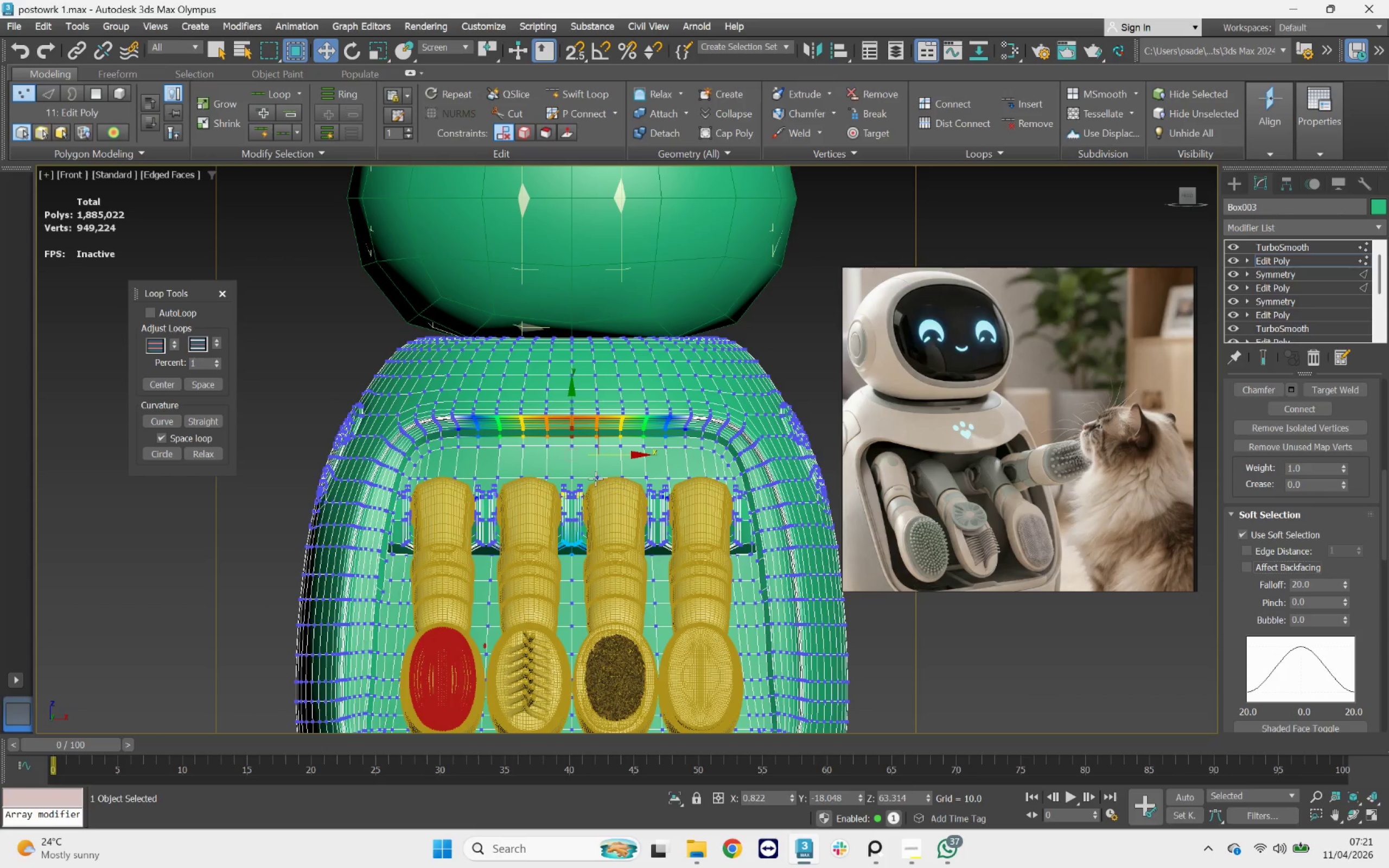 
scroll: coordinate [569, 435], scroll_direction: up, amount: 2.0
 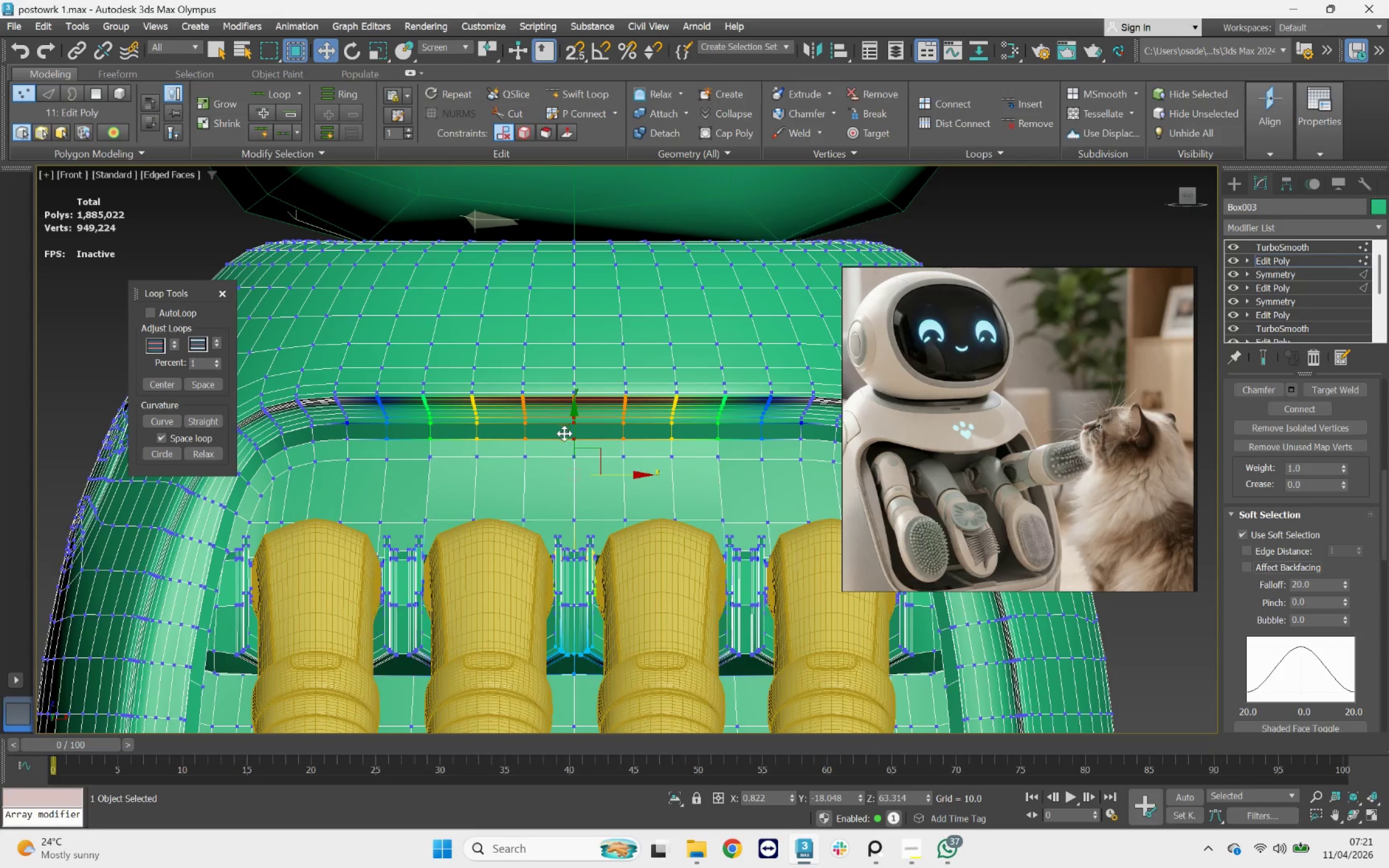 
hold_key(key=AltLeft, duration=1.44)
 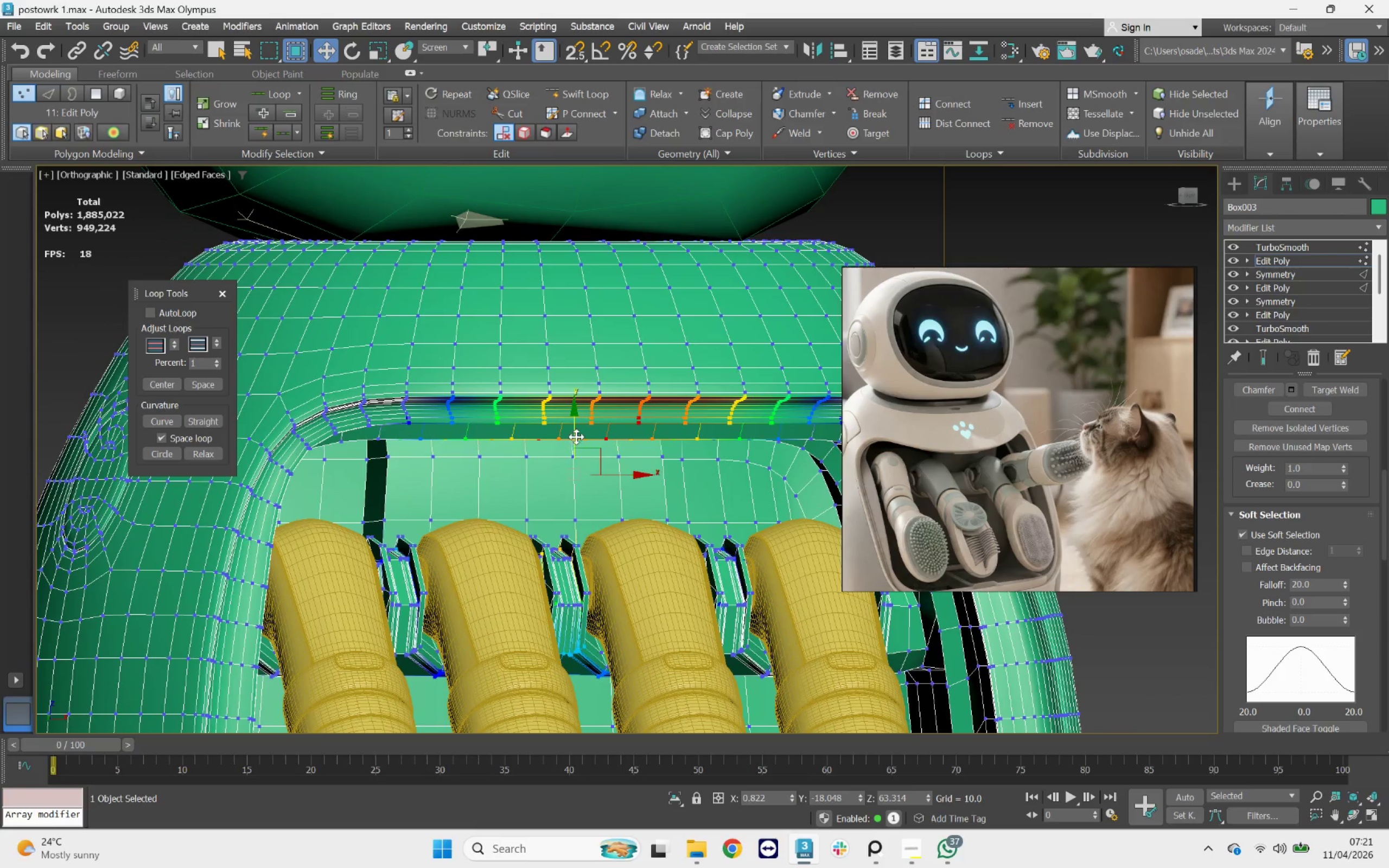 
left_click_drag(start_coordinate=[575, 436], to_coordinate=[581, 448])
 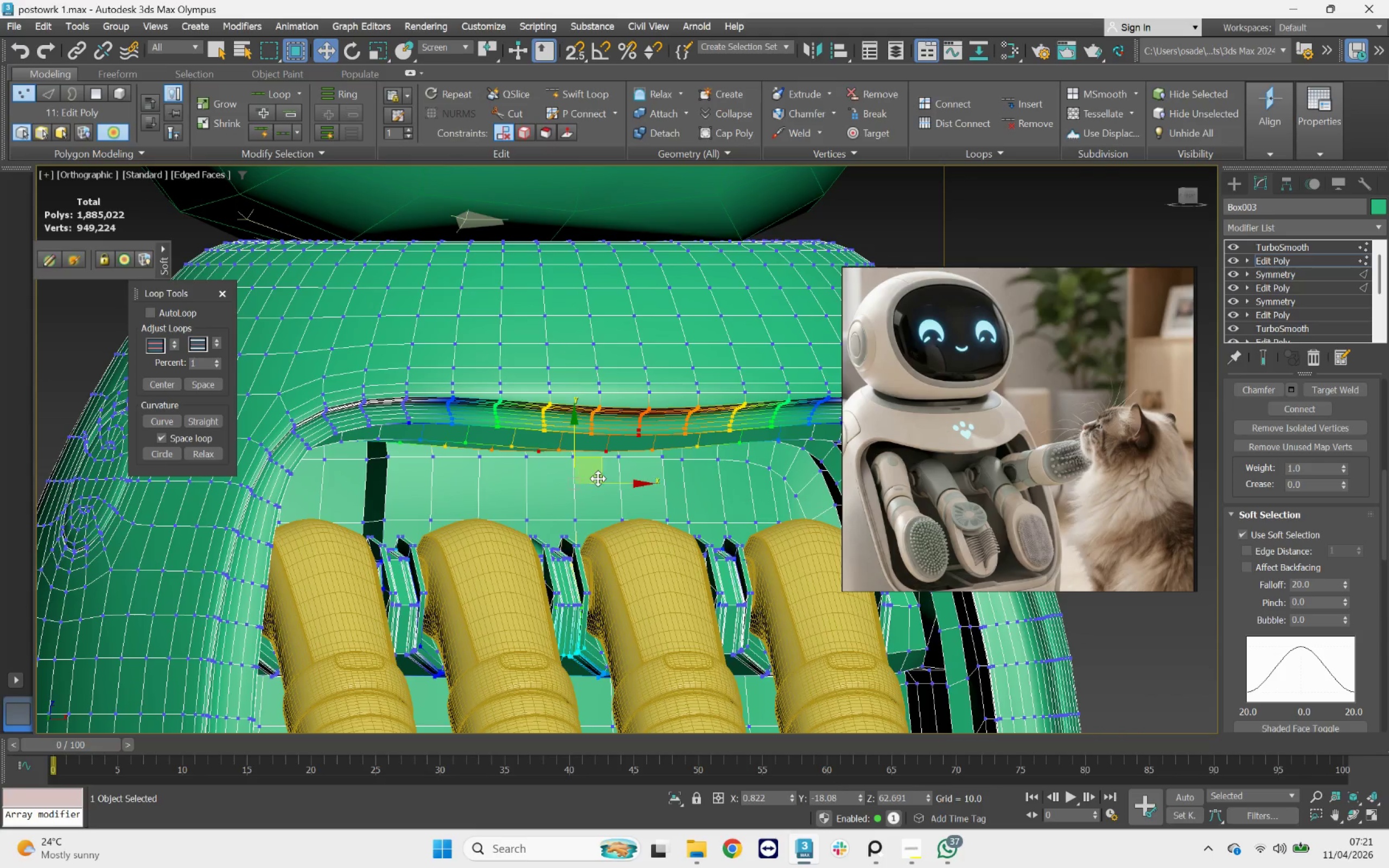 
key(Control+Z)
 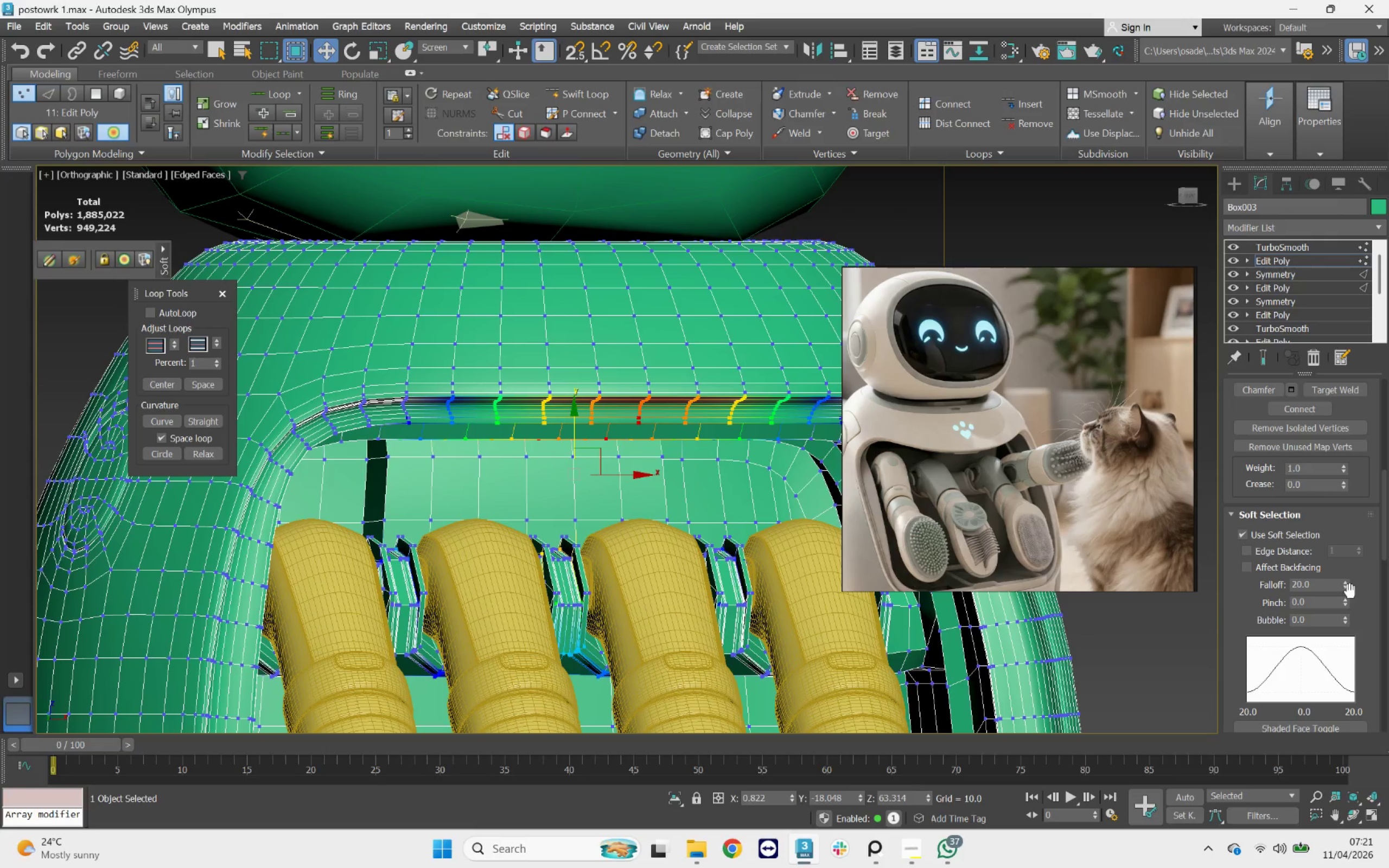 
left_click_drag(start_coordinate=[1347, 583], to_coordinate=[1341, 569])
 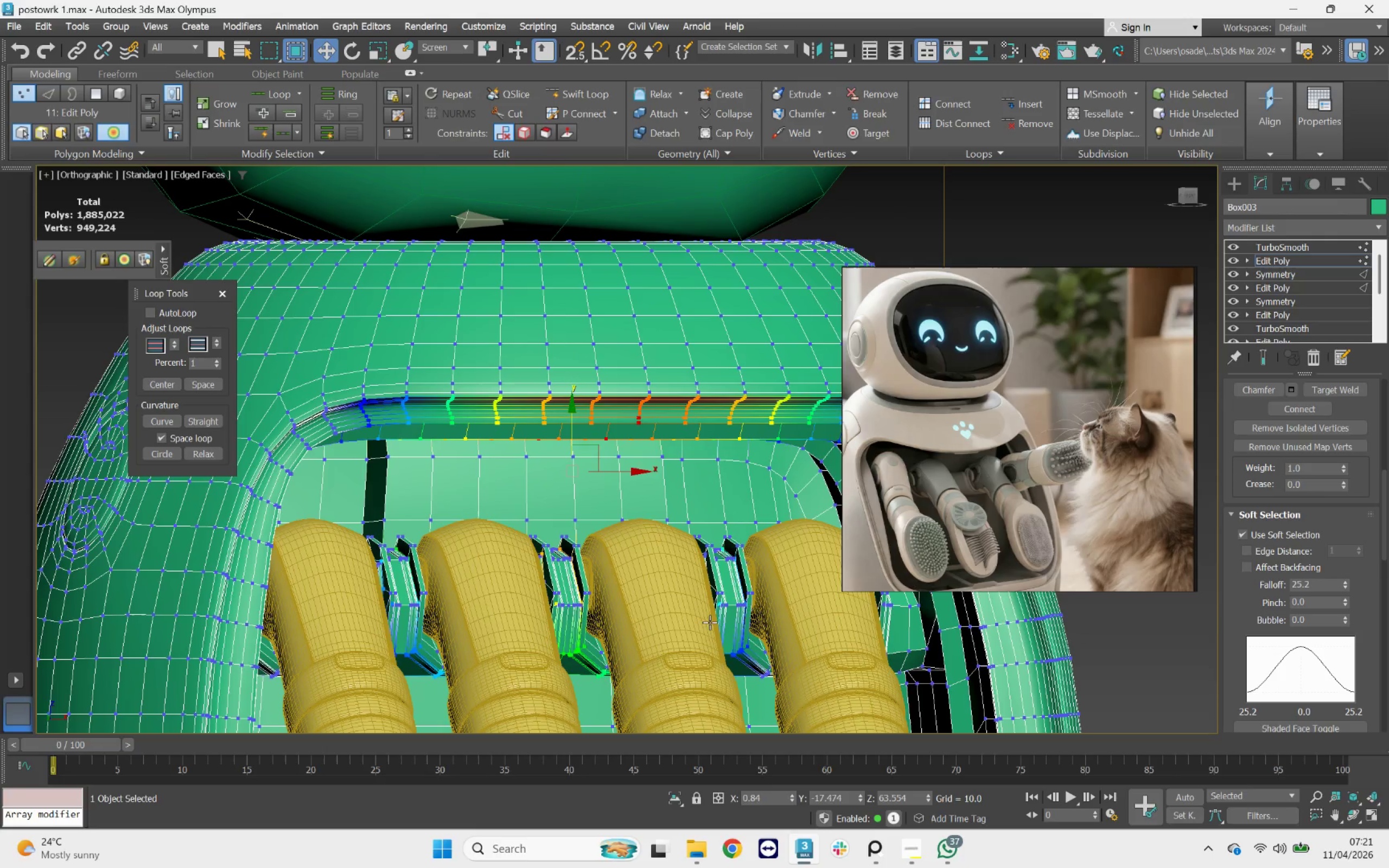 
scroll: coordinate [589, 586], scroll_direction: down, amount: 3.0
 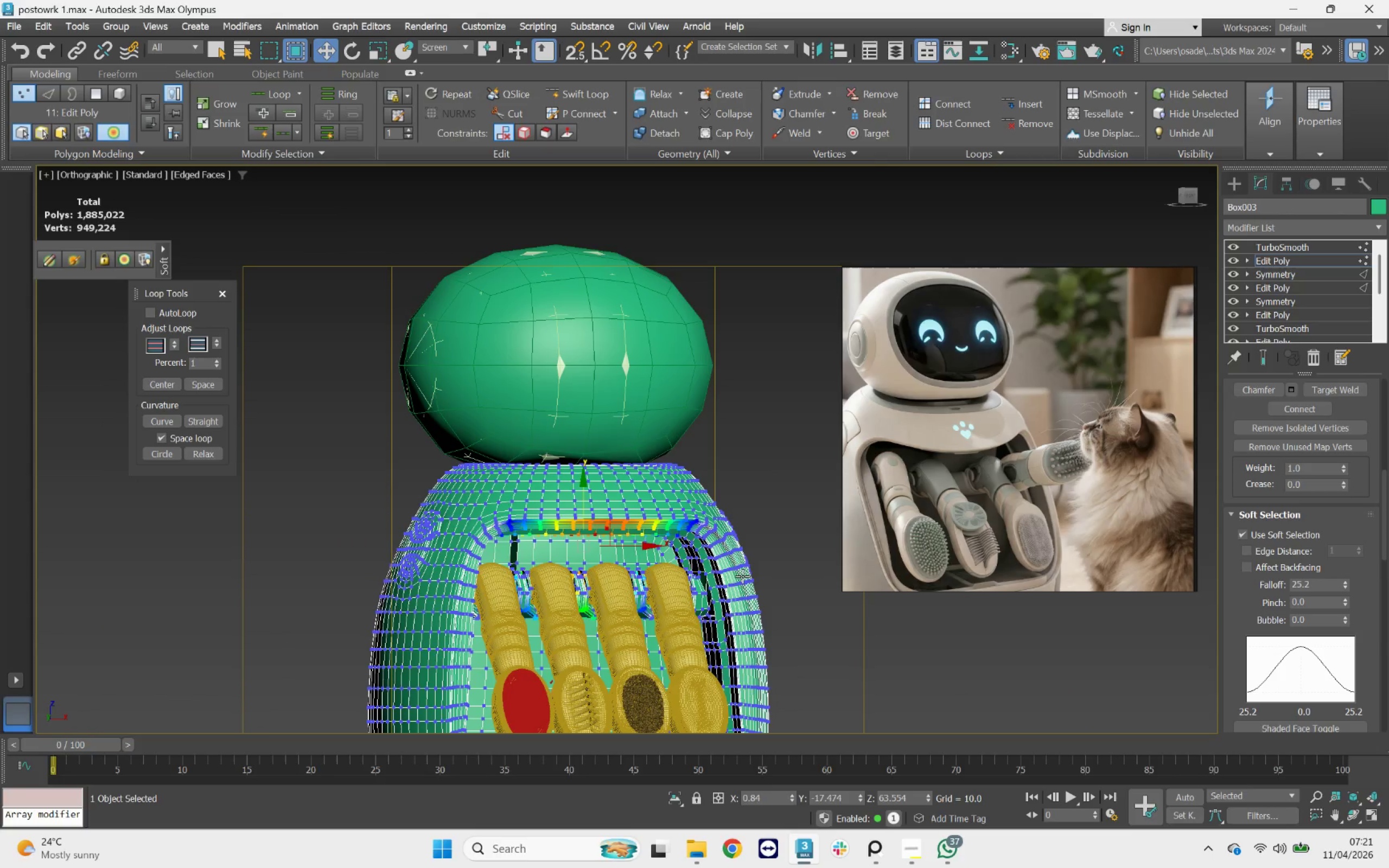 
hold_key(key=AltLeft, duration=0.7)
 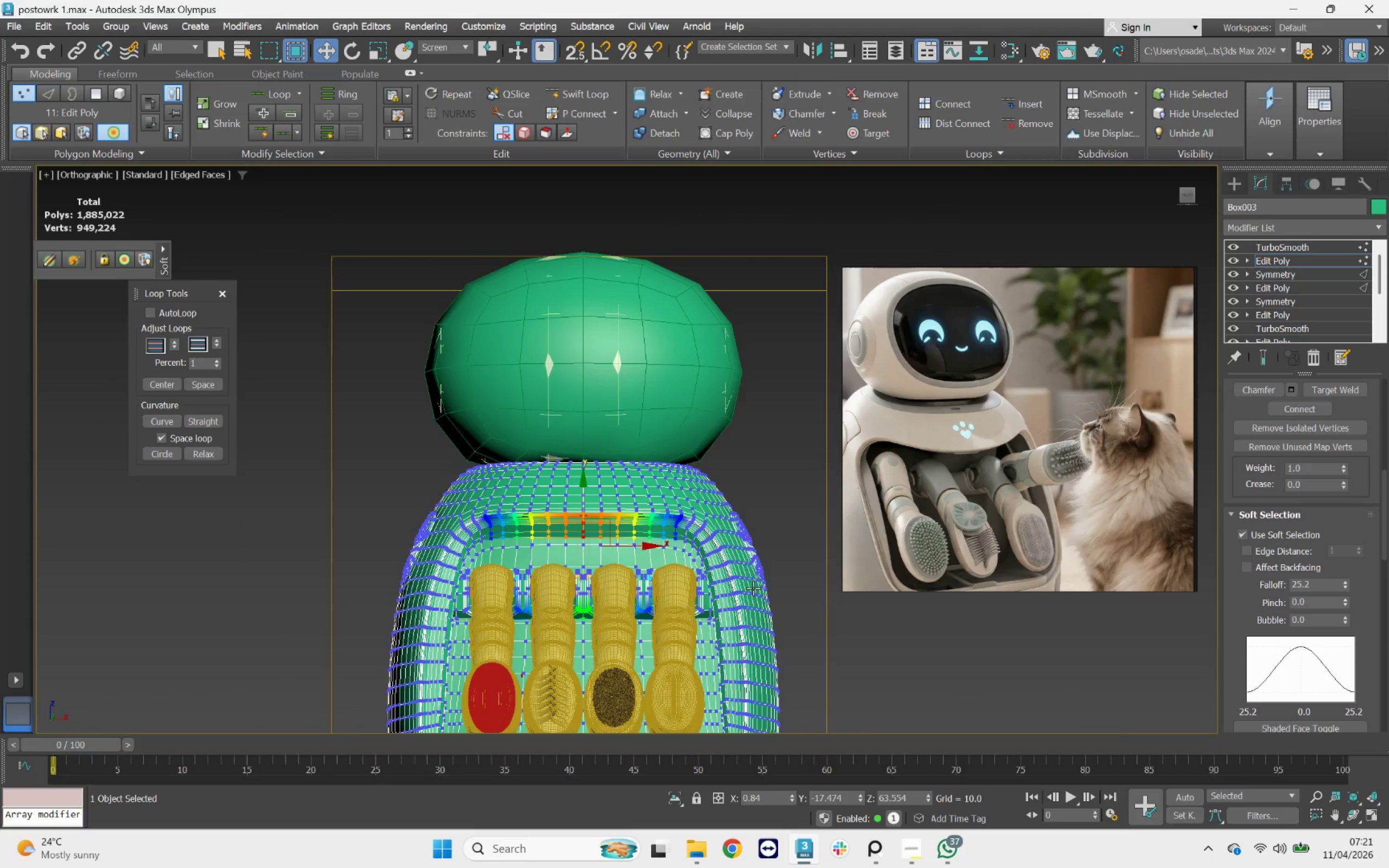 
hold_key(key=AltLeft, duration=0.96)
left_click_drag(start_coordinate=[786, 570], to_coordinate=[303, 646])
 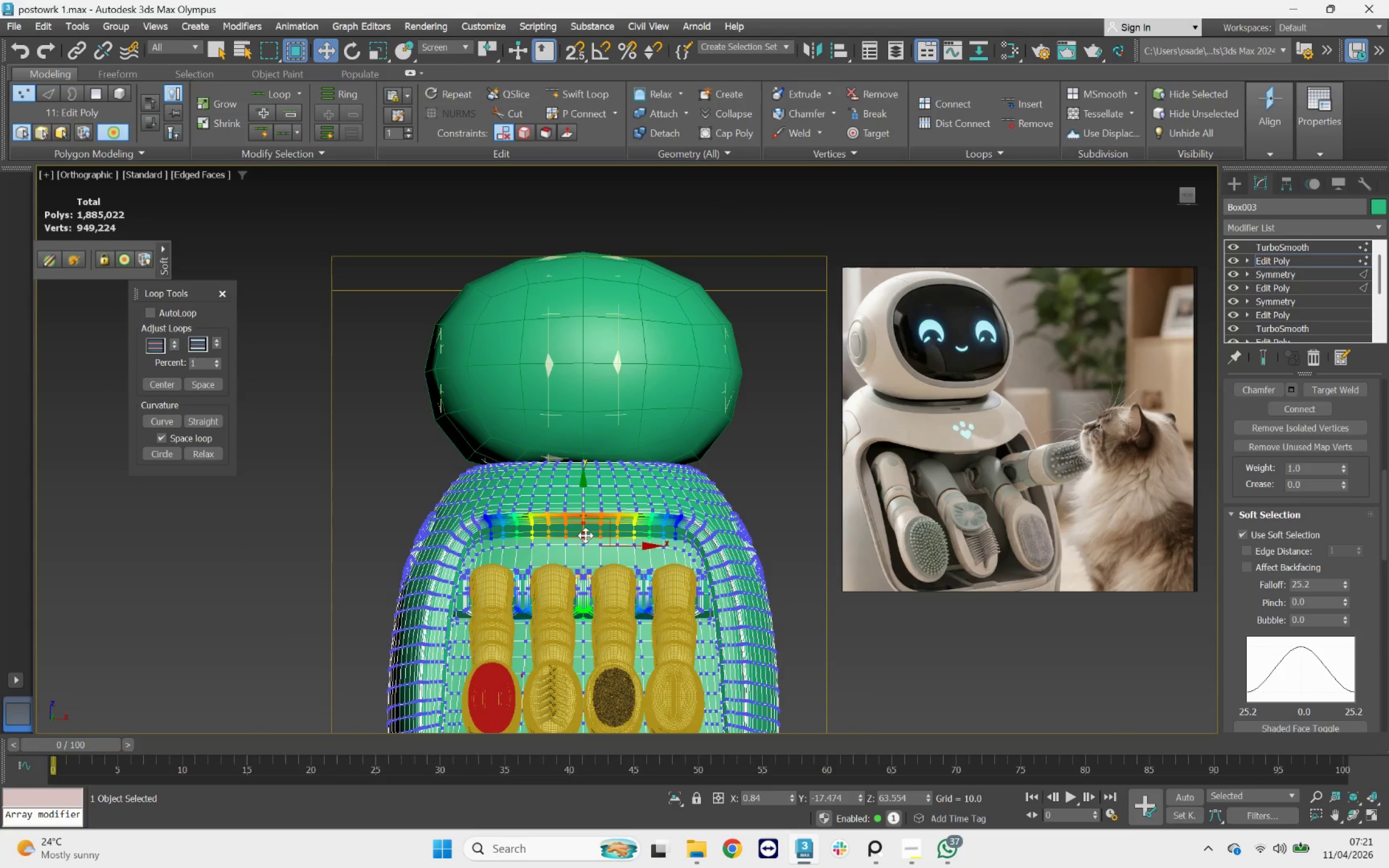 
left_click_drag(start_coordinate=[583, 523], to_coordinate=[586, 533])
 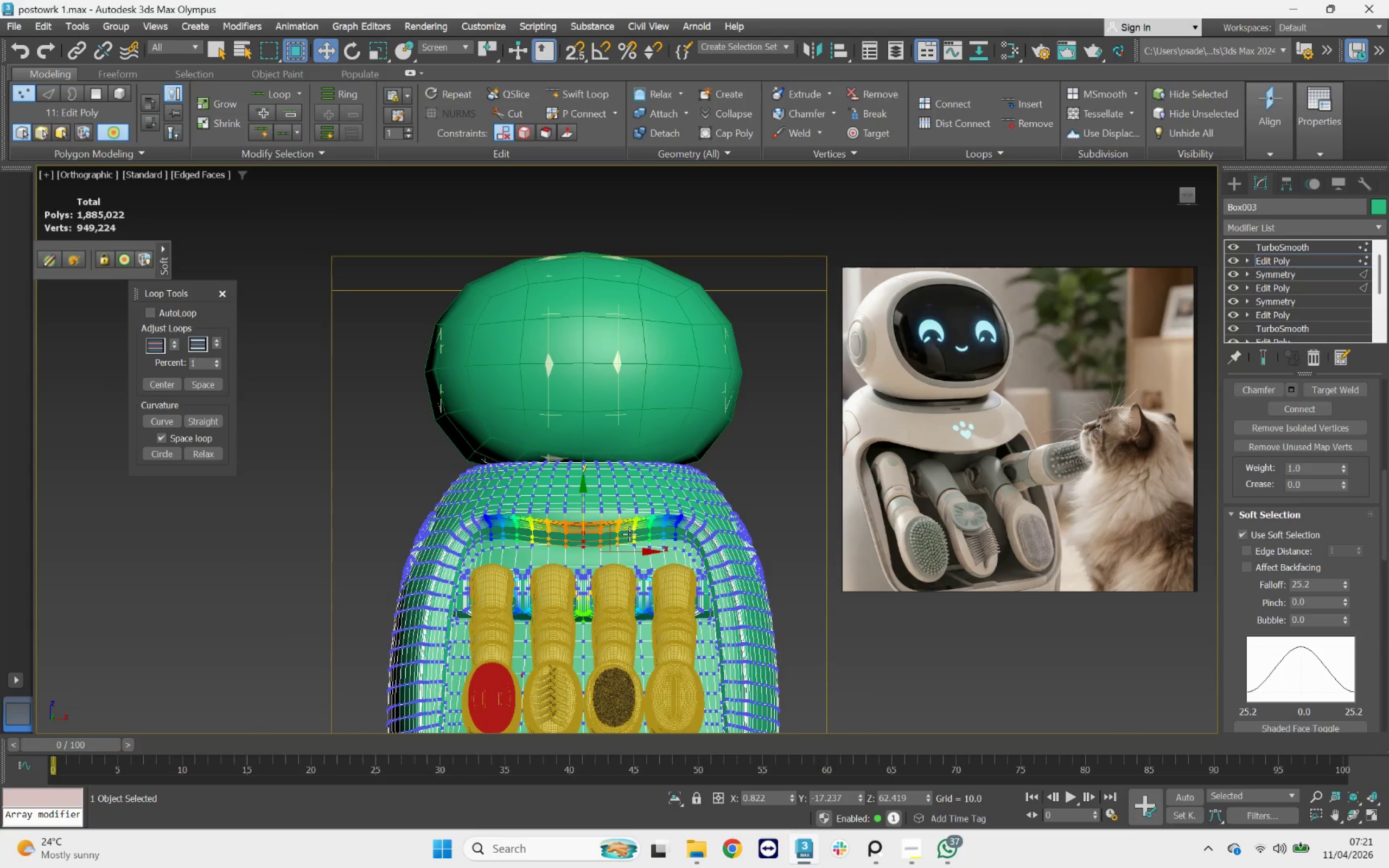 
key(Control+Z)
 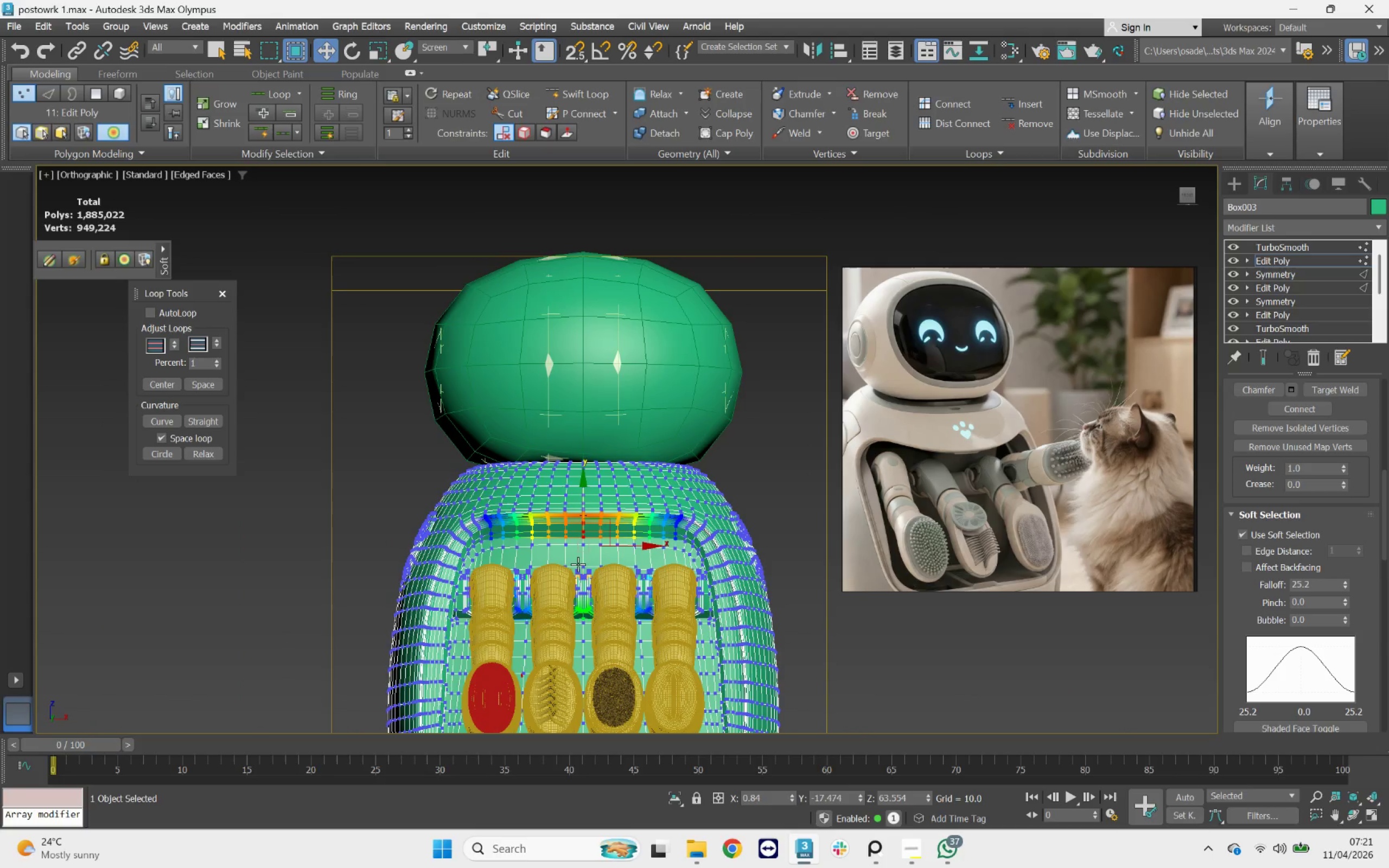 
hold_key(key=AltLeft, duration=1.75)
 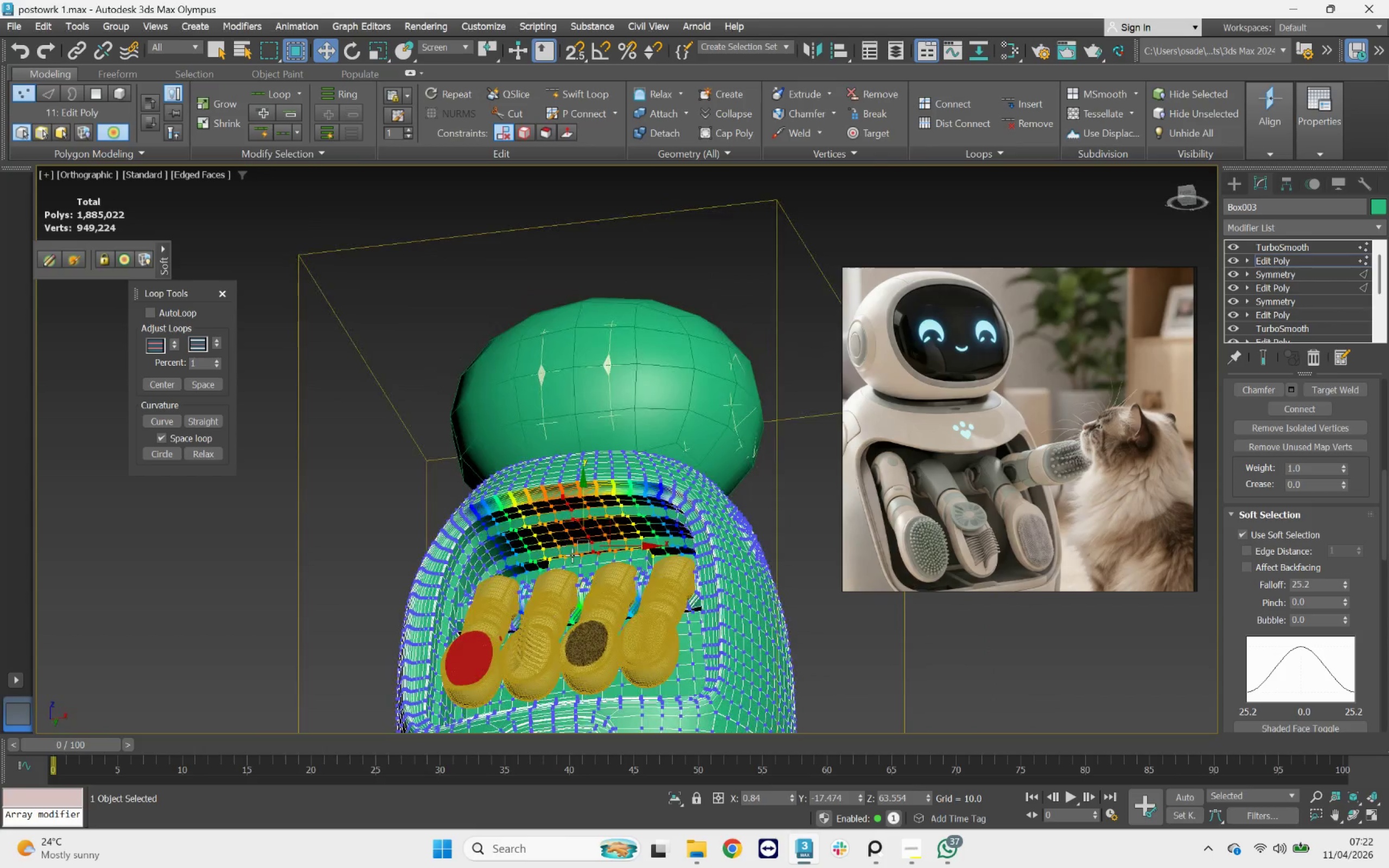 
hold_key(key=AltLeft, duration=2.87)
 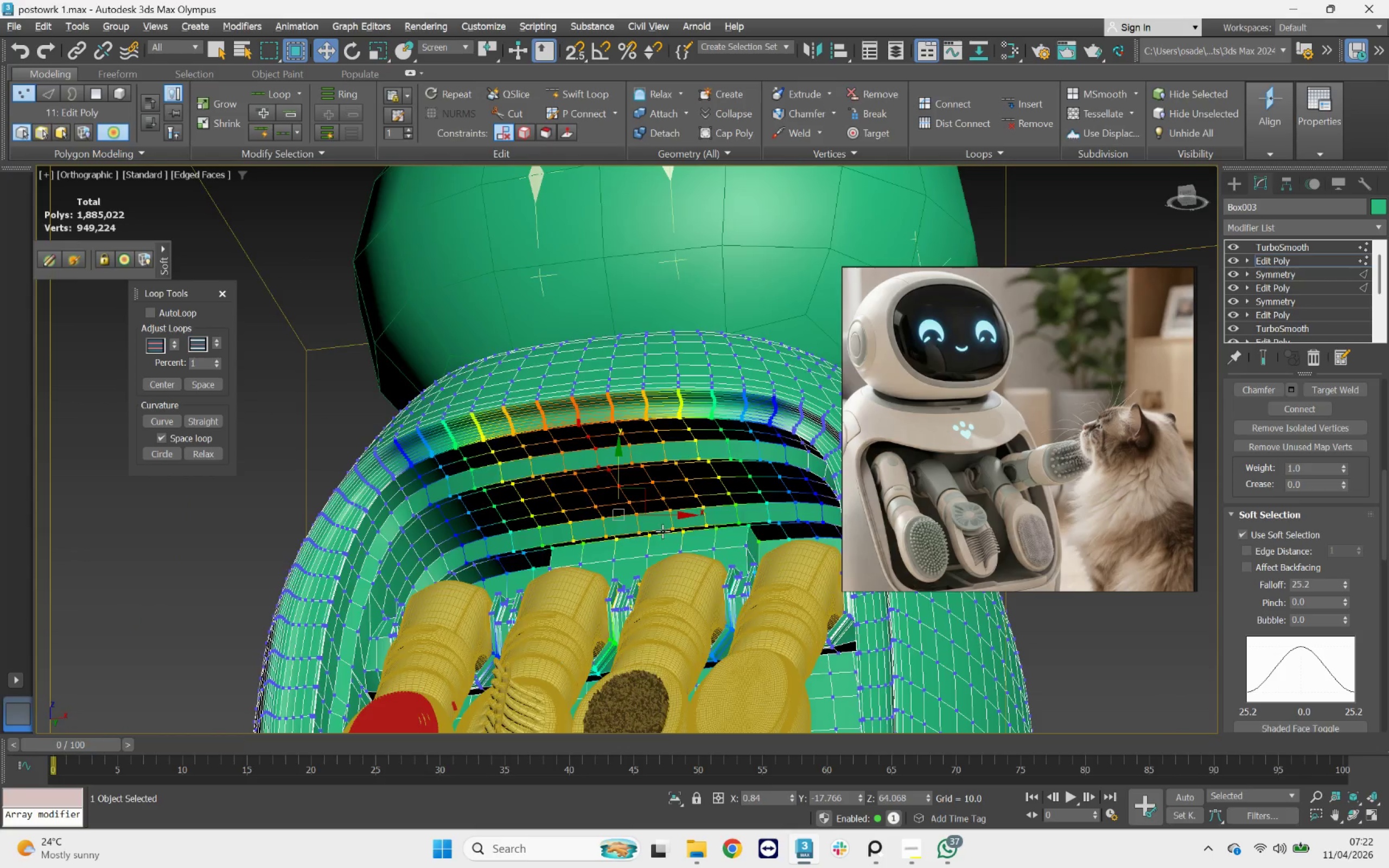 
scroll: coordinate [573, 561], scroll_direction: up, amount: 3.0
 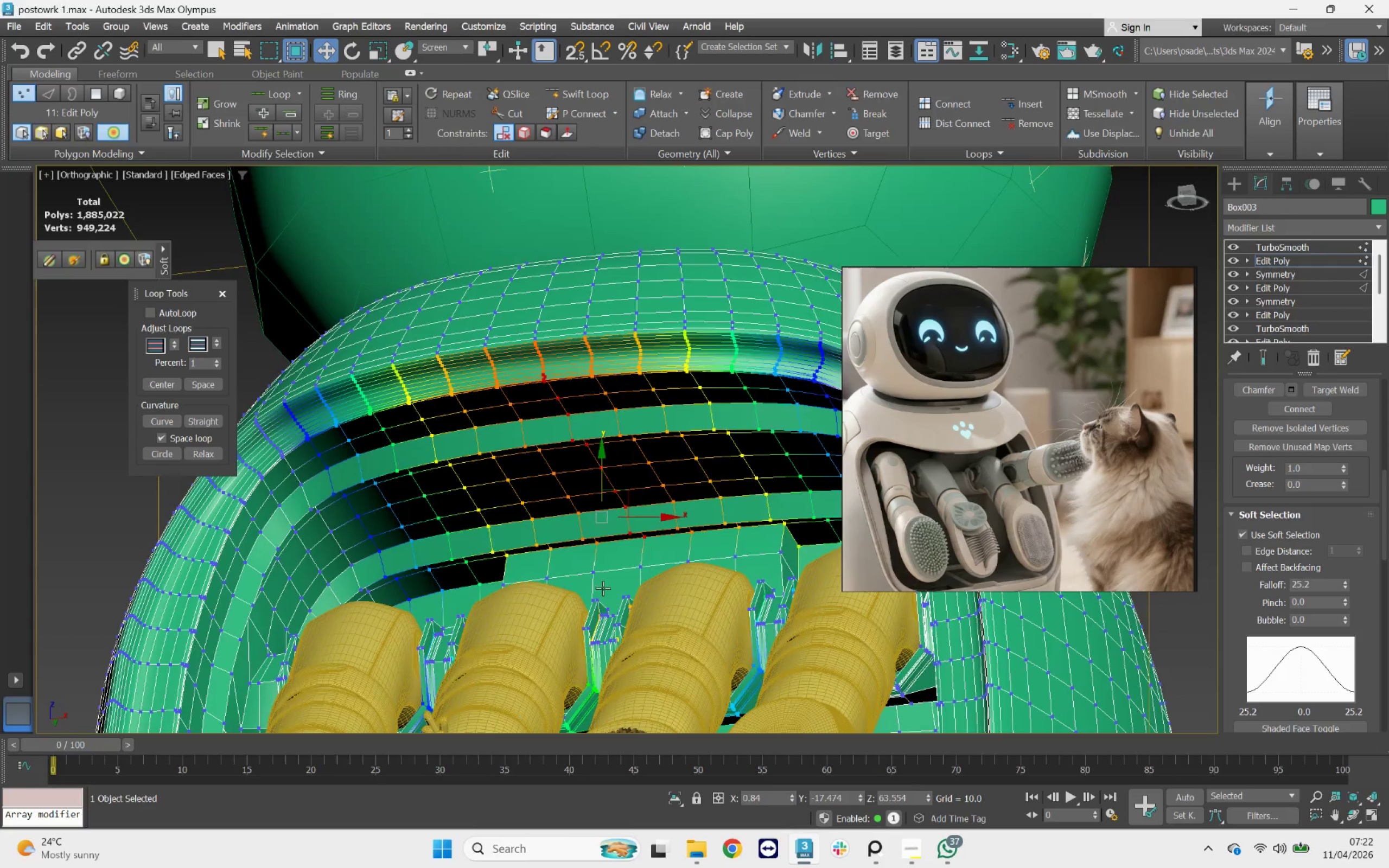 
left_click_drag(start_coordinate=[794, 601], to_coordinate=[494, 512])
 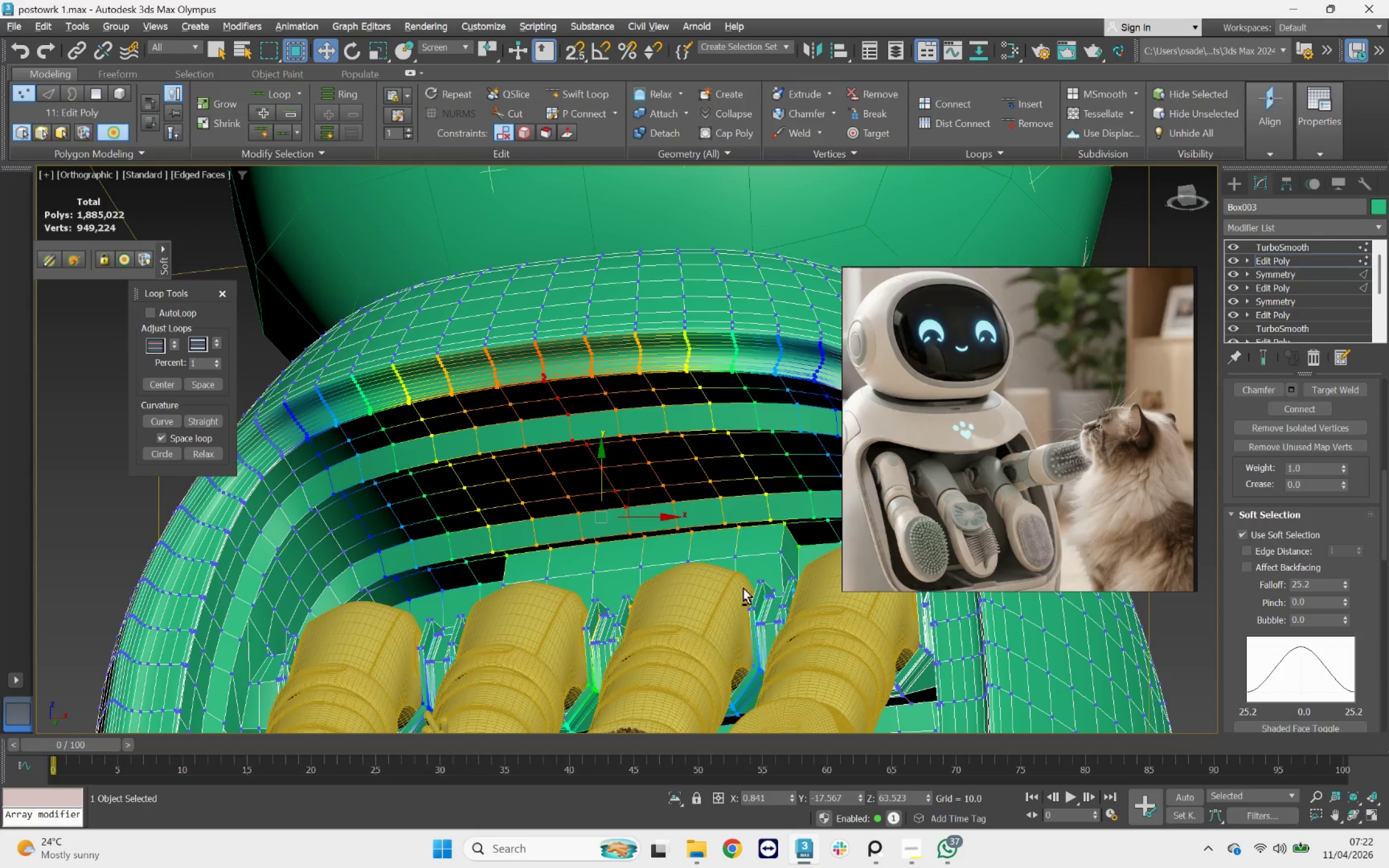 
left_click_drag(start_coordinate=[763, 596], to_coordinate=[547, 488])
 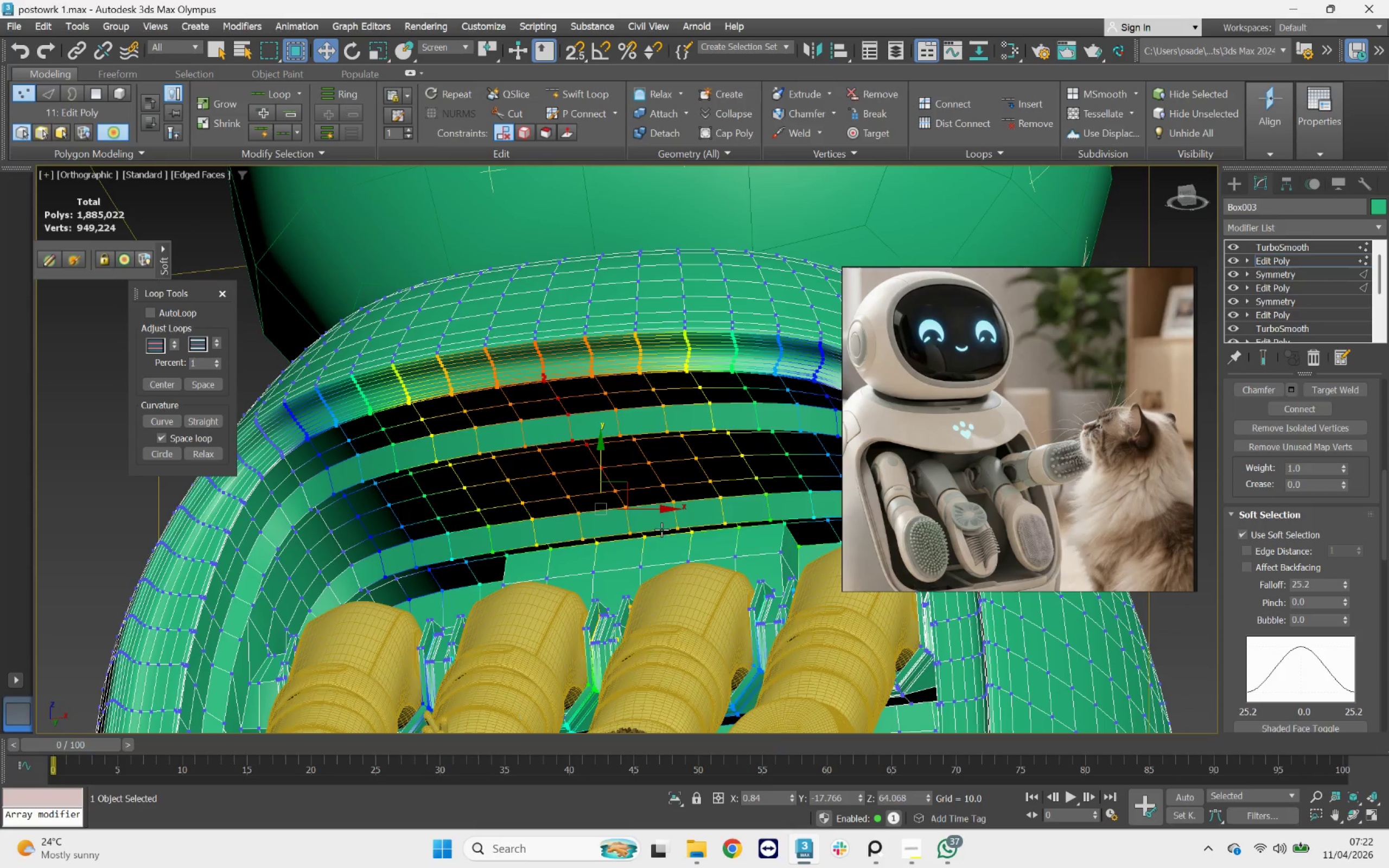 
hold_key(key=AltLeft, duration=2.62)
 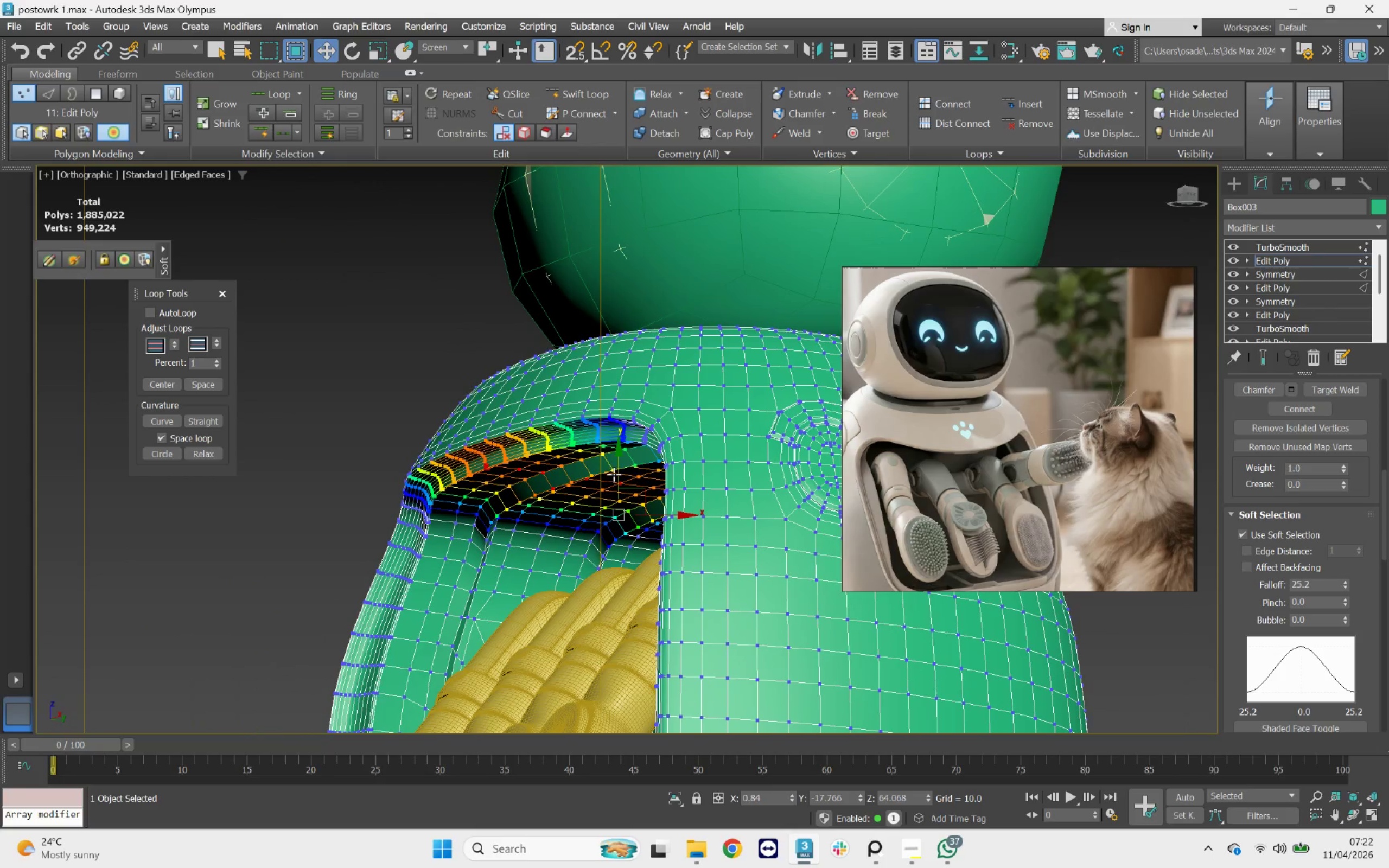 
scroll: coordinate [662, 530], scroll_direction: down, amount: 1.0
 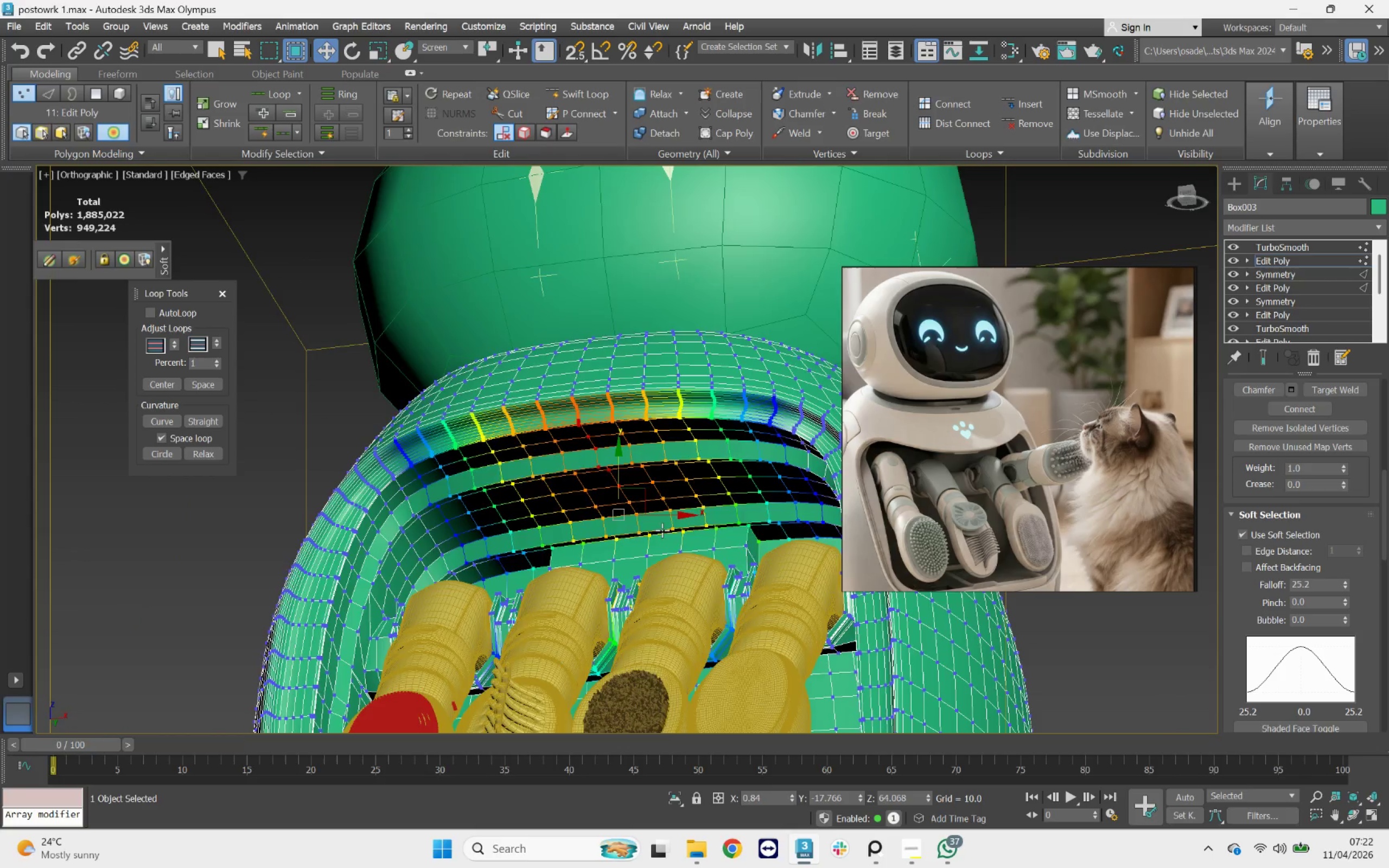 
left_click_drag(start_coordinate=[616, 474], to_coordinate=[625, 528])
 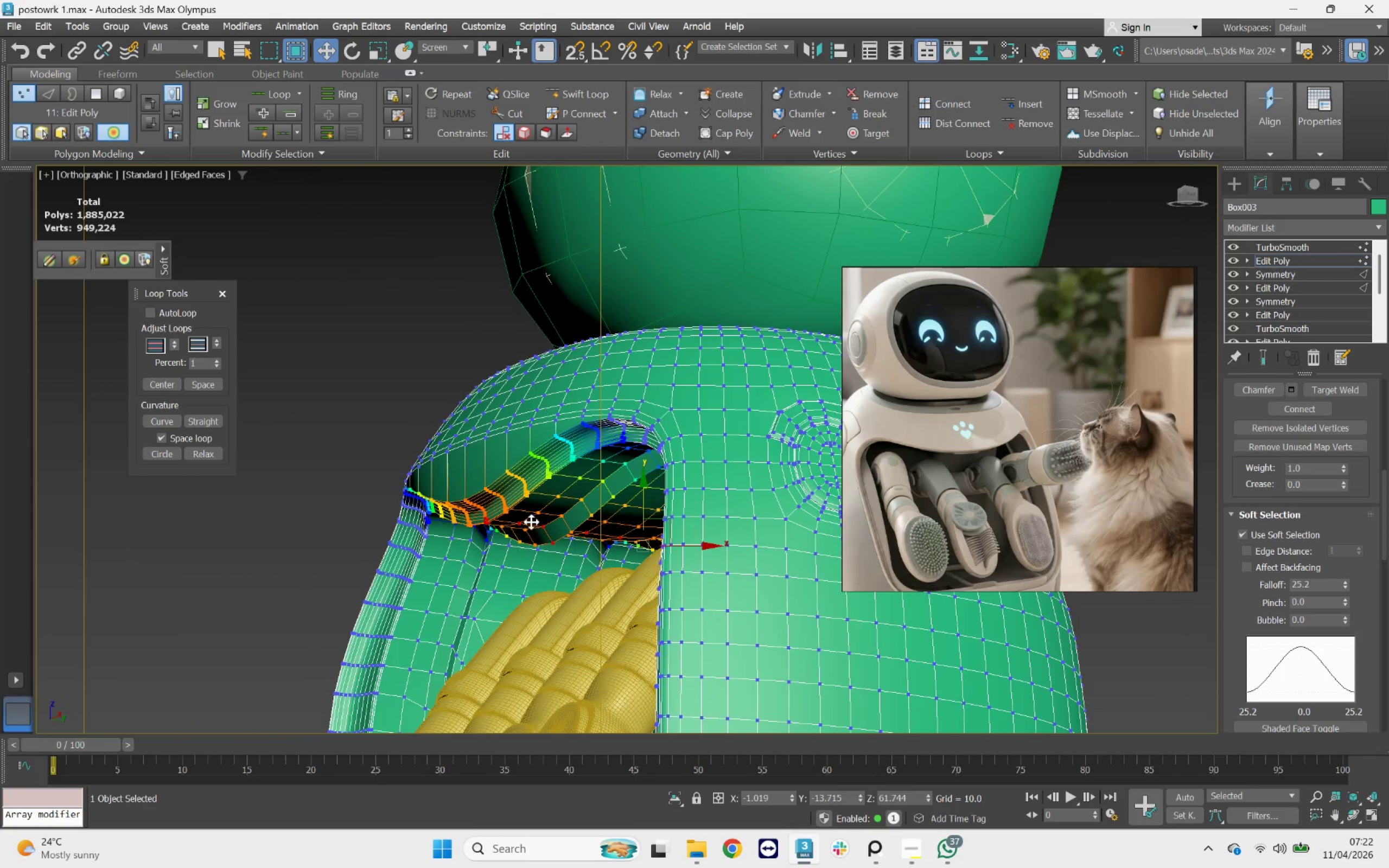 
hold_key(key=AltLeft, duration=1.68)
 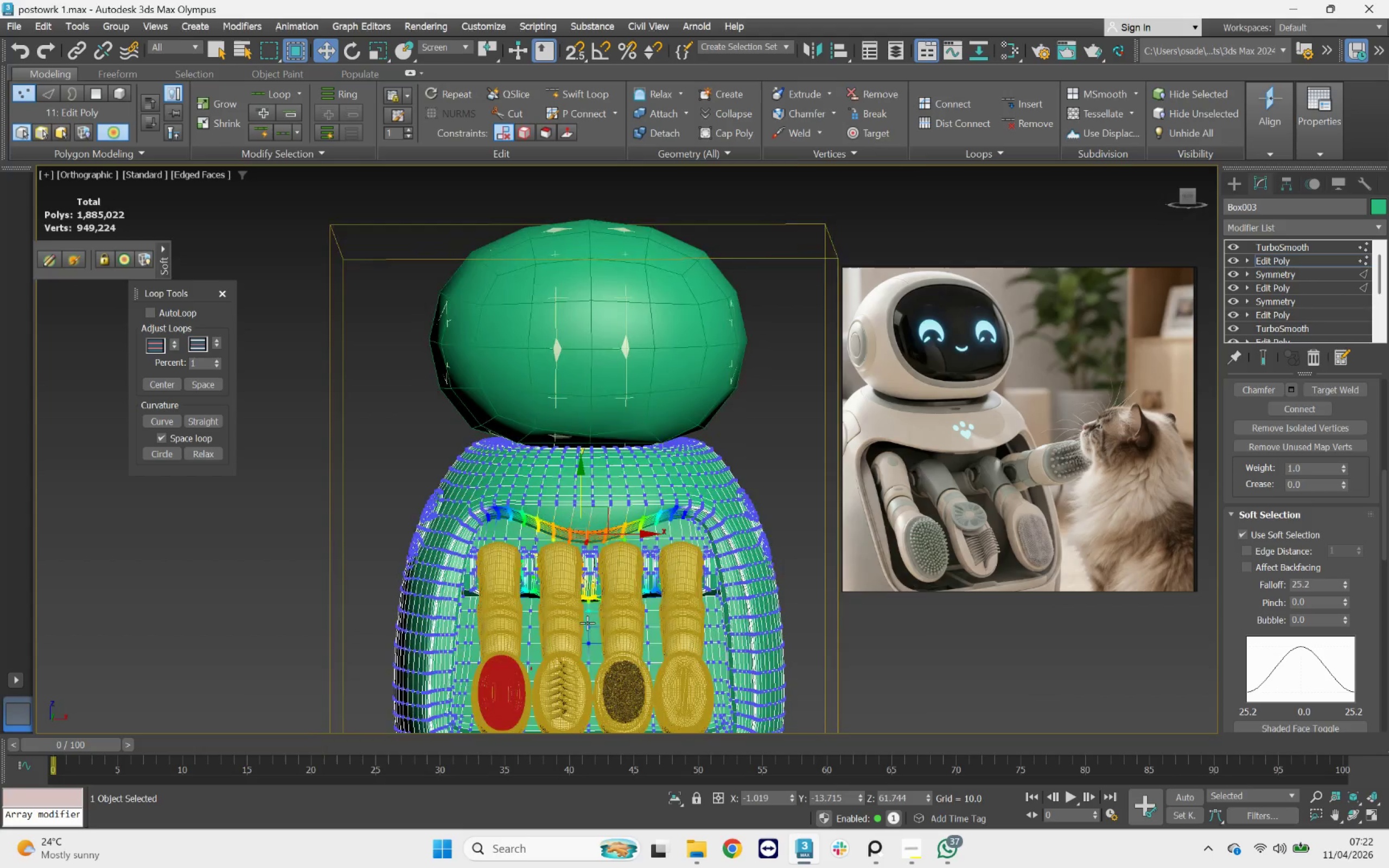 
scroll: coordinate [518, 522], scroll_direction: down, amount: 2.0
 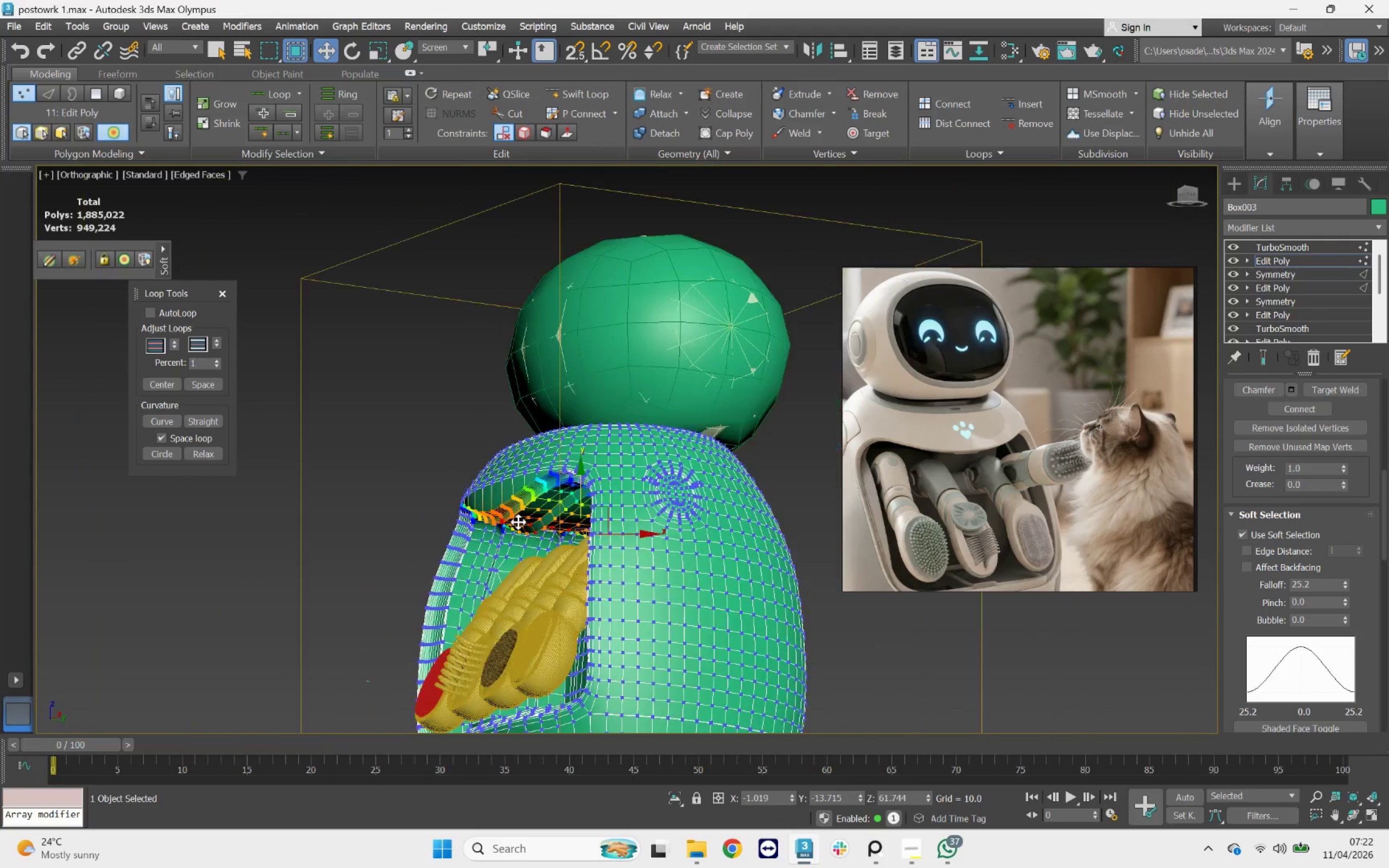 
scroll: coordinate [588, 623], scroll_direction: up, amount: 4.0
 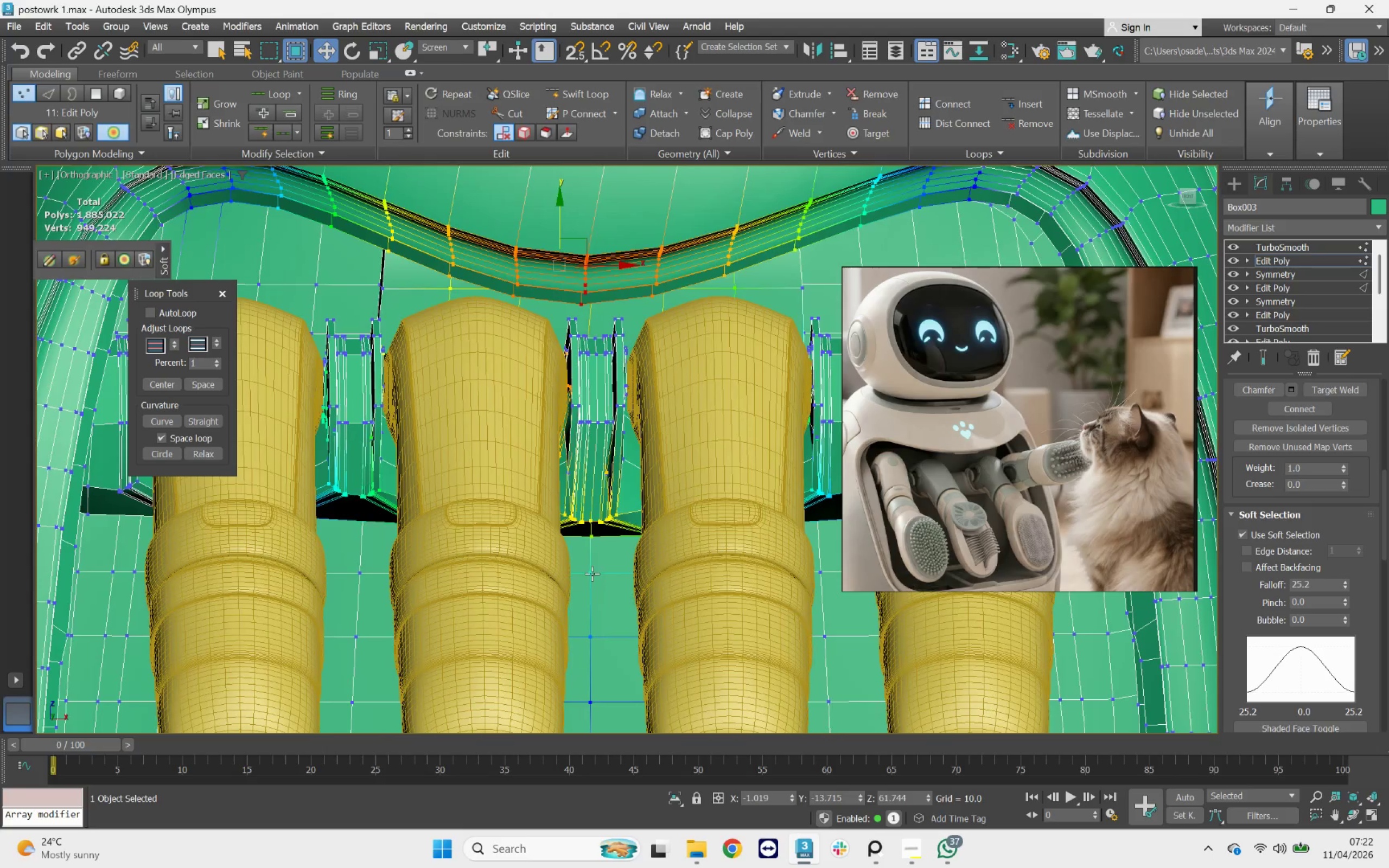 
hold_key(key=AltLeft, duration=2.6)
 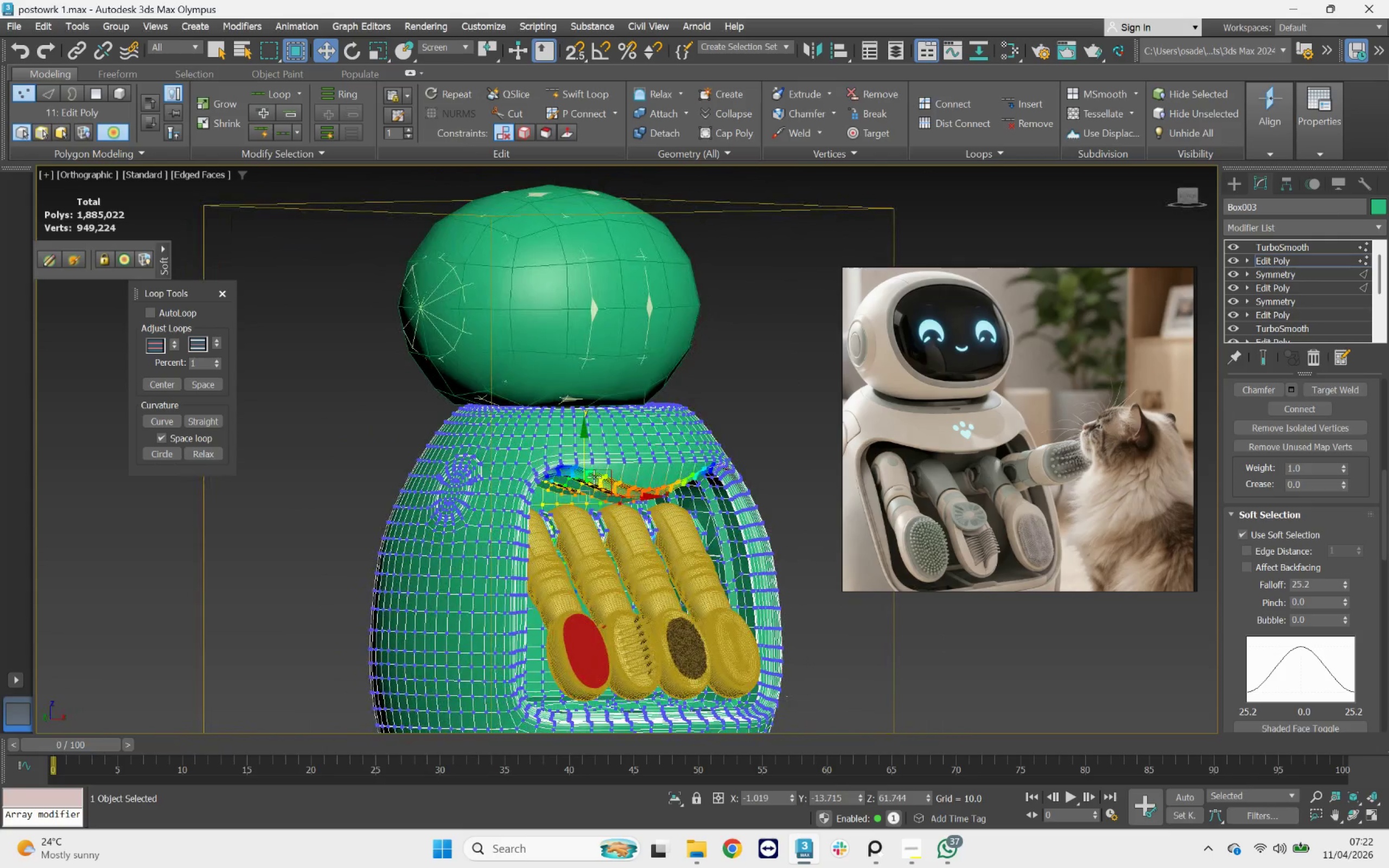 
scroll: coordinate [592, 573], scroll_direction: down, amount: 4.0
 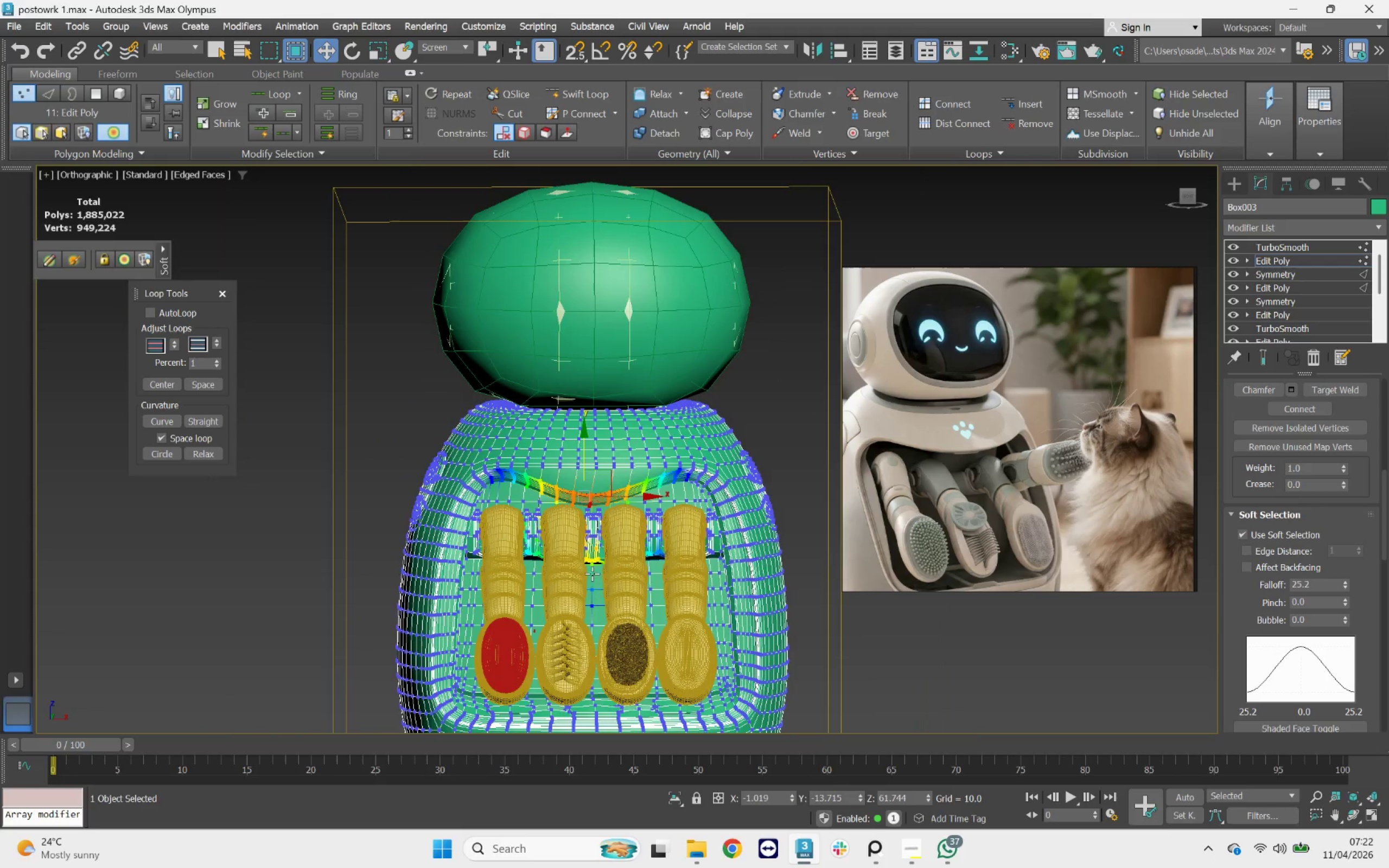 
scroll: coordinate [621, 490], scroll_direction: up, amount: 4.0
 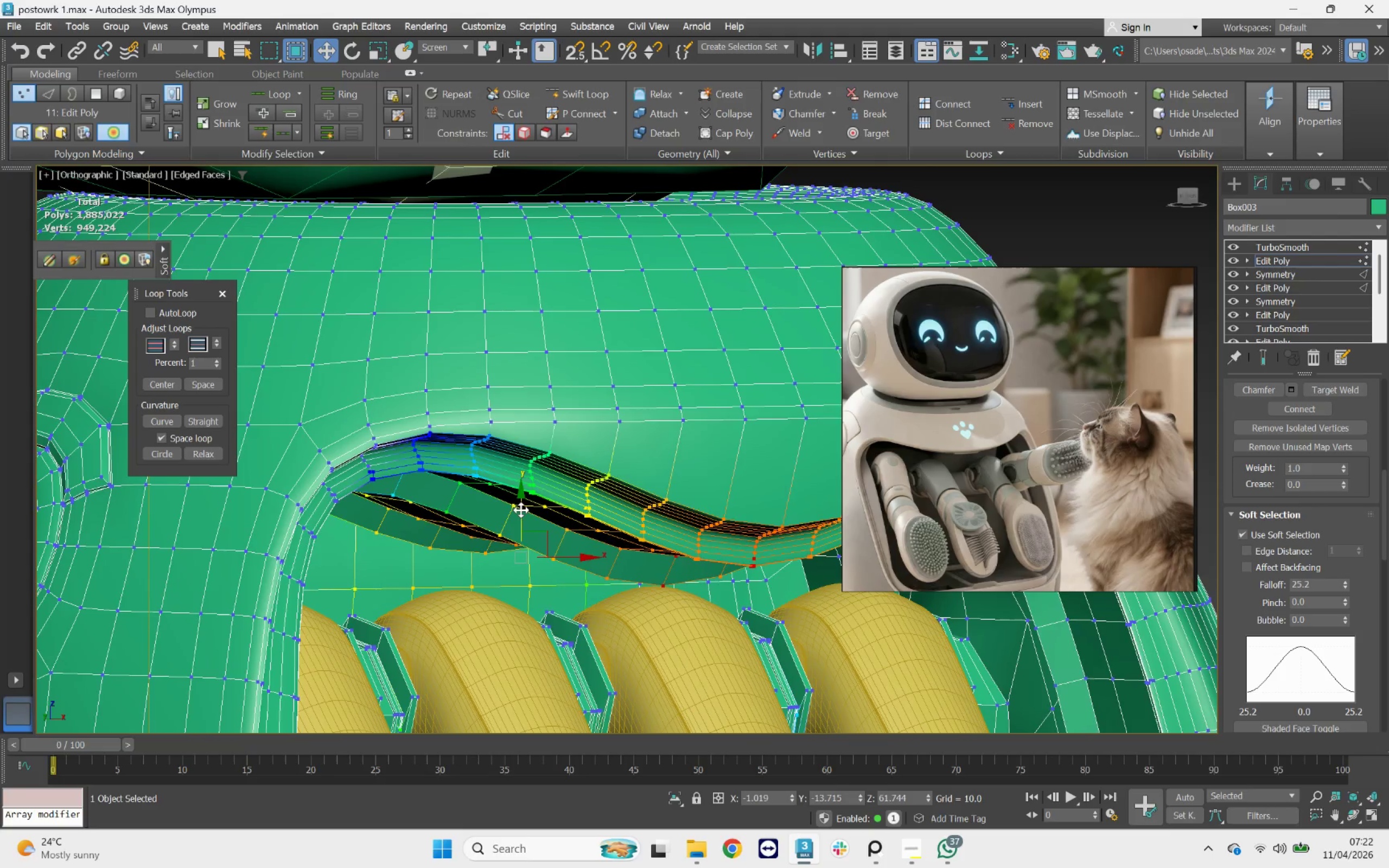 
left_click_drag(start_coordinate=[520, 509], to_coordinate=[520, 488])
 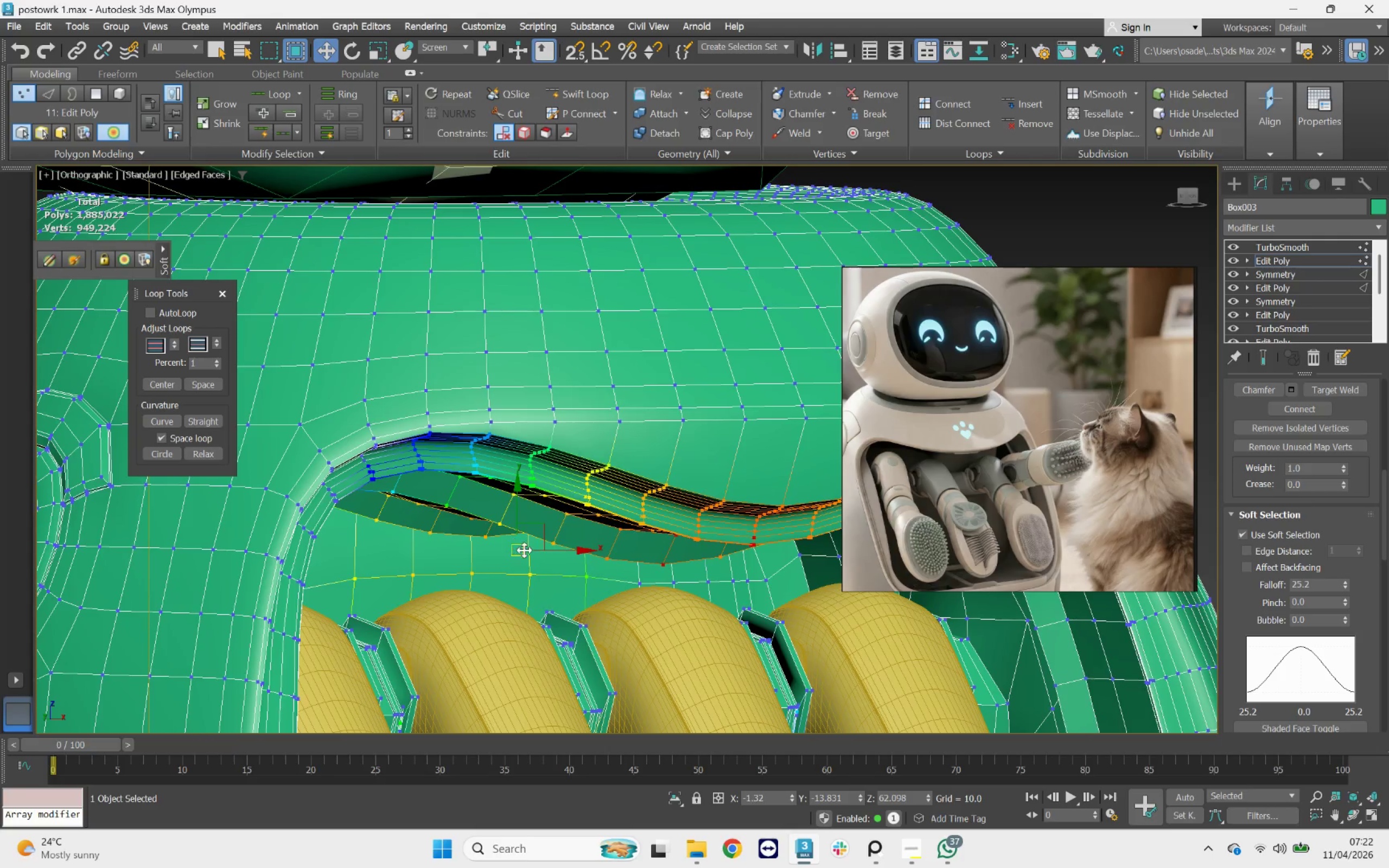 
key(F3)
 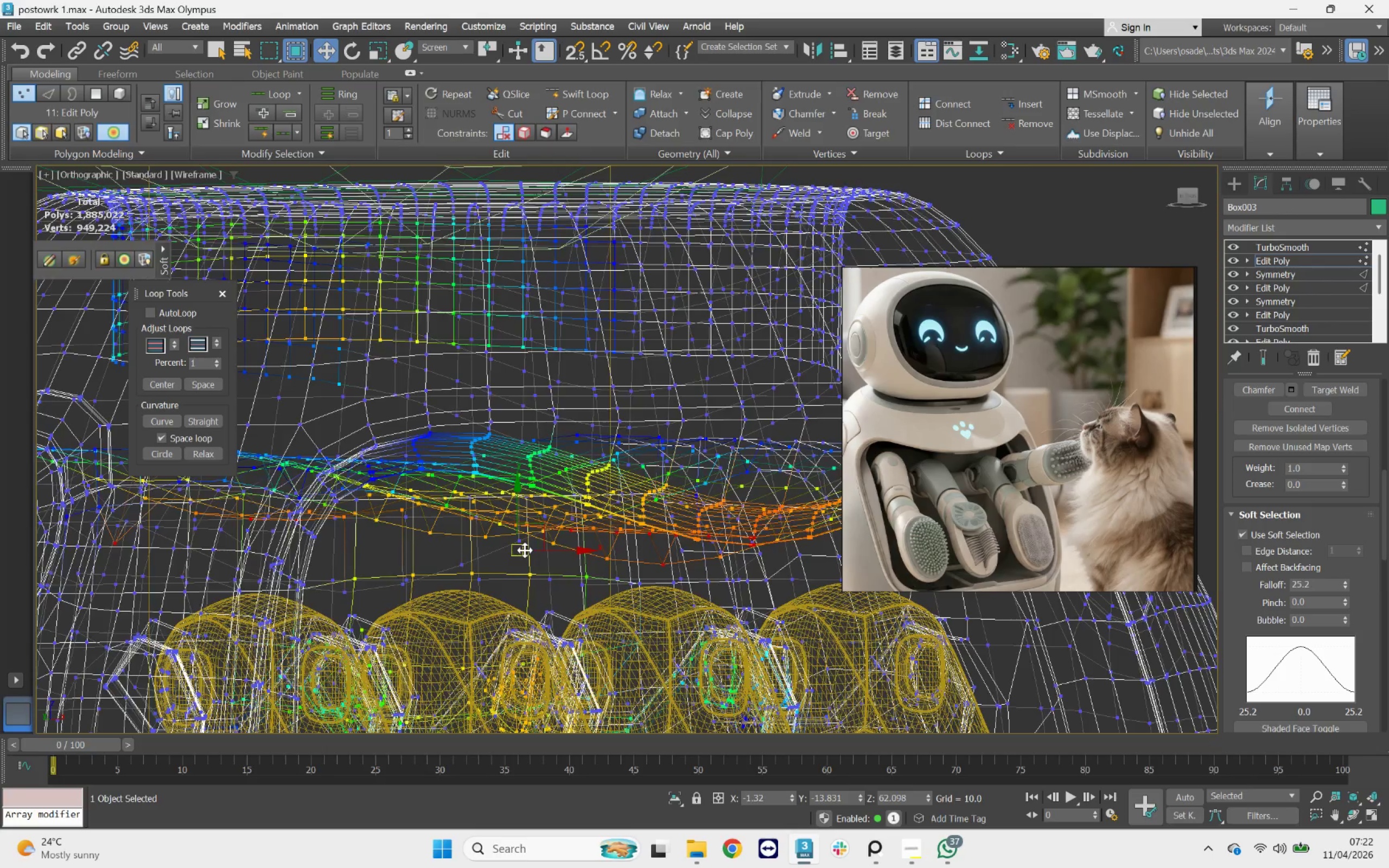 
key(F3)
 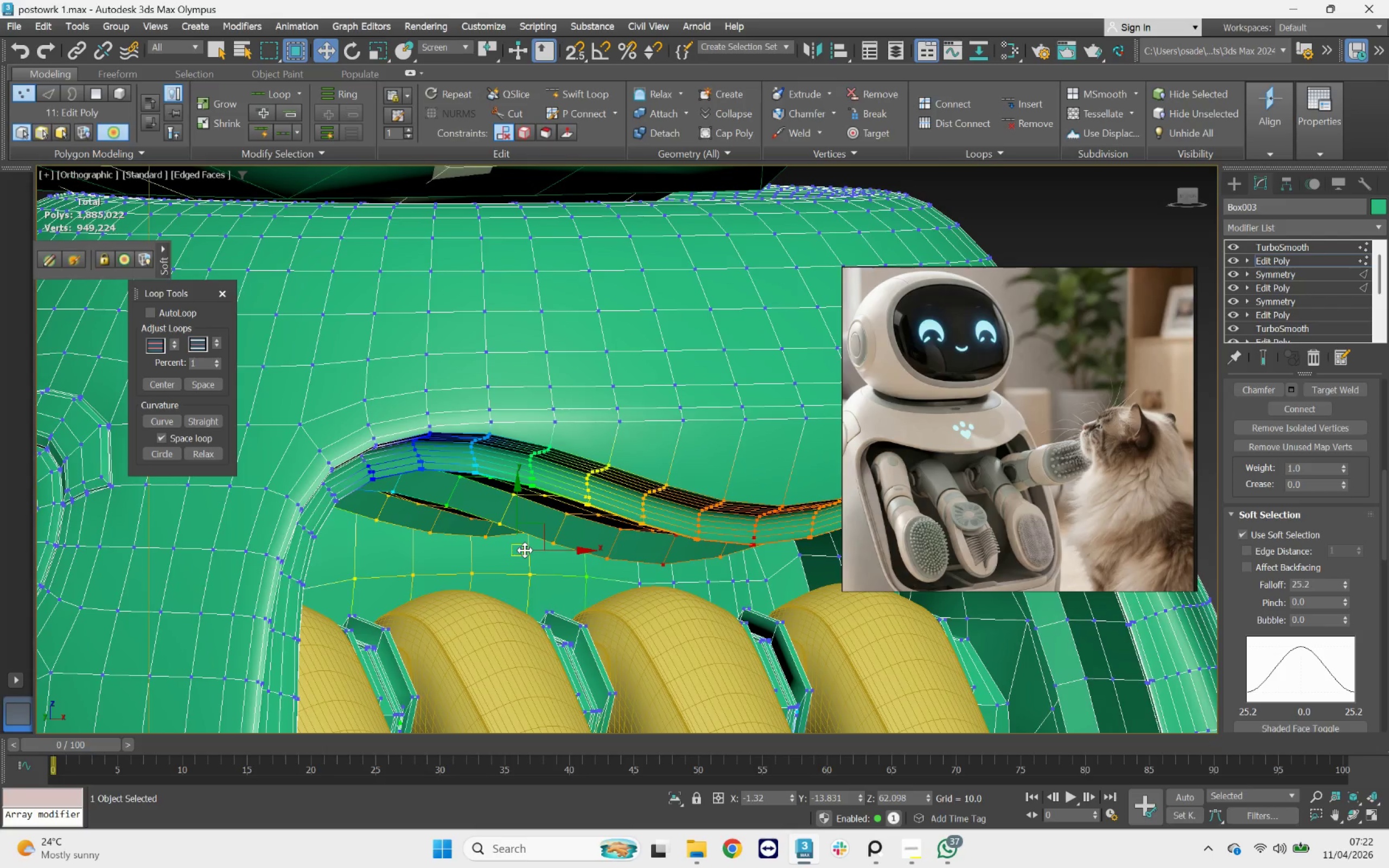 
key(F4)
 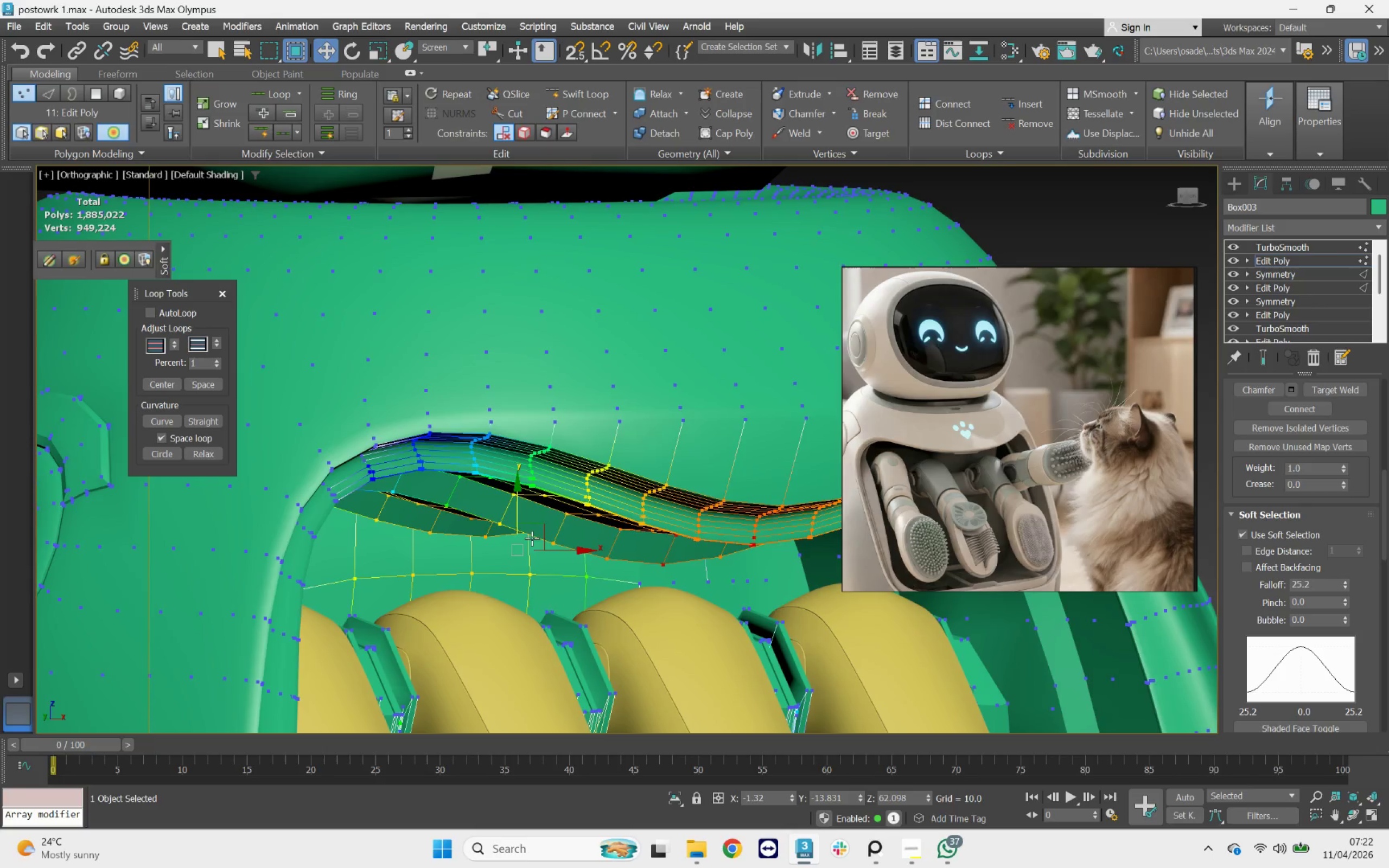 
scroll: coordinate [555, 519], scroll_direction: down, amount: 3.0
 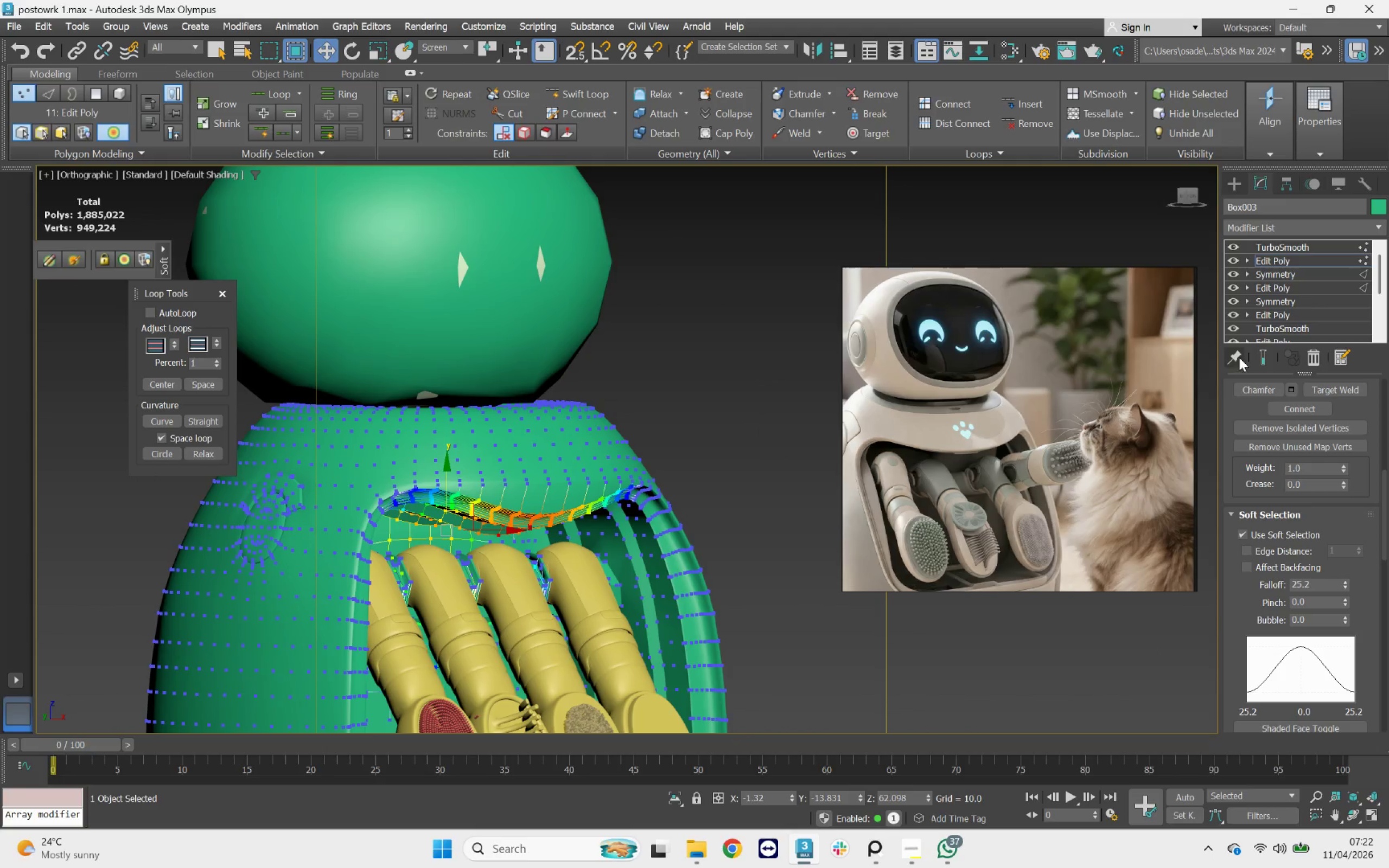 
left_click([1255, 357])
 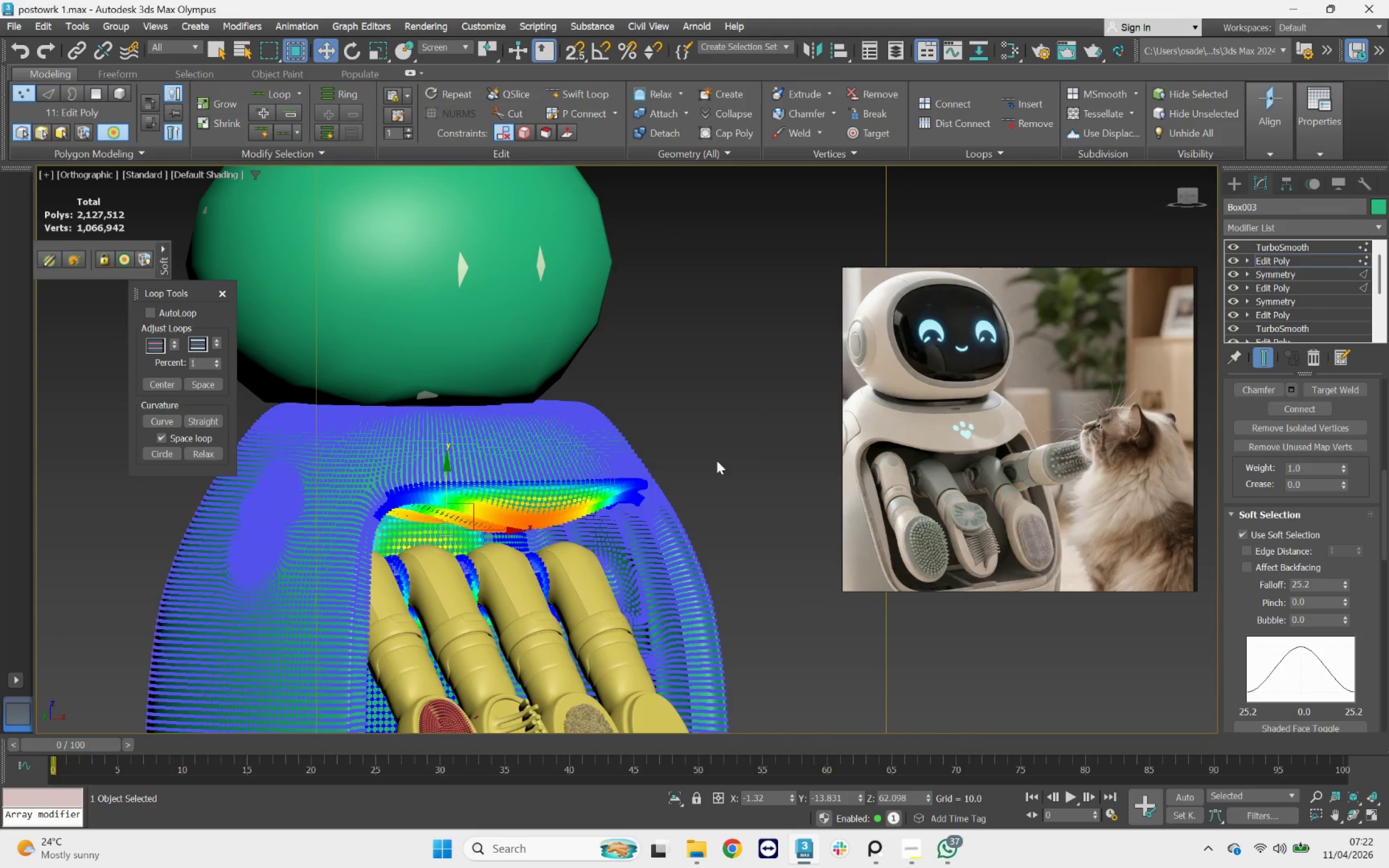 
left_click([670, 400])
 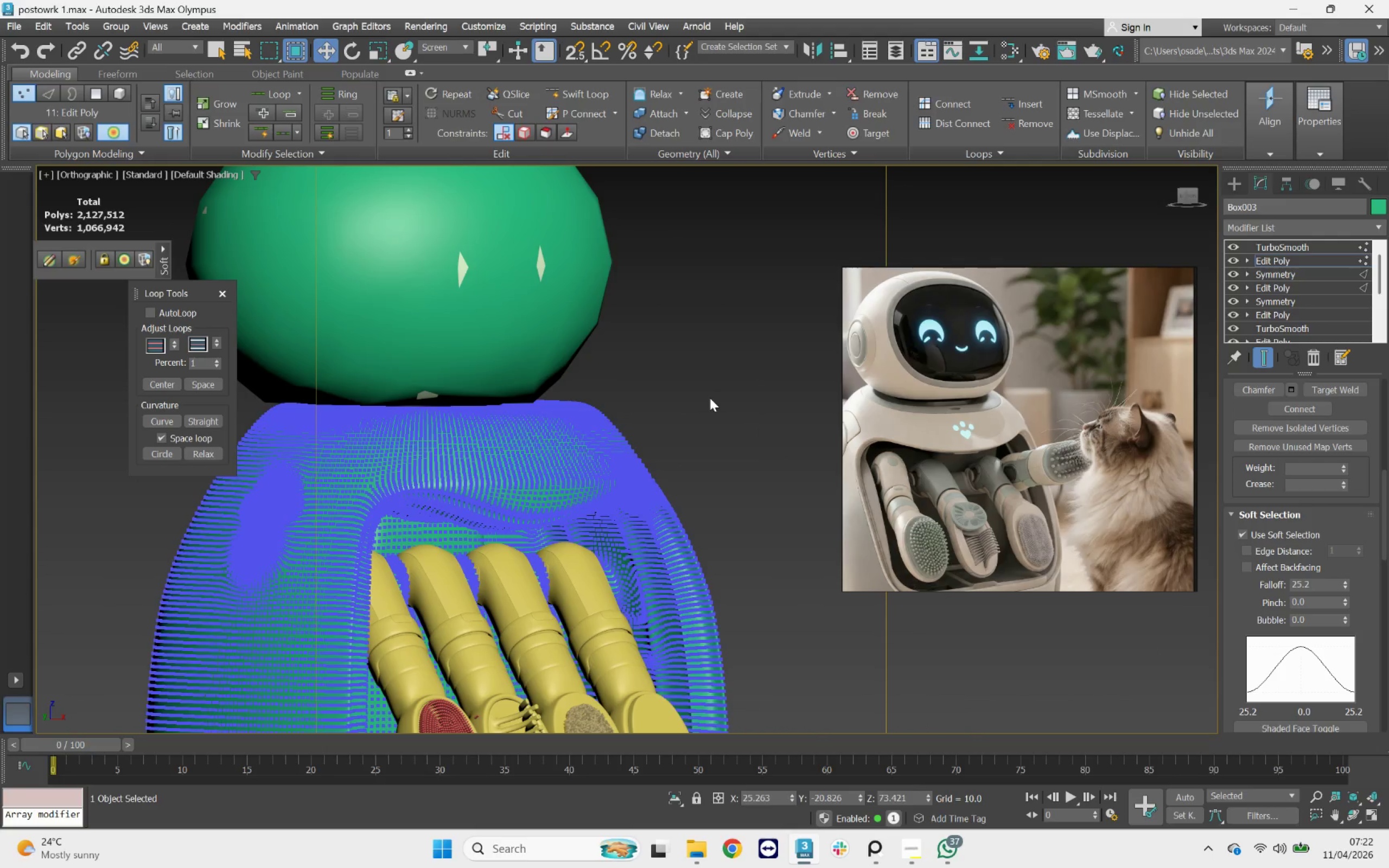 
key(1)
 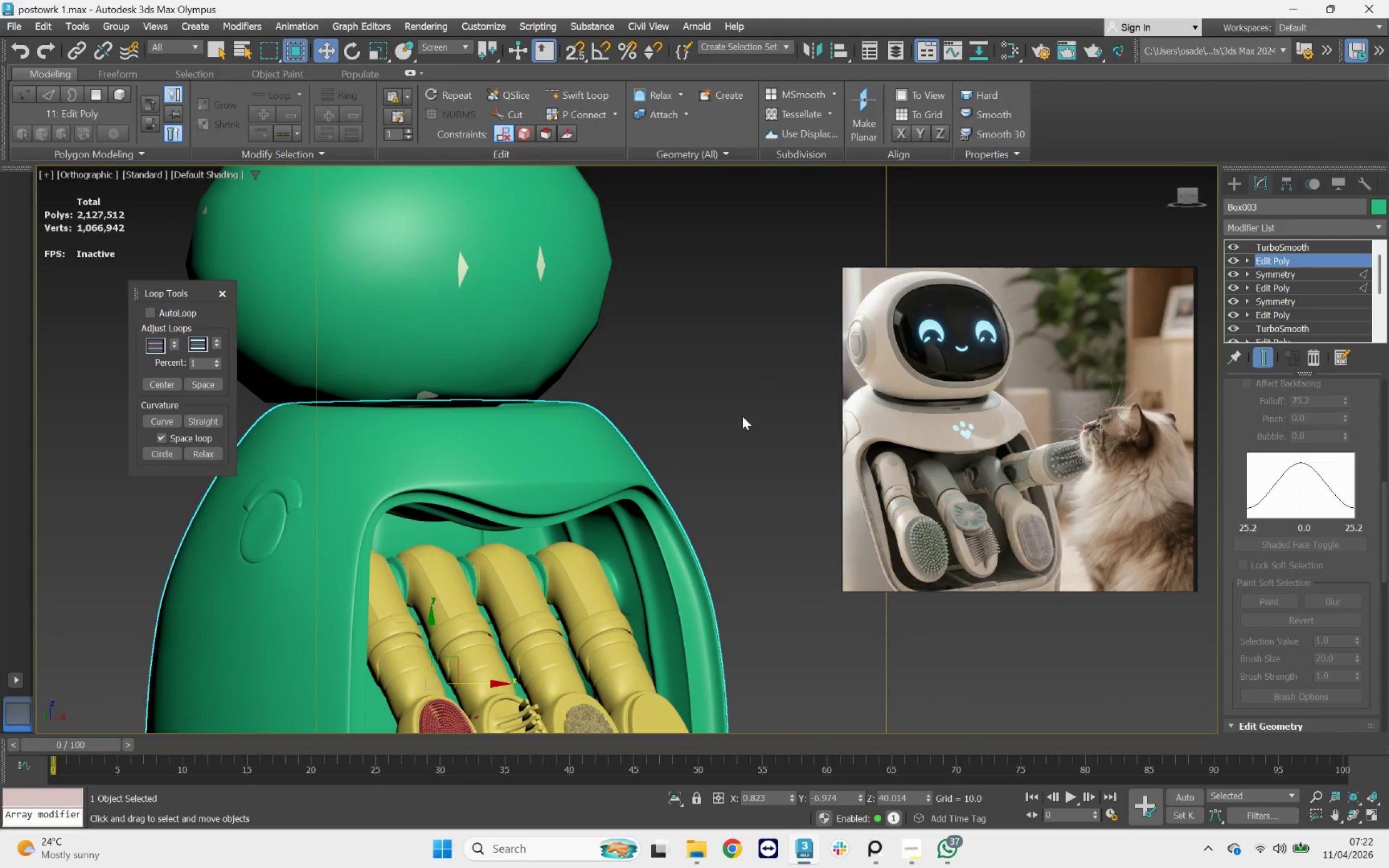 
scroll: coordinate [742, 418], scroll_direction: down, amount: 2.0
 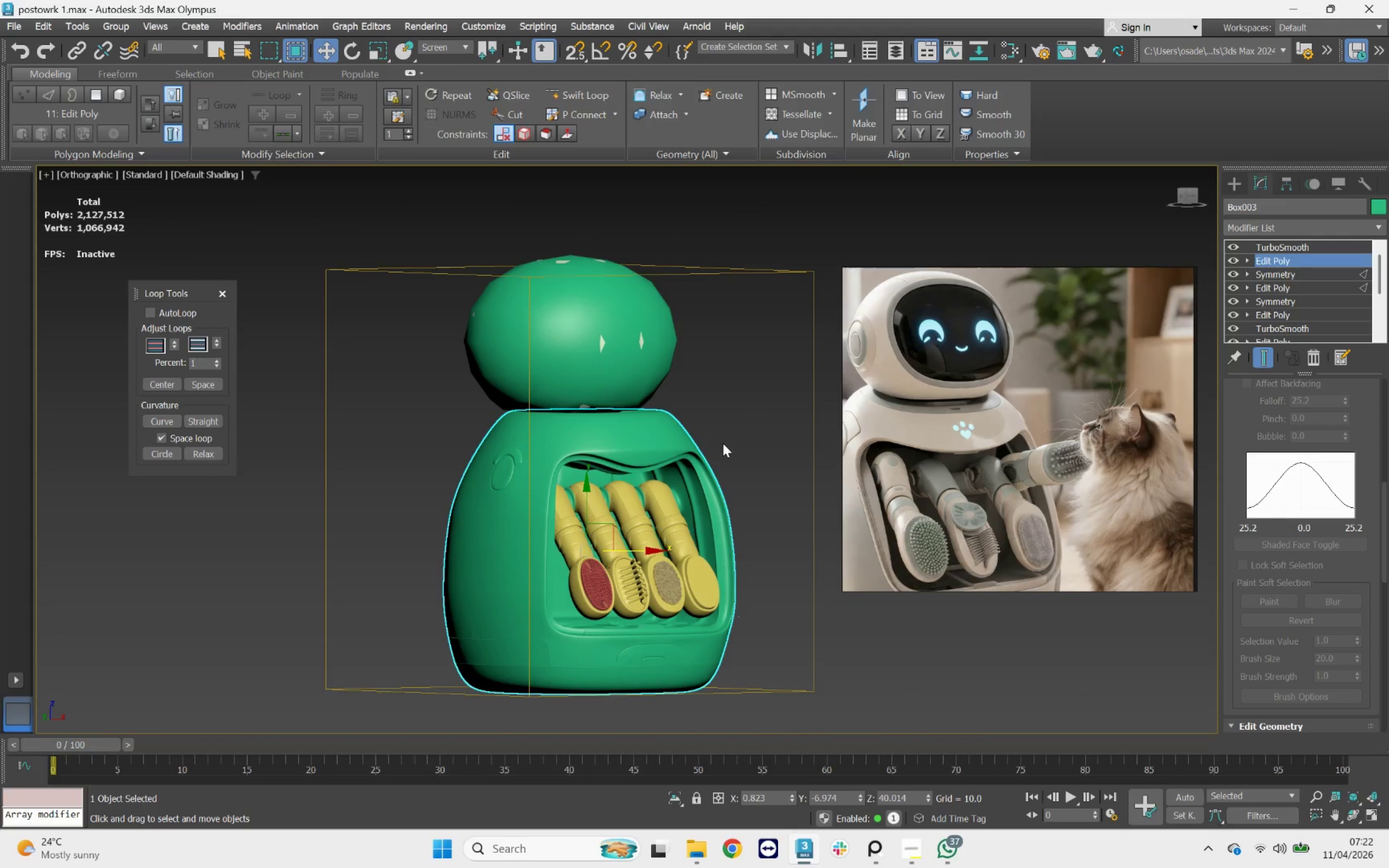 
hold_key(key=AltLeft, duration=3.12)
 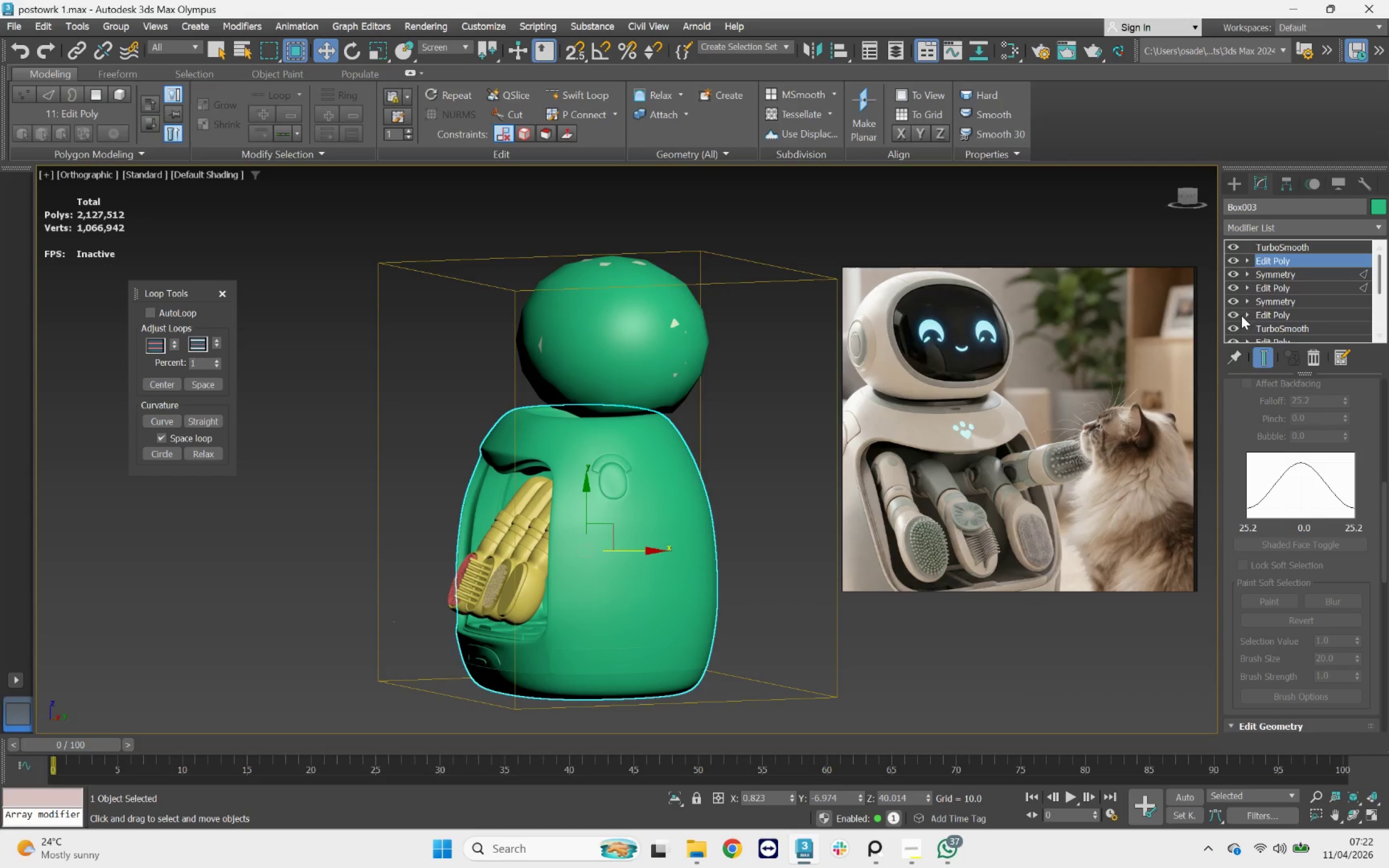 
key(1)
 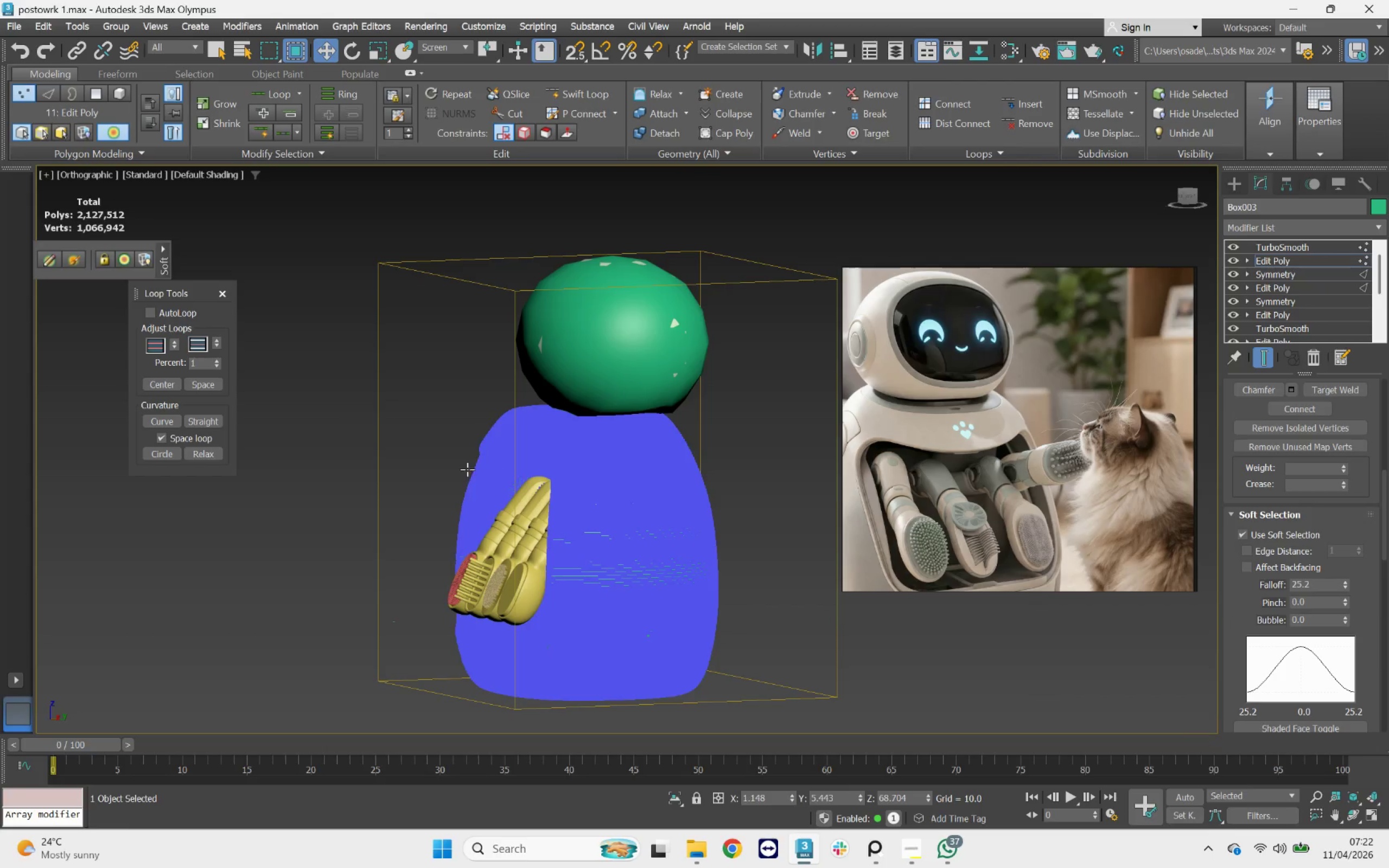 
scroll: coordinate [540, 459], scroll_direction: up, amount: 4.0
 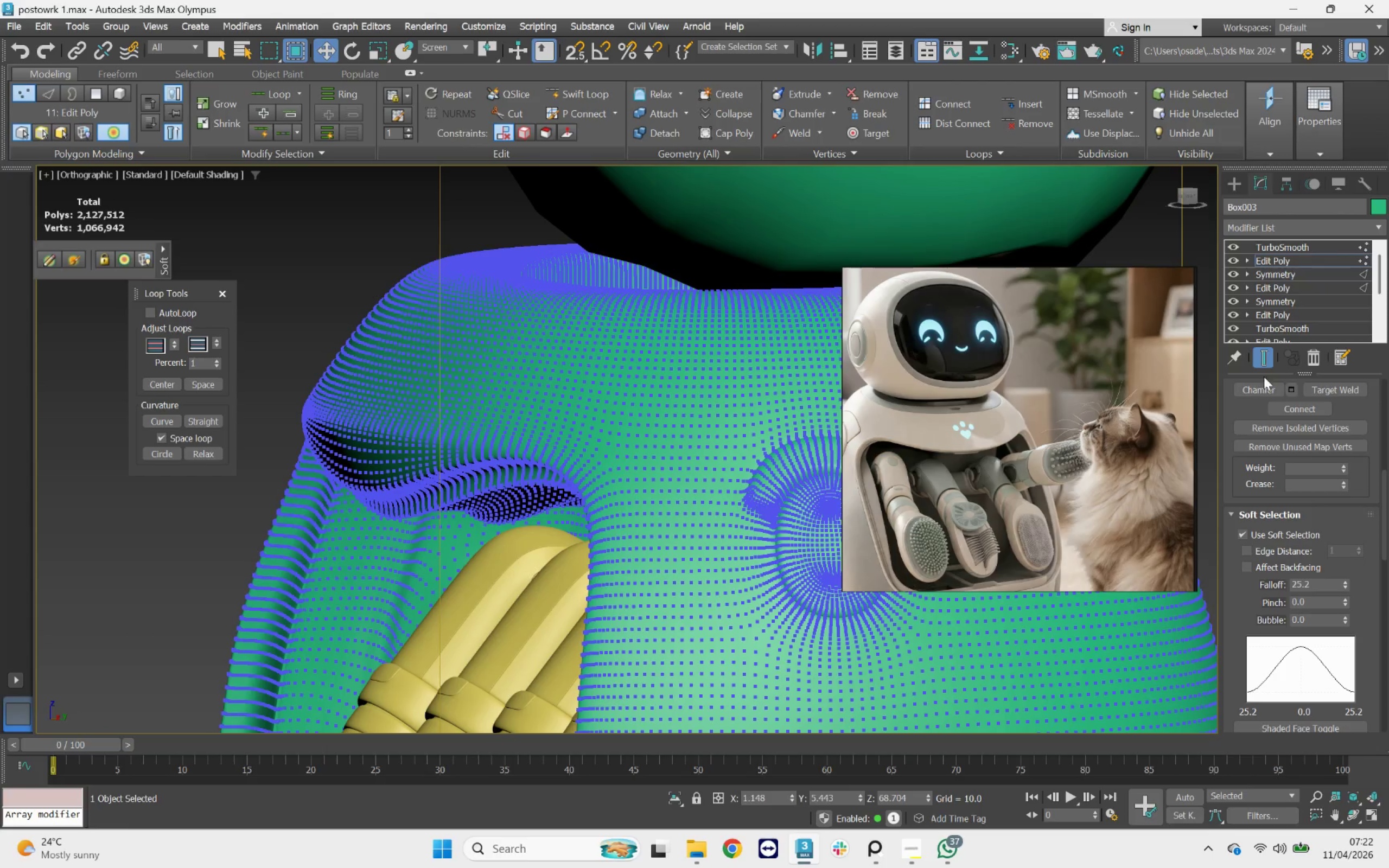 
left_click([1253, 363])
 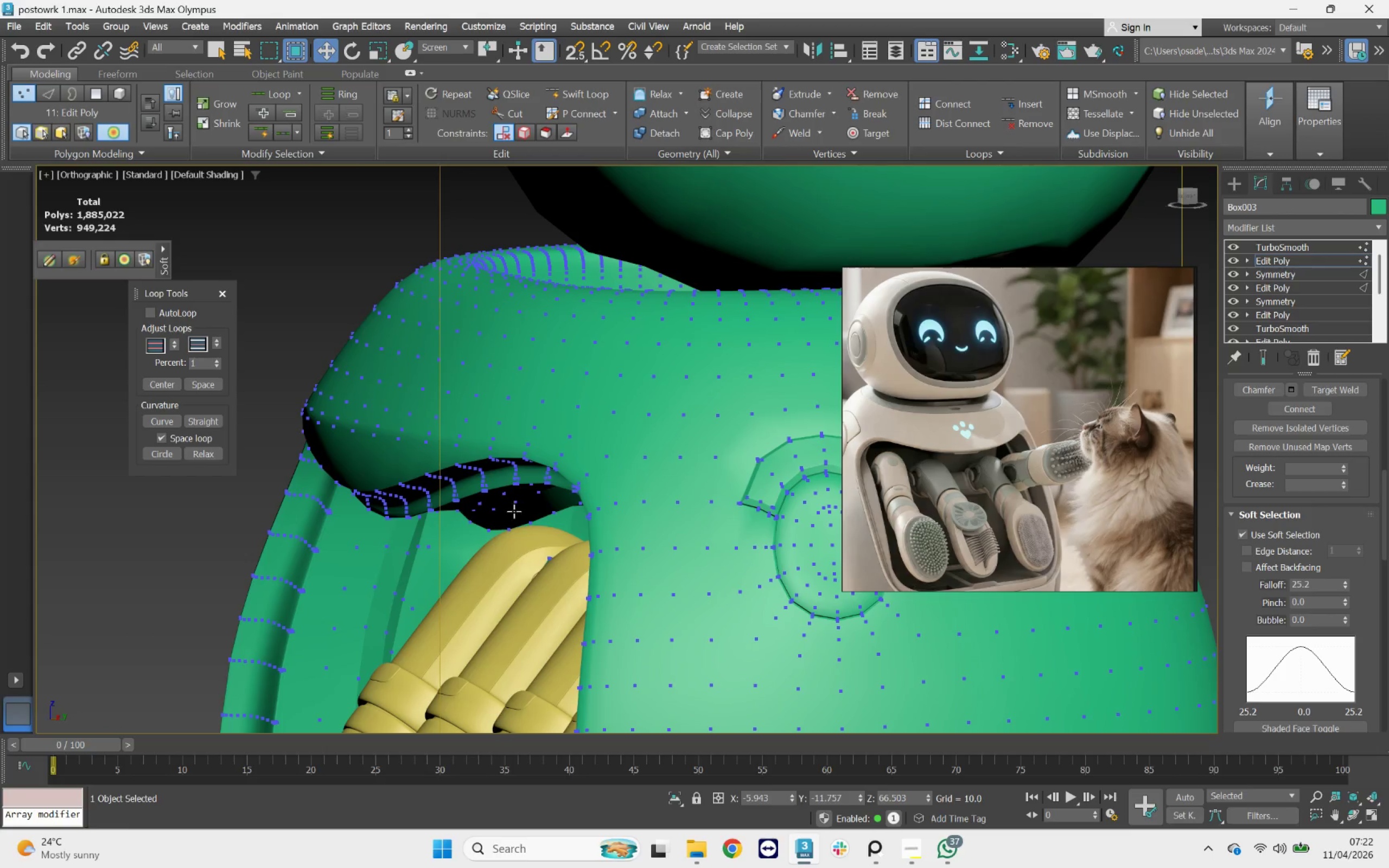 
hold_key(key=AltLeft, duration=1.55)
 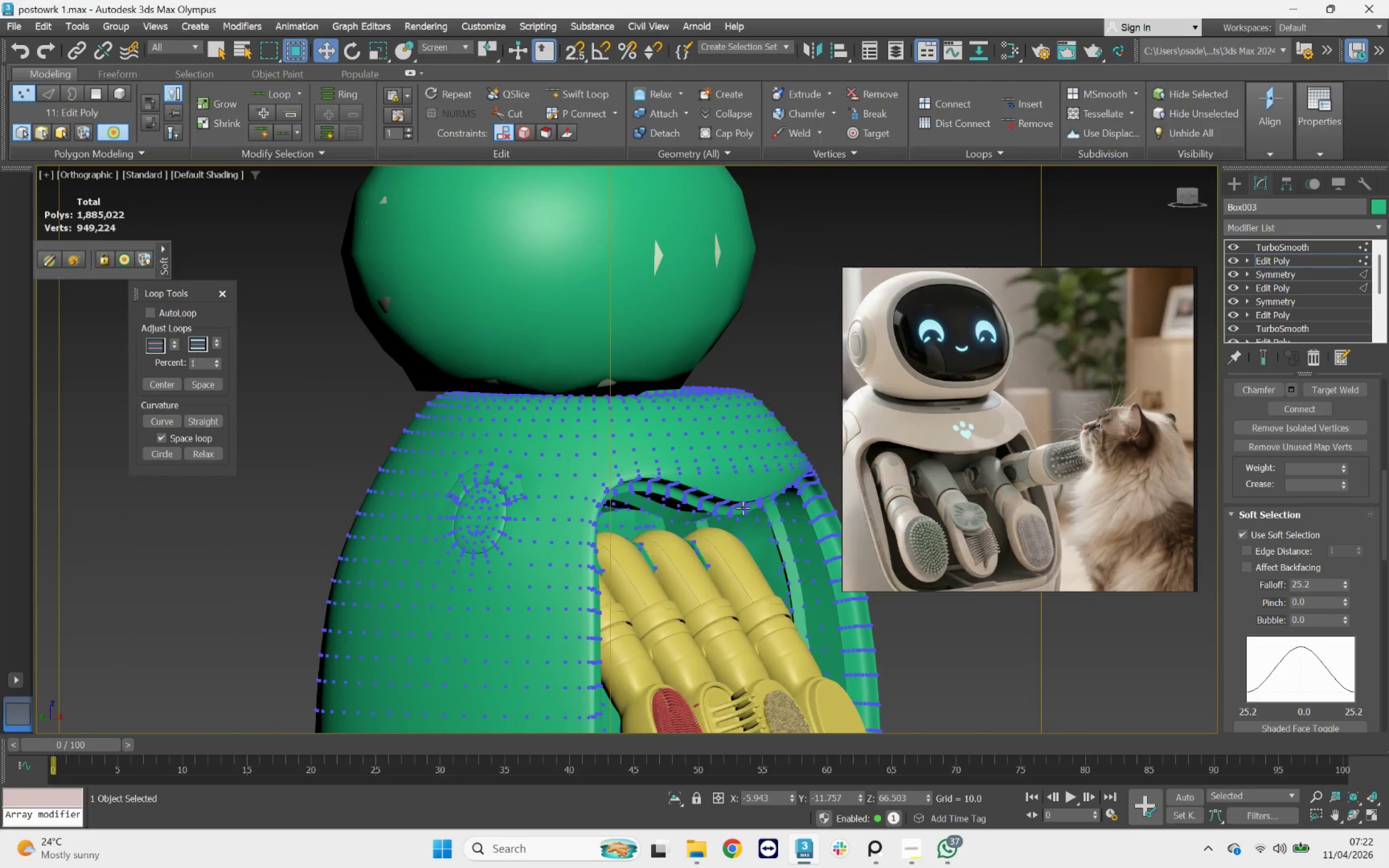 
scroll: coordinate [458, 518], scroll_direction: down, amount: 2.0
 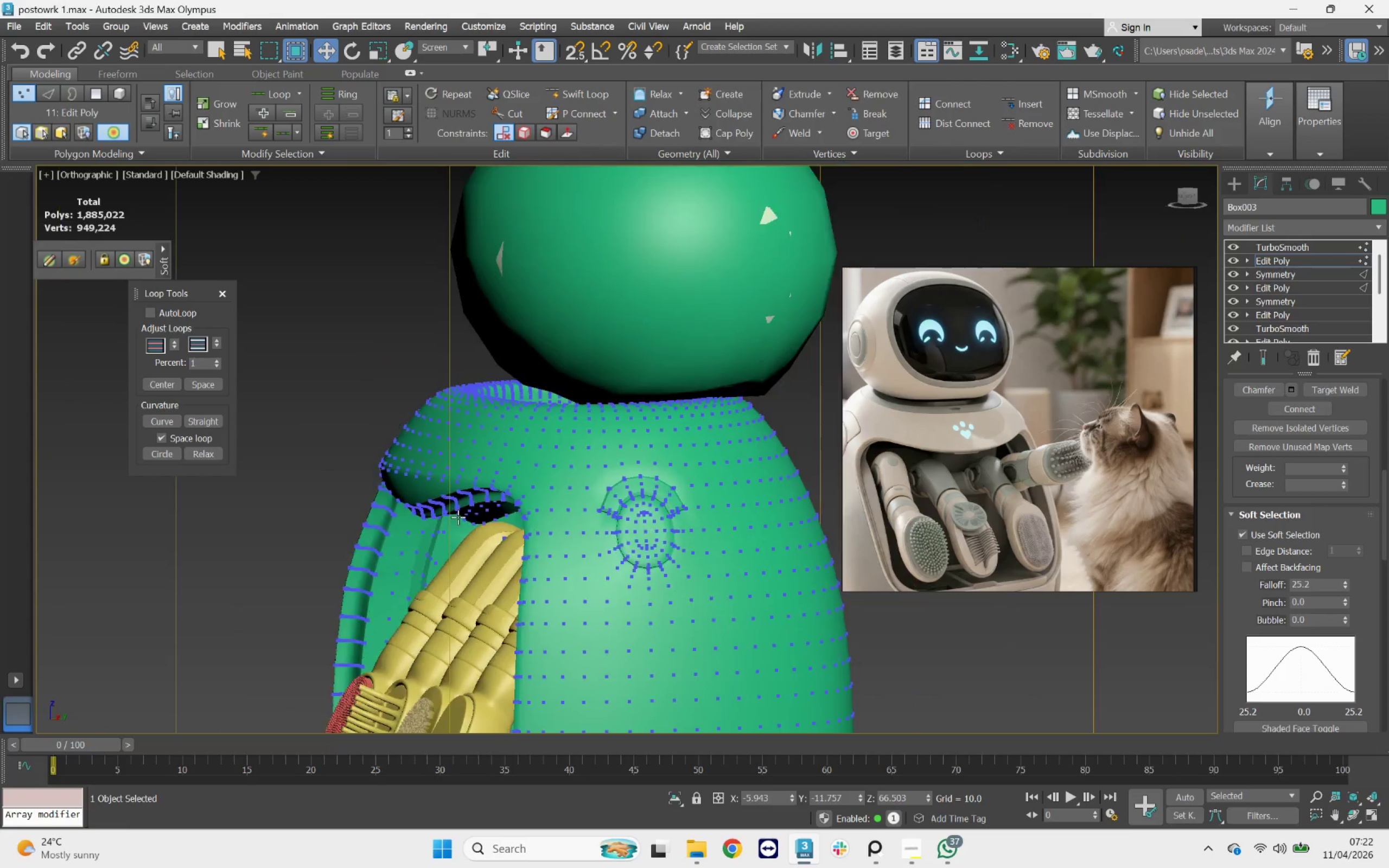 
scroll: coordinate [747, 507], scroll_direction: up, amount: 2.0
 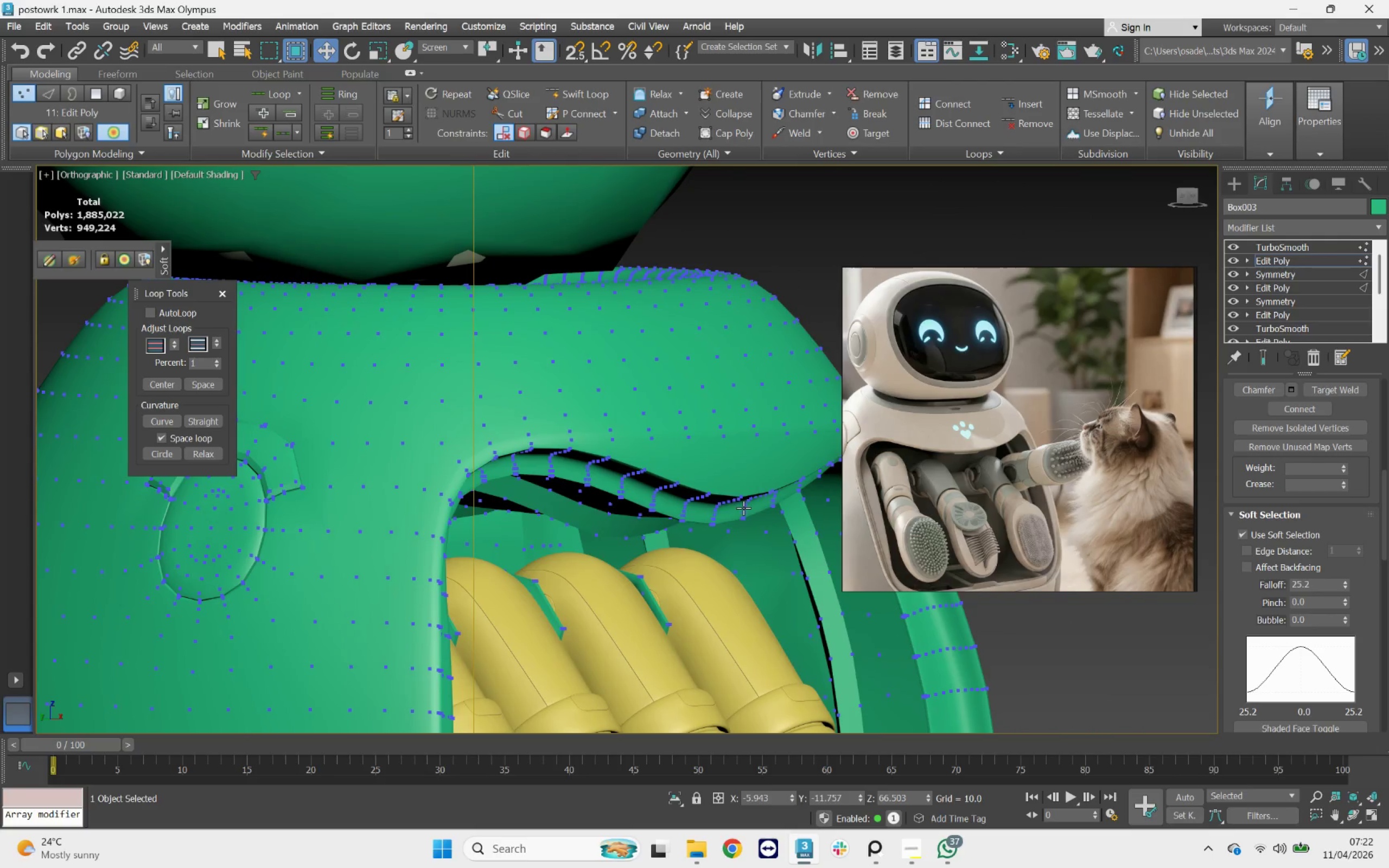 
key(Control+Z)
 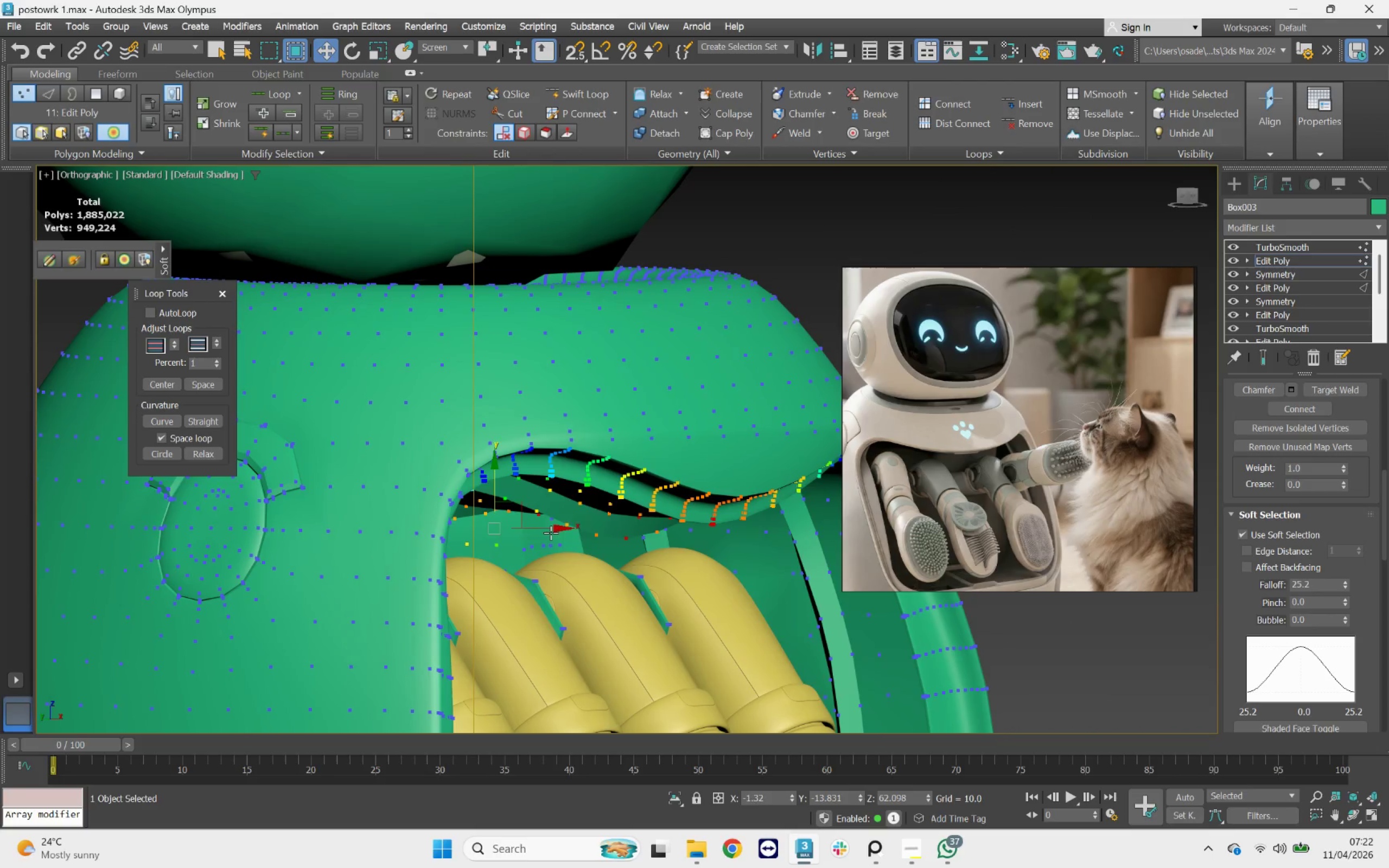 
left_click_drag(start_coordinate=[549, 528], to_coordinate=[557, 528])
 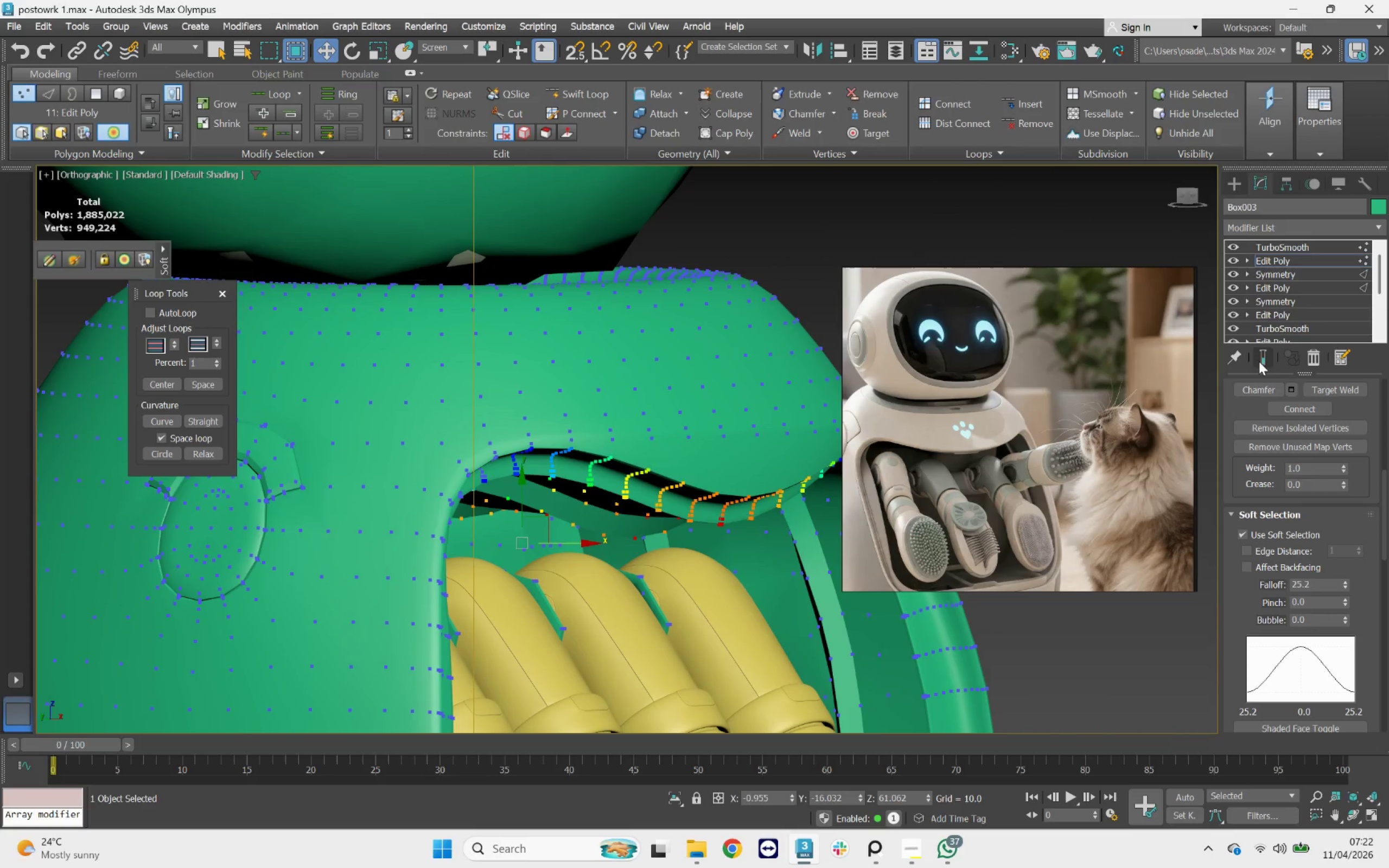 
left_click([1259, 355])
 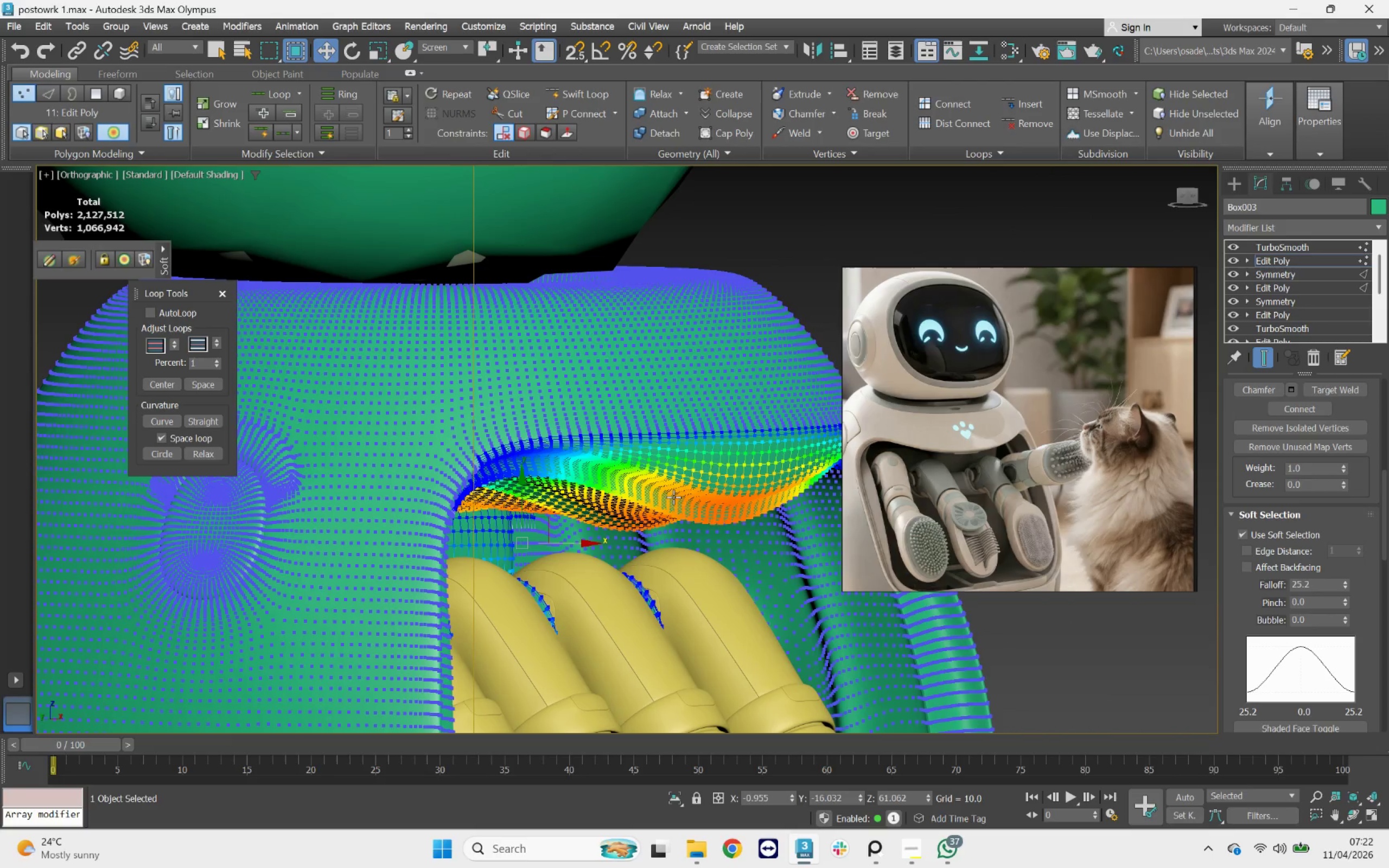 
hold_key(key=AltLeft, duration=1.32)
 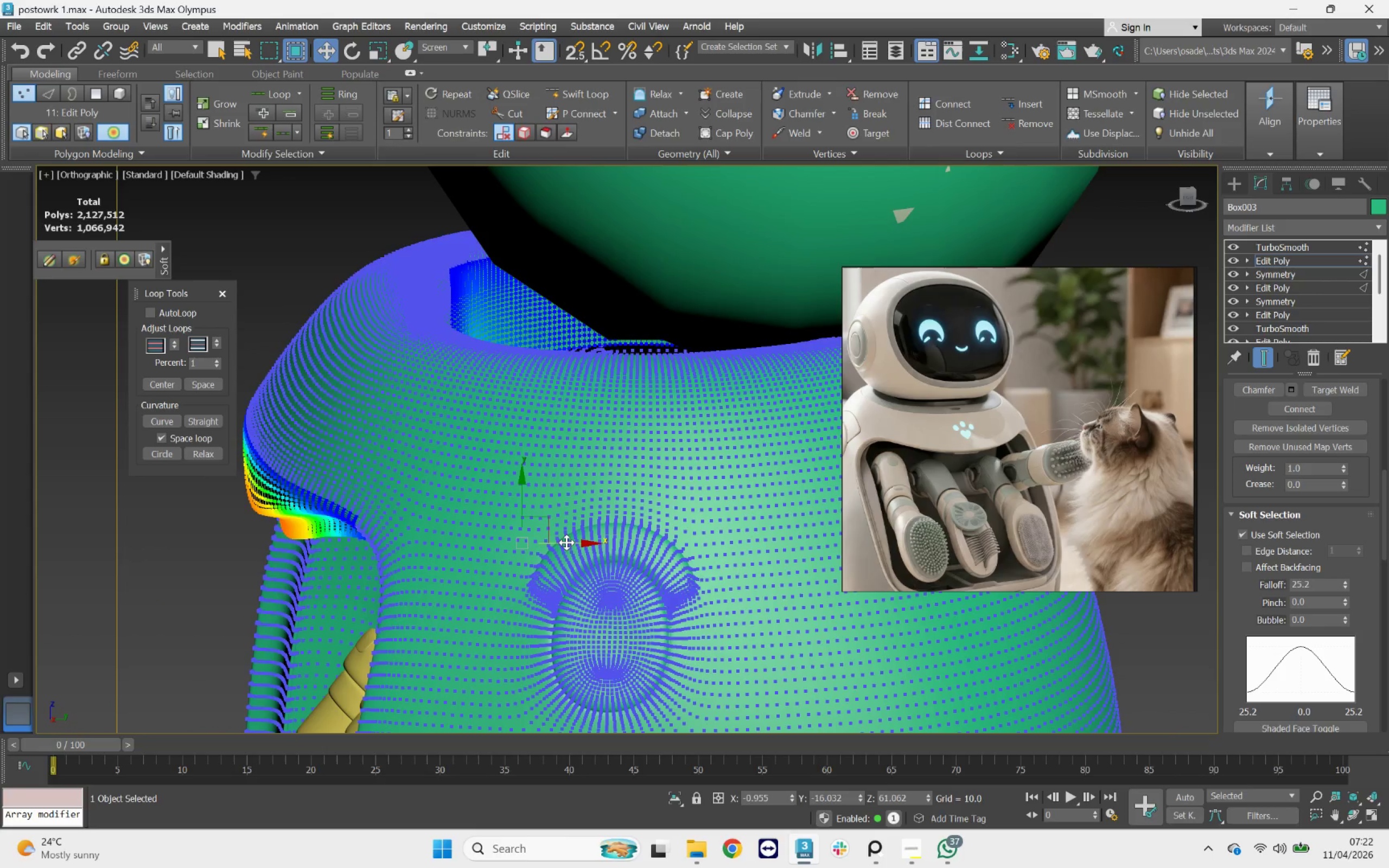 
left_click_drag(start_coordinate=[566, 542], to_coordinate=[553, 539])
 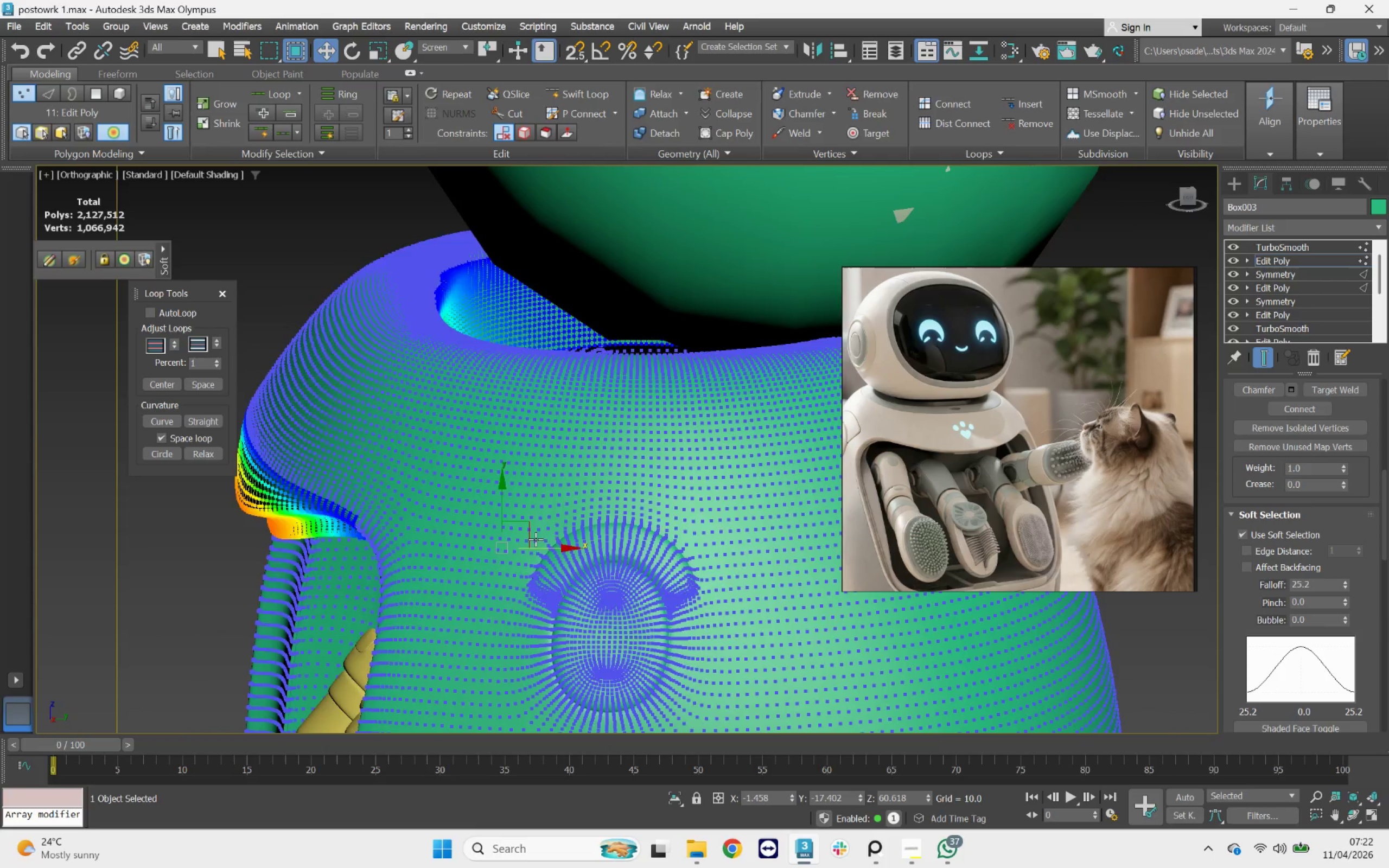 
hold_key(key=AltLeft, duration=1.2)
 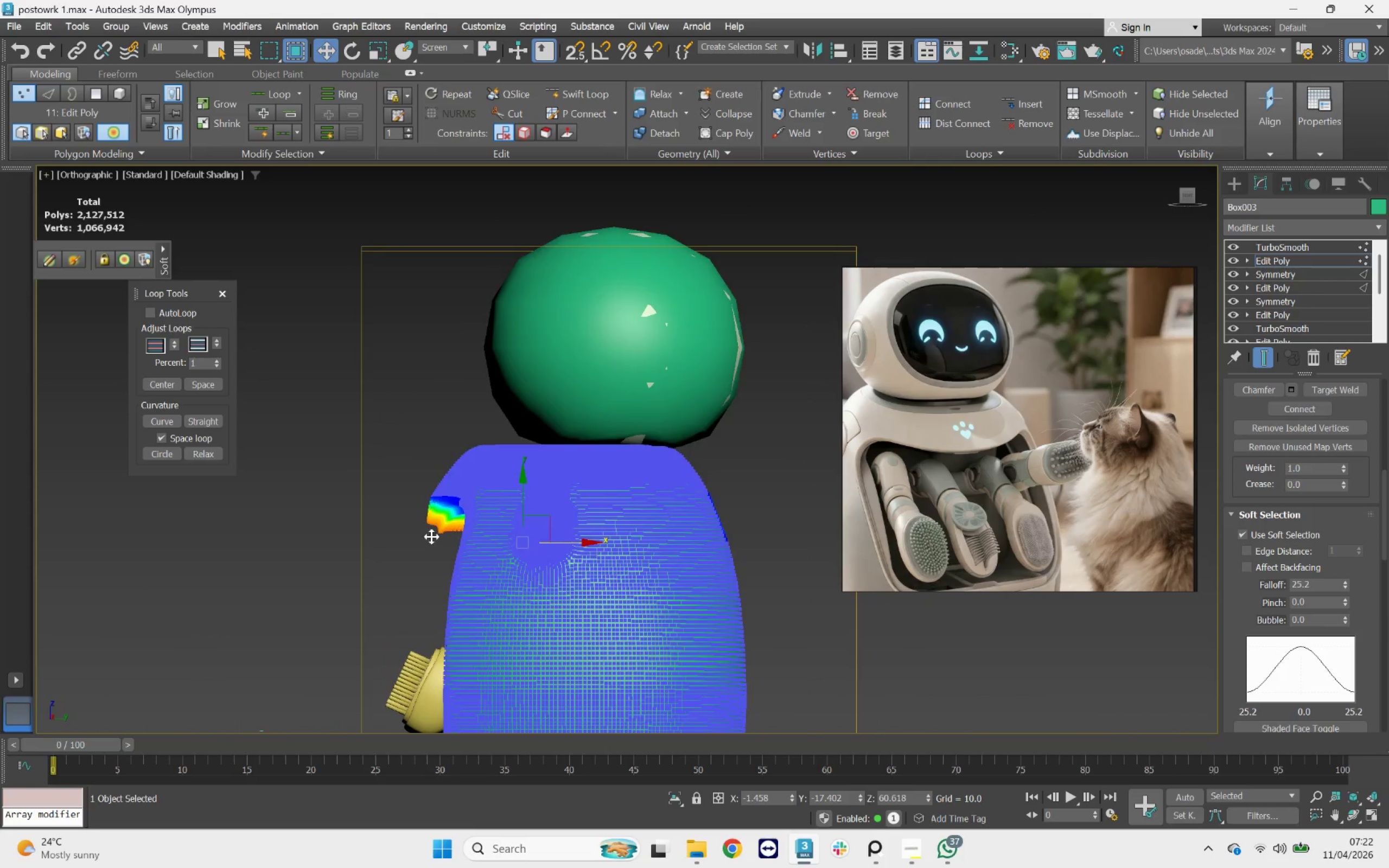 
scroll: coordinate [534, 539], scroll_direction: down, amount: 3.0
 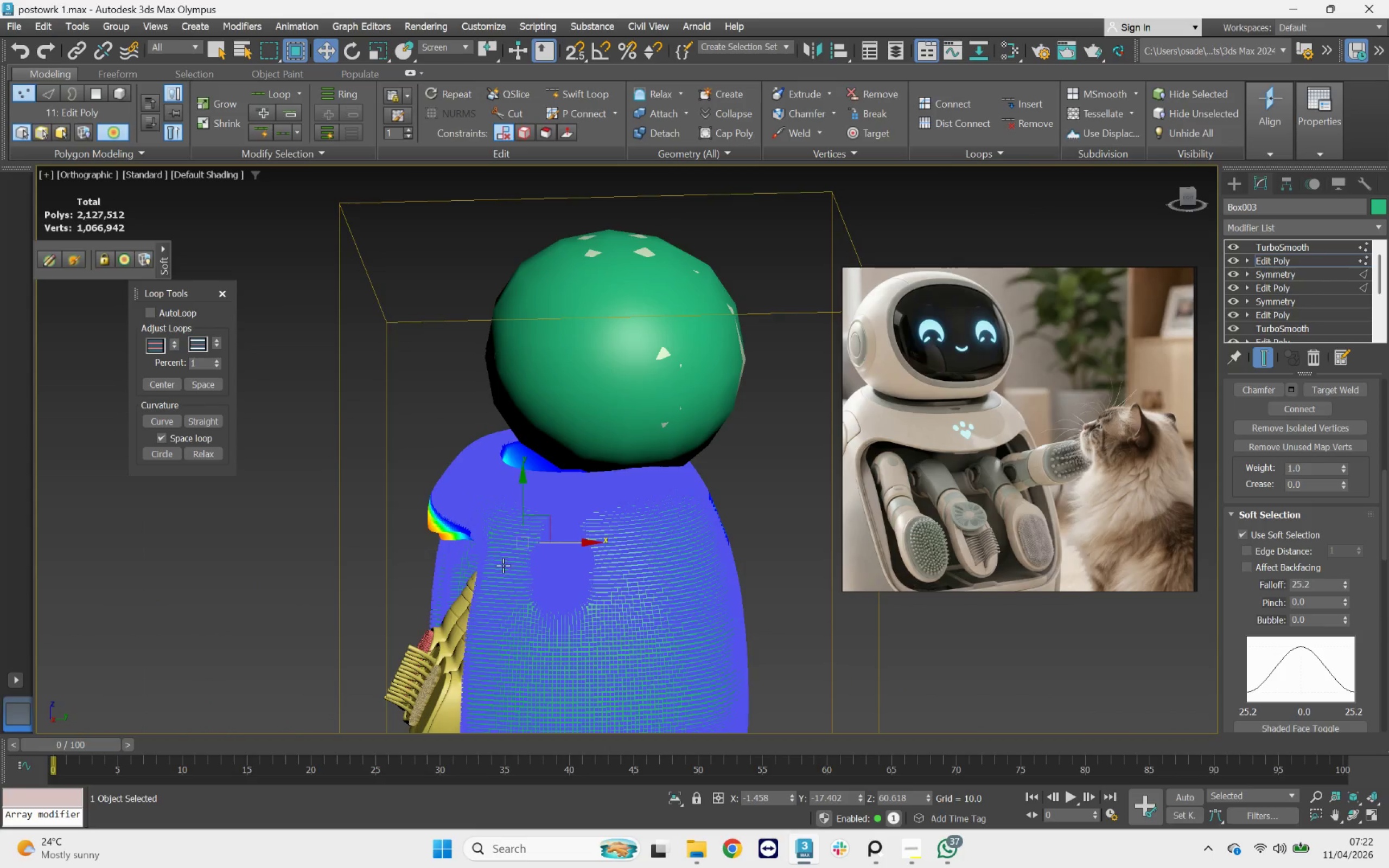 
scroll: coordinate [433, 533], scroll_direction: up, amount: 3.0
 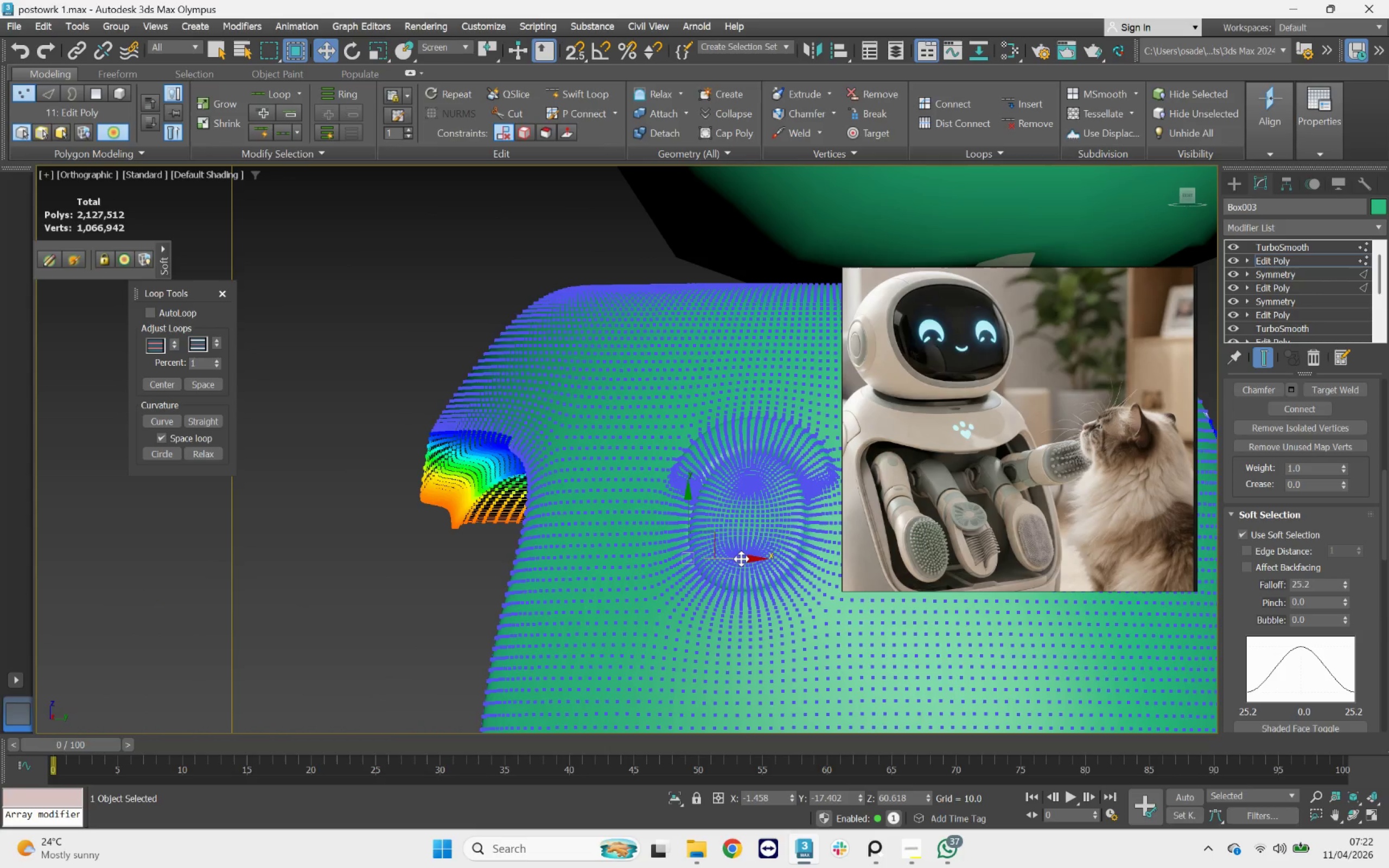 
left_click_drag(start_coordinate=[741, 559], to_coordinate=[738, 556])
 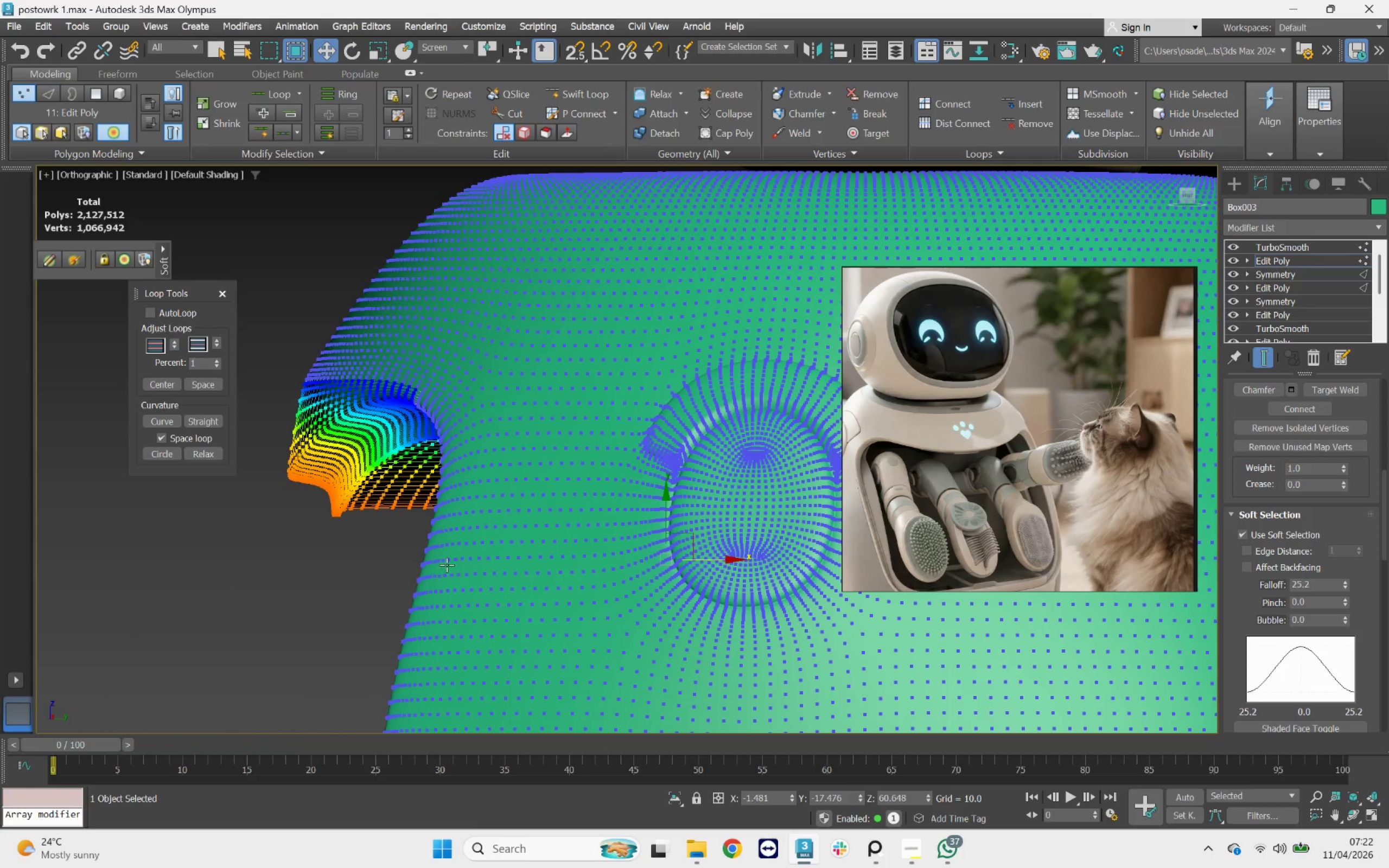 
scroll: coordinate [737, 555], scroll_direction: up, amount: 1.0
 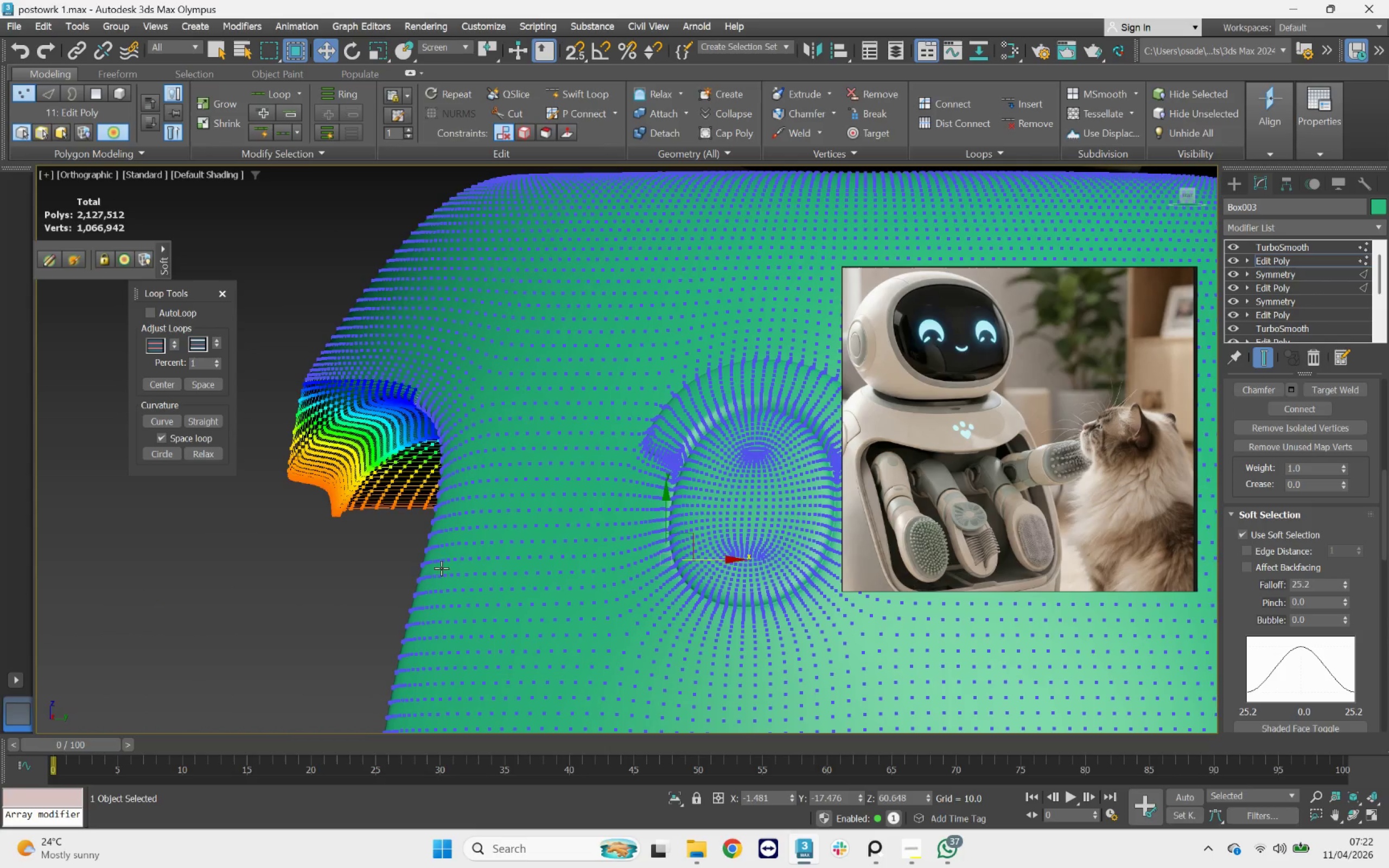 
left_click([371, 574])
 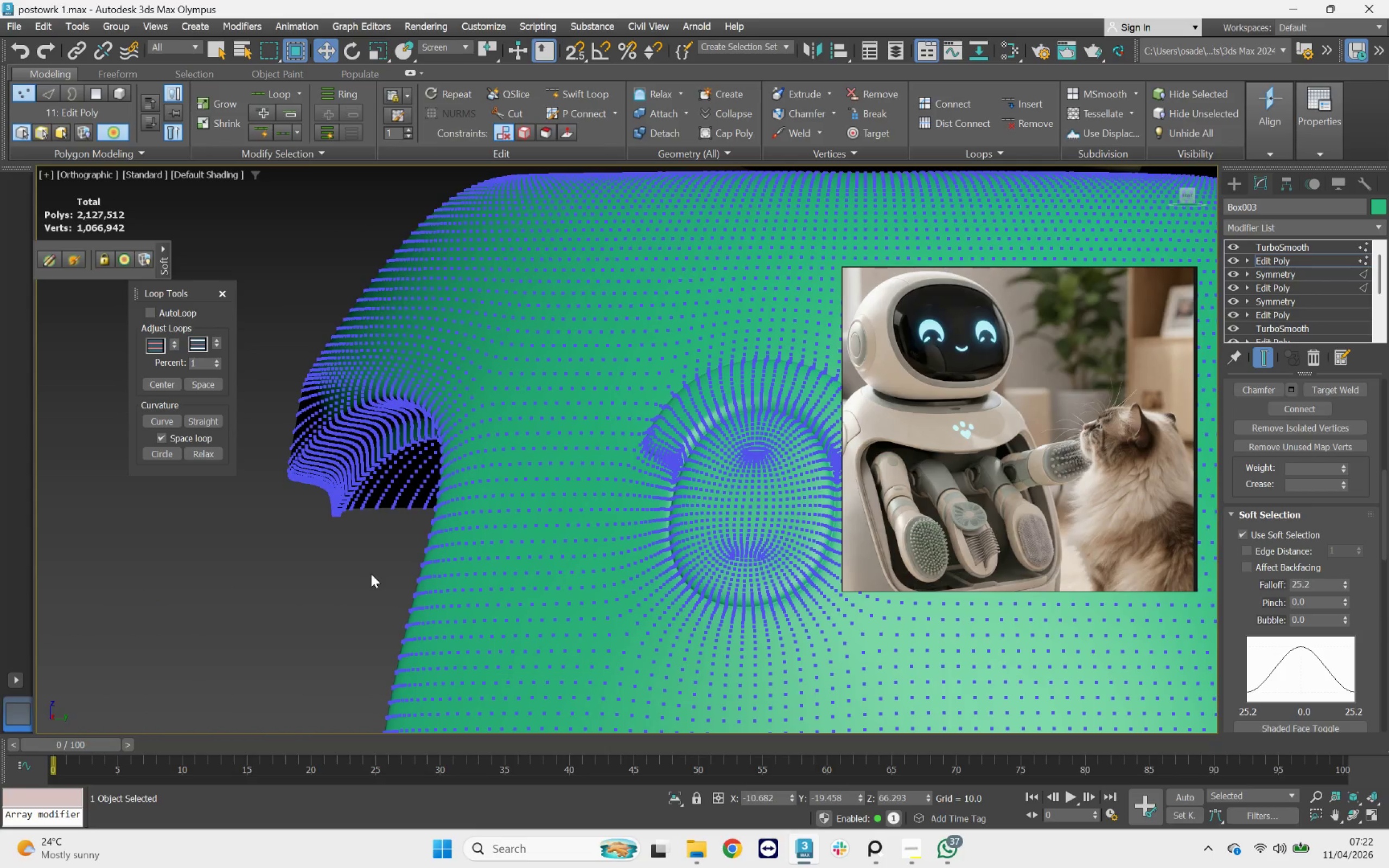 
key(1)
 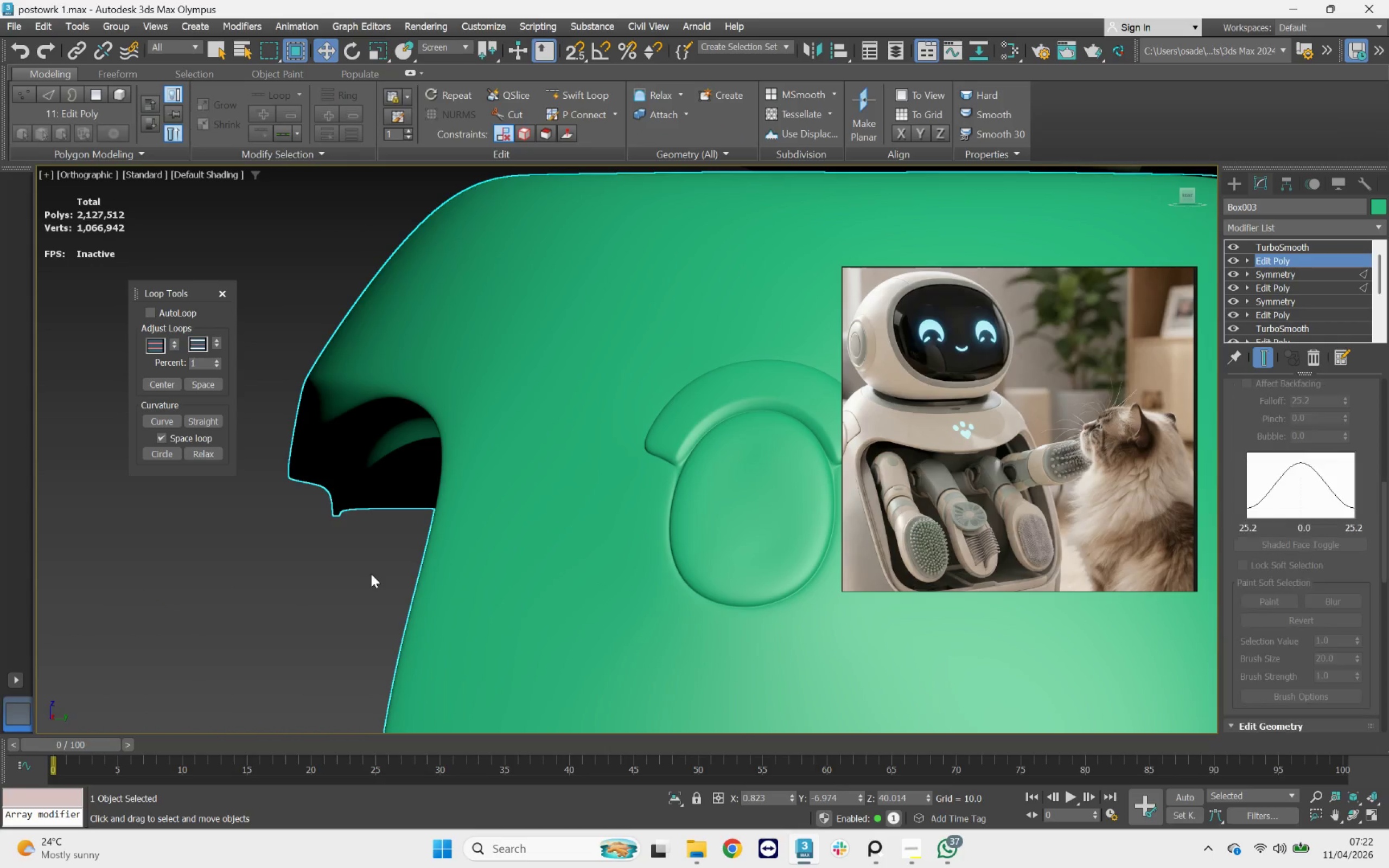 
hold_key(key=AltLeft, duration=1.63)
 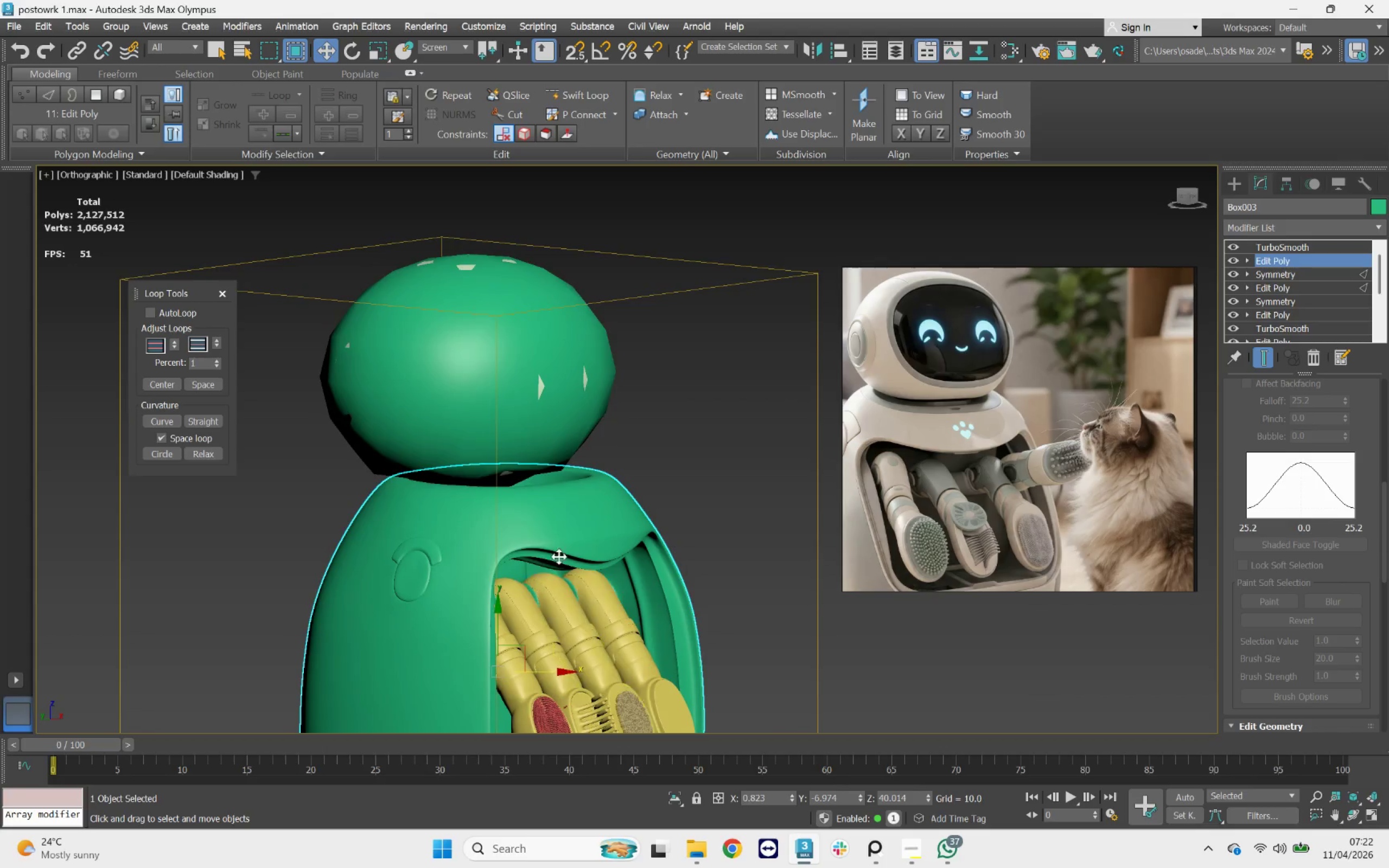 
scroll: coordinate [372, 573], scroll_direction: down, amount: 4.0
 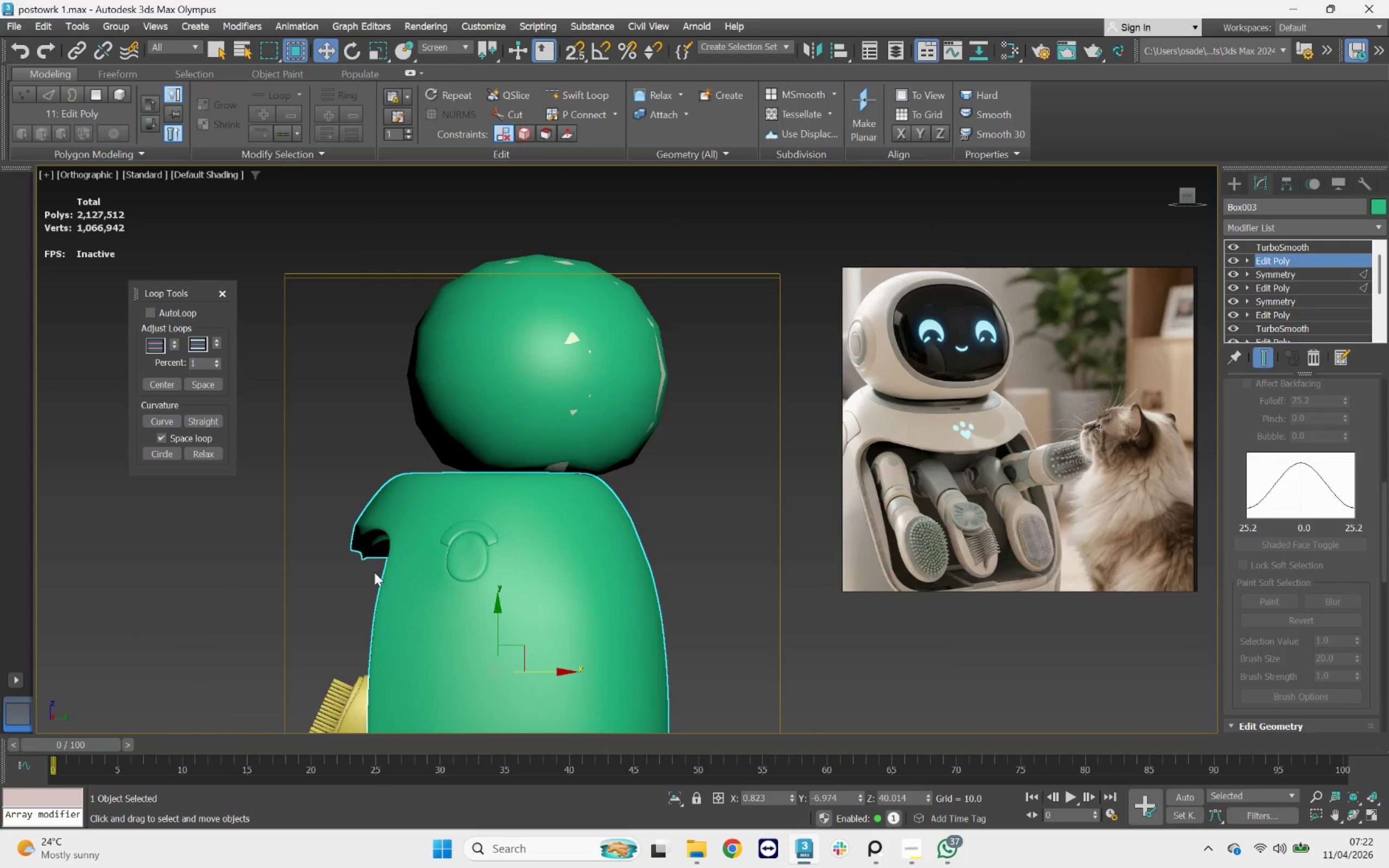 
hold_key(key=AltLeft, duration=1.64)
 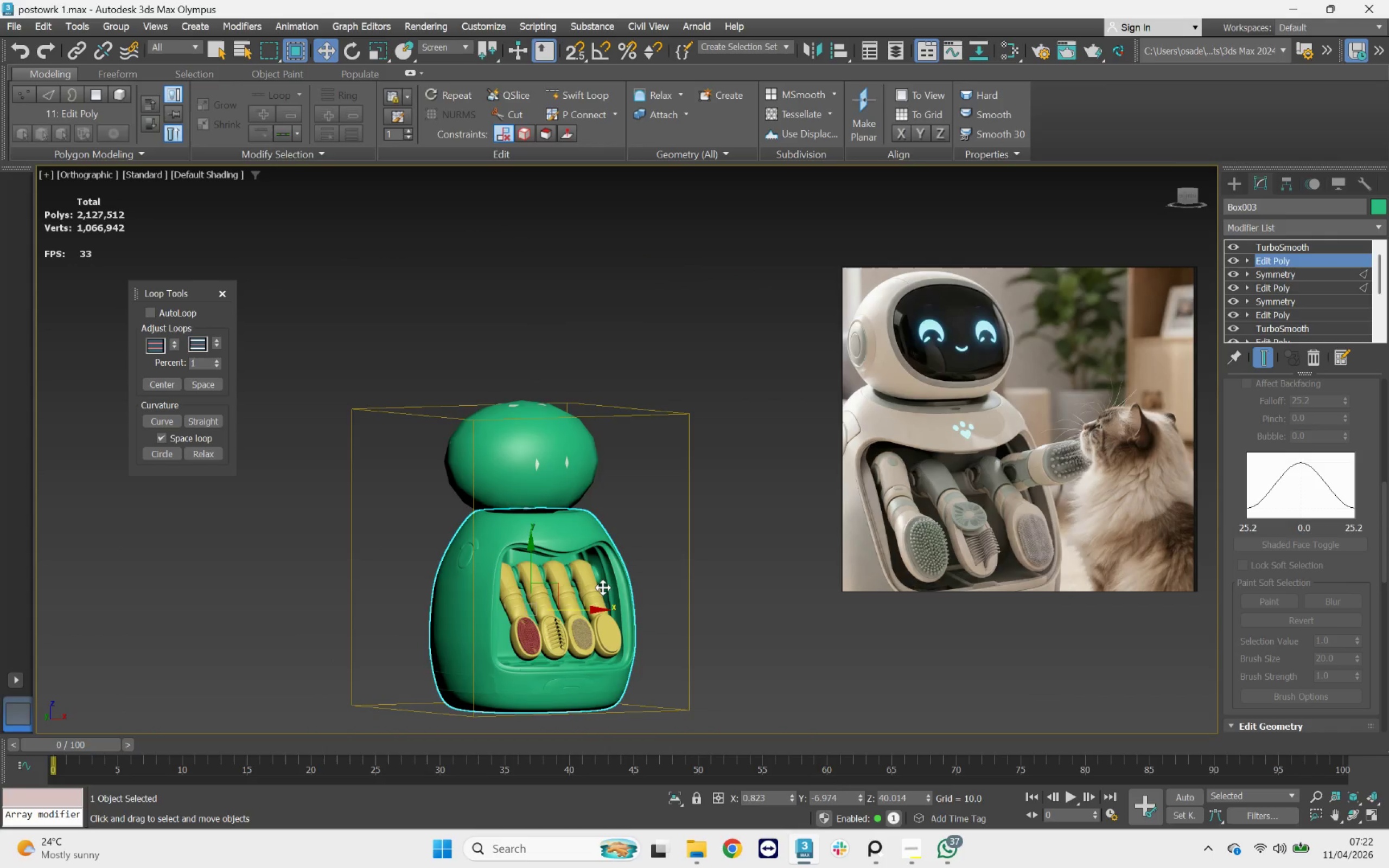 
scroll: coordinate [564, 547], scroll_direction: down, amount: 2.0
 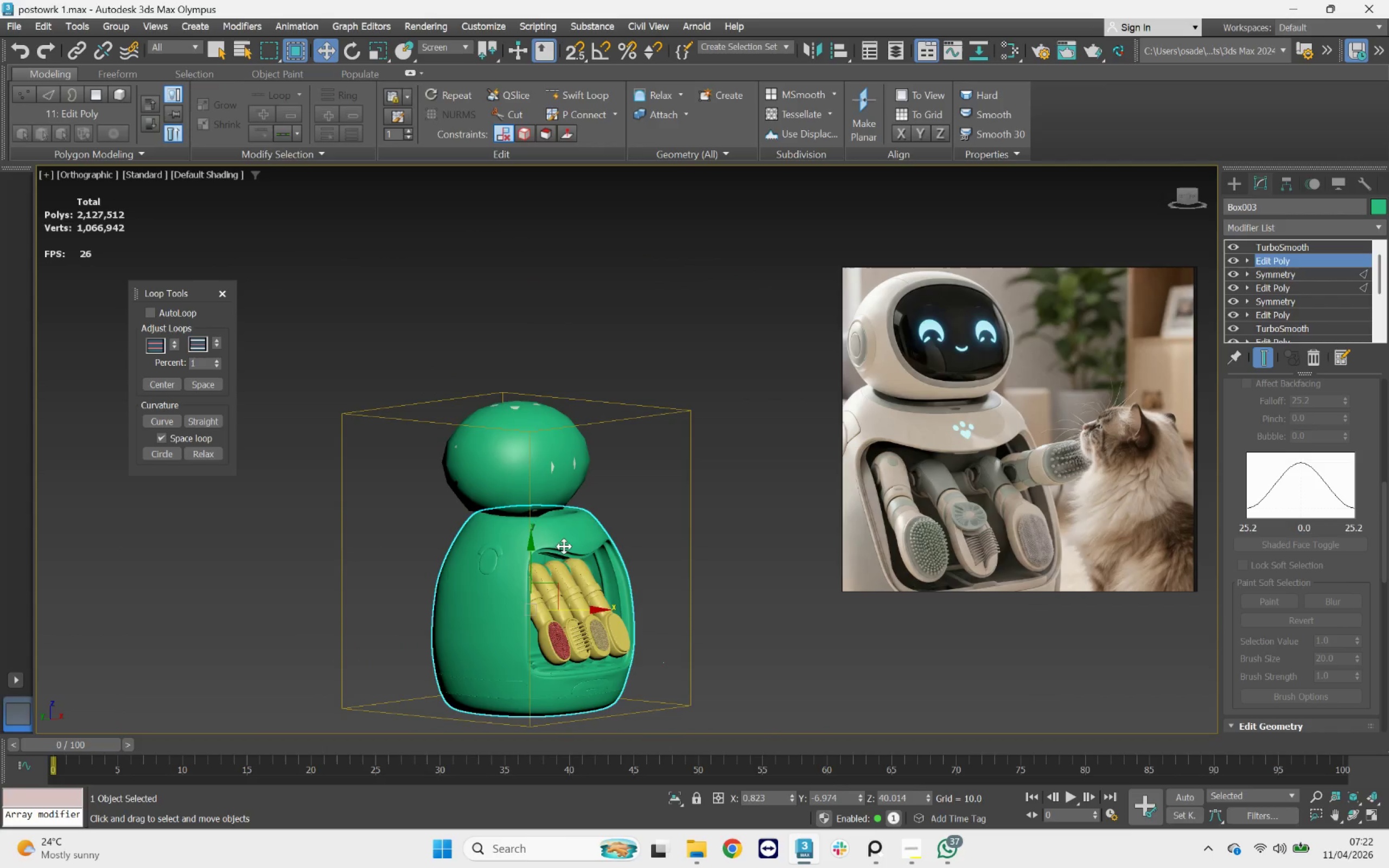 
scroll: coordinate [603, 588], scroll_direction: up, amount: 3.0
 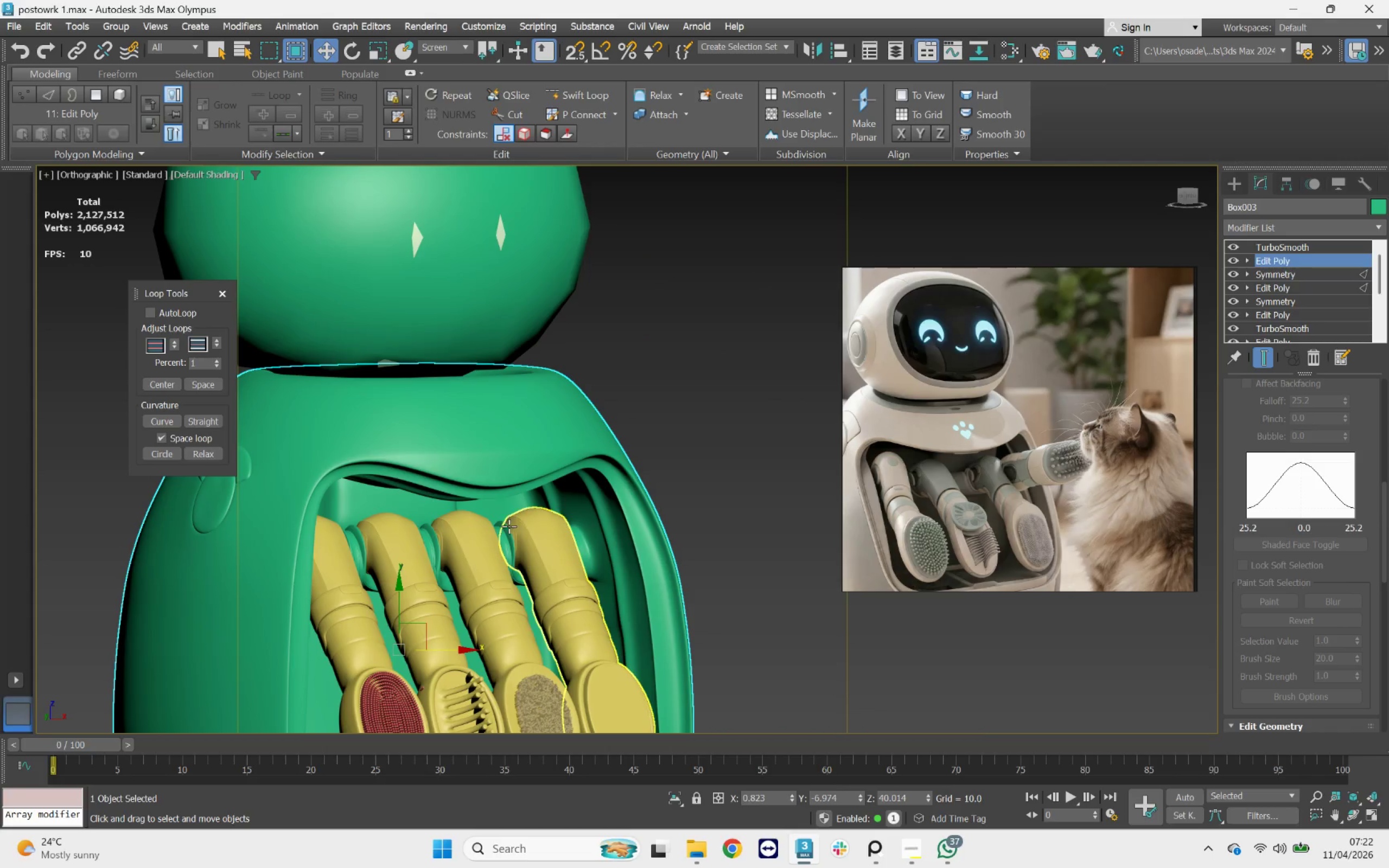 
scroll: coordinate [524, 525], scroll_direction: down, amount: 1.0
 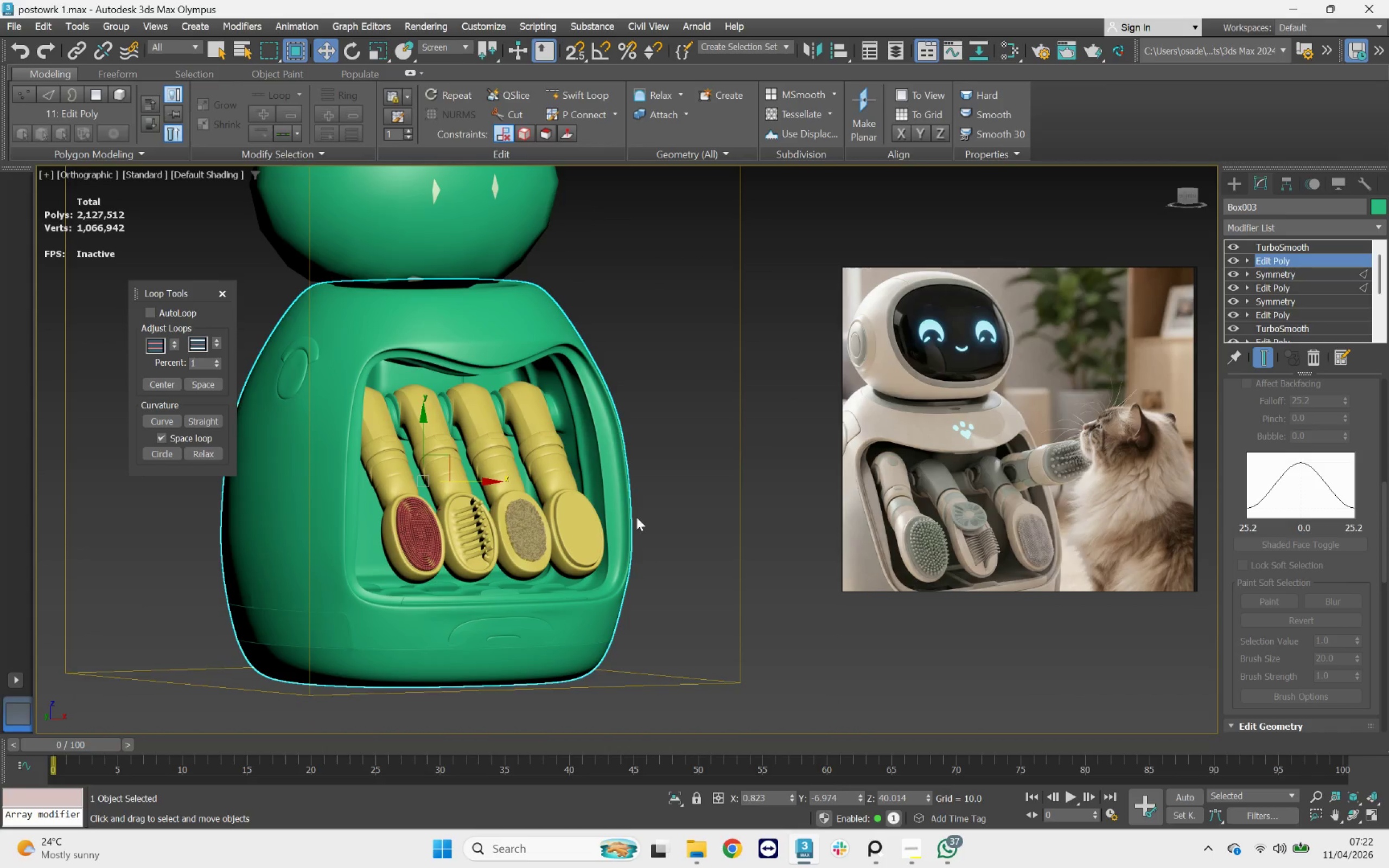 
hold_key(key=AltLeft, duration=2.46)
 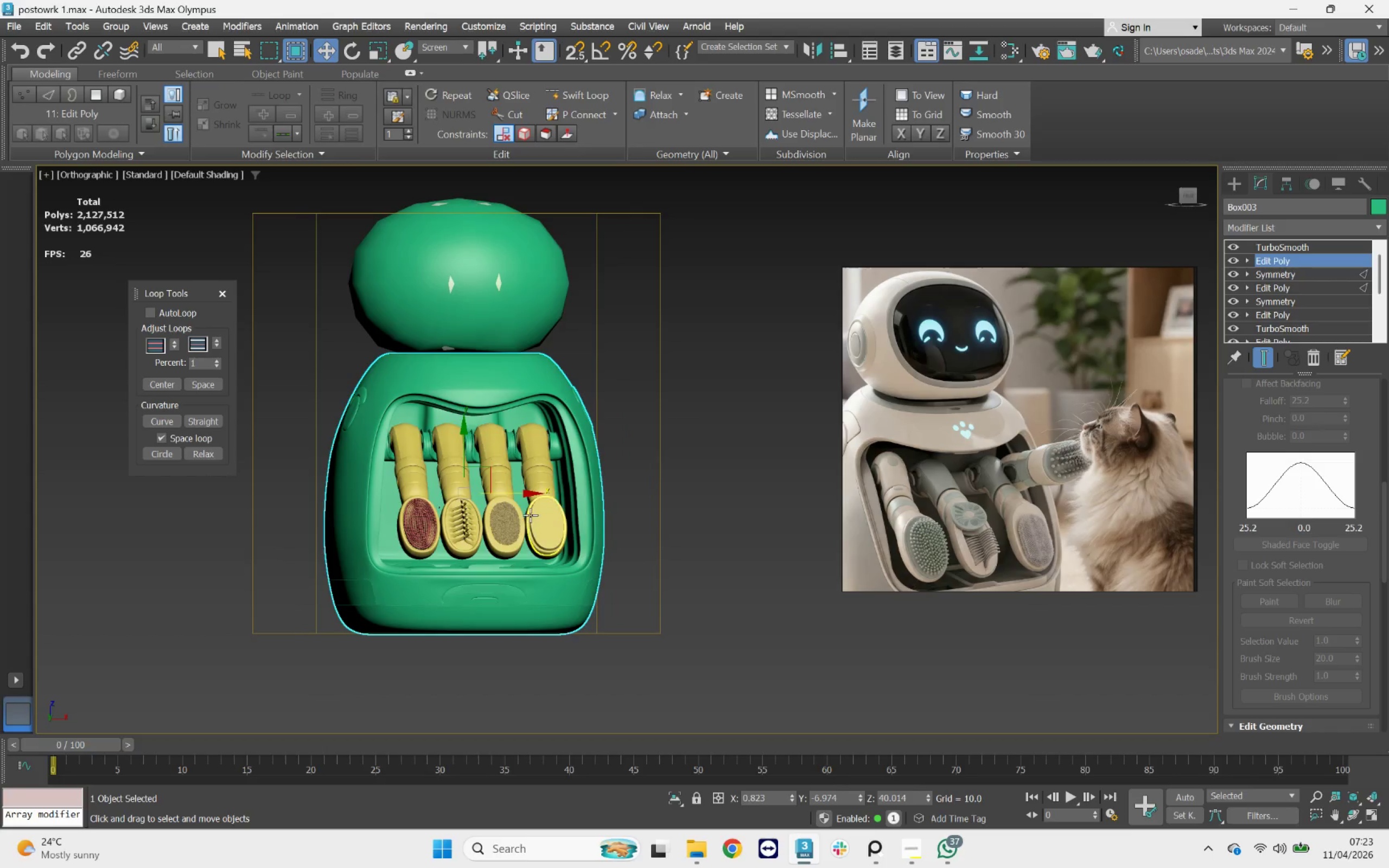 
scroll: coordinate [562, 522], scroll_direction: down, amount: 1.0
 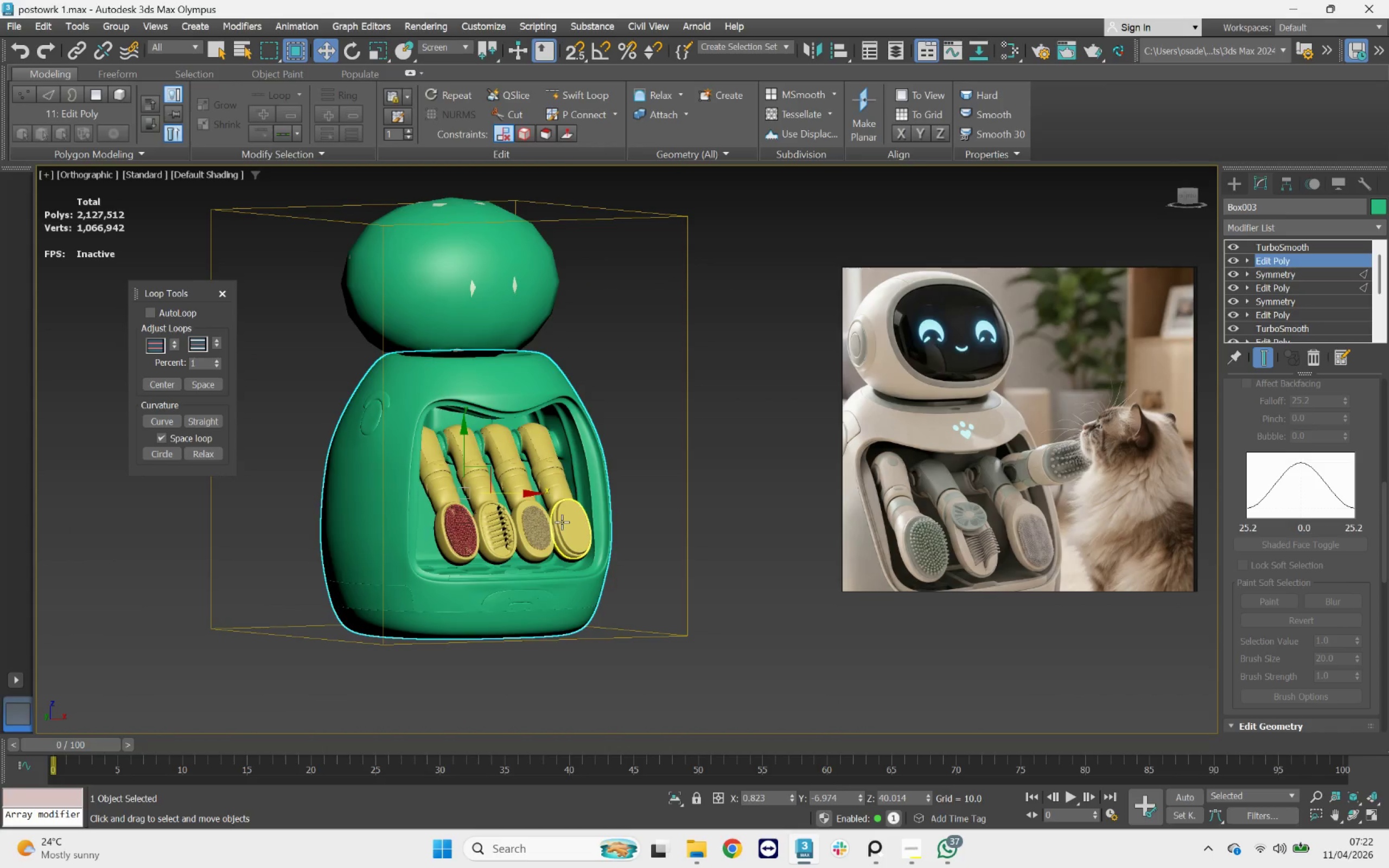 
scroll: coordinate [489, 418], scroll_direction: up, amount: 9.0
 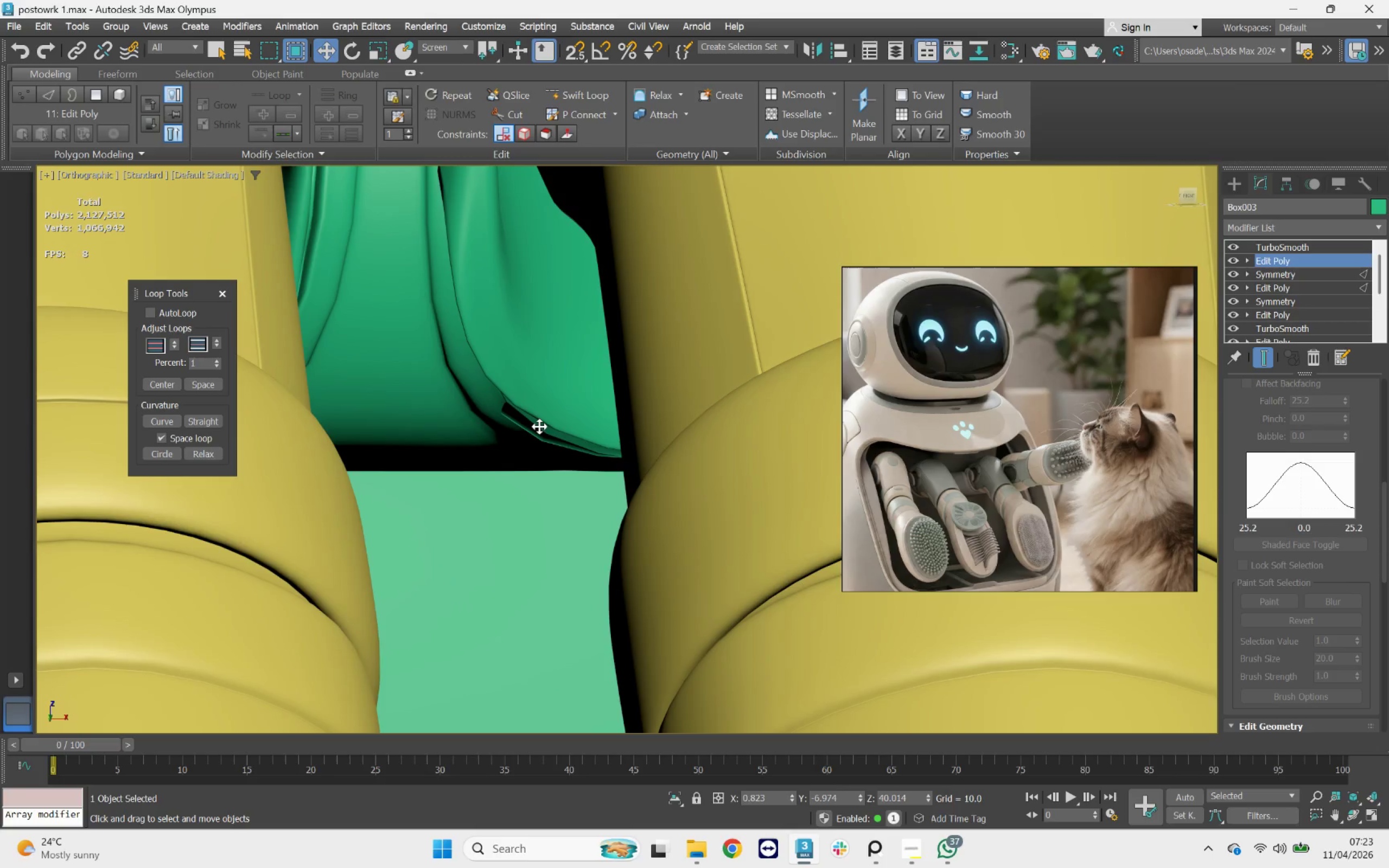 
scroll: coordinate [539, 426], scroll_direction: down, amount: 4.0
 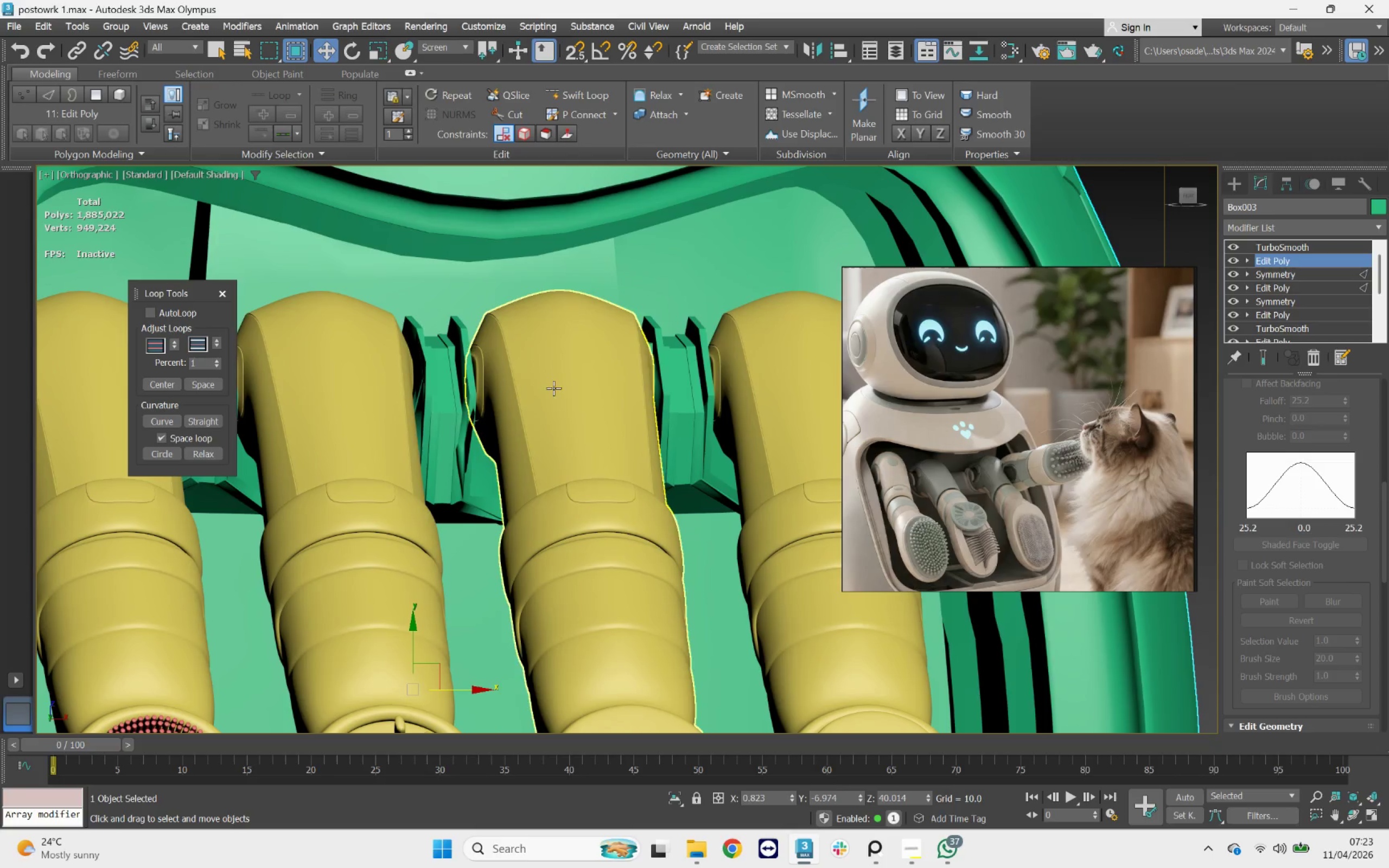 
left_click([1297, 248])
 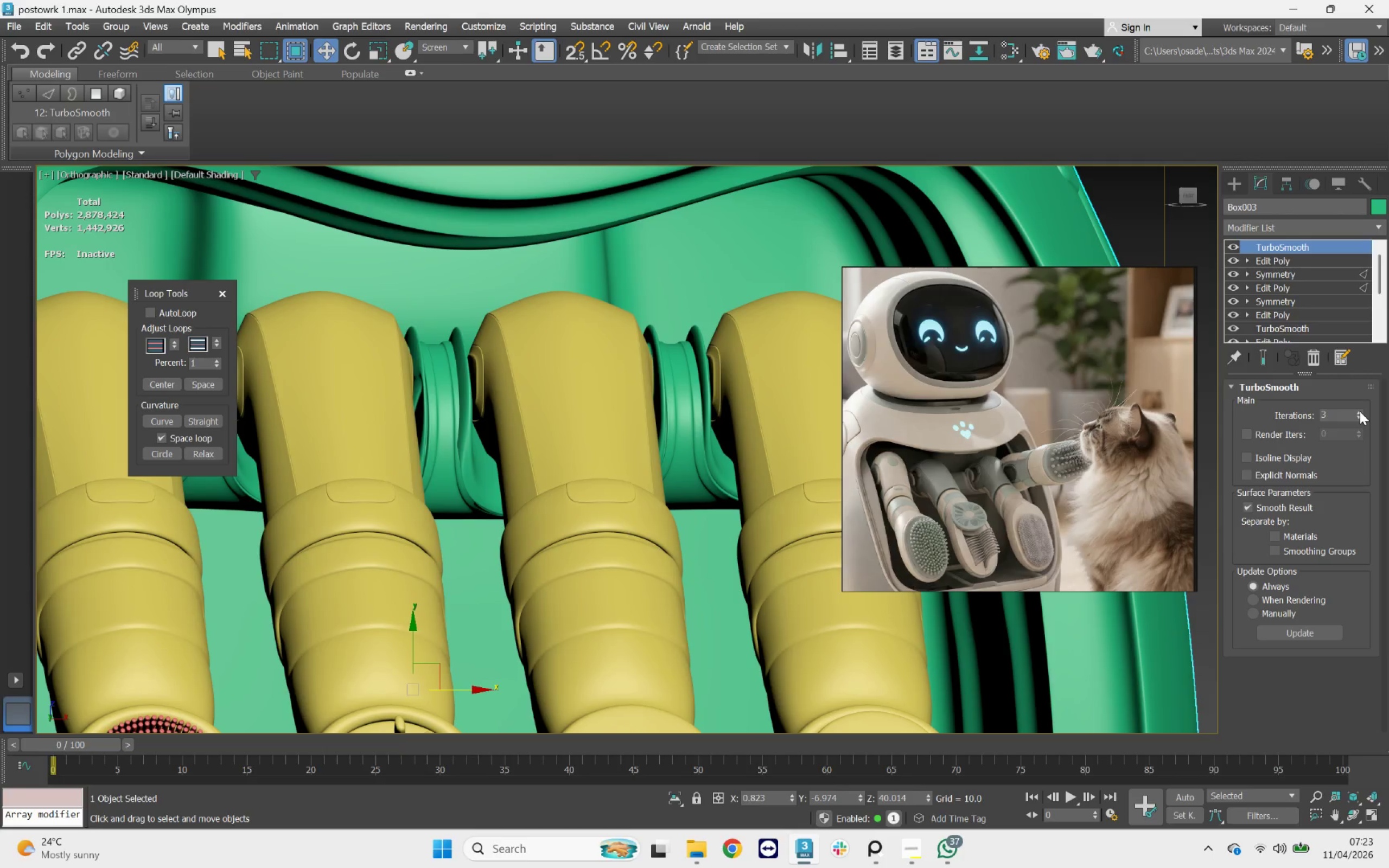 
scroll: coordinate [455, 486], scroll_direction: up, amount: 4.0
 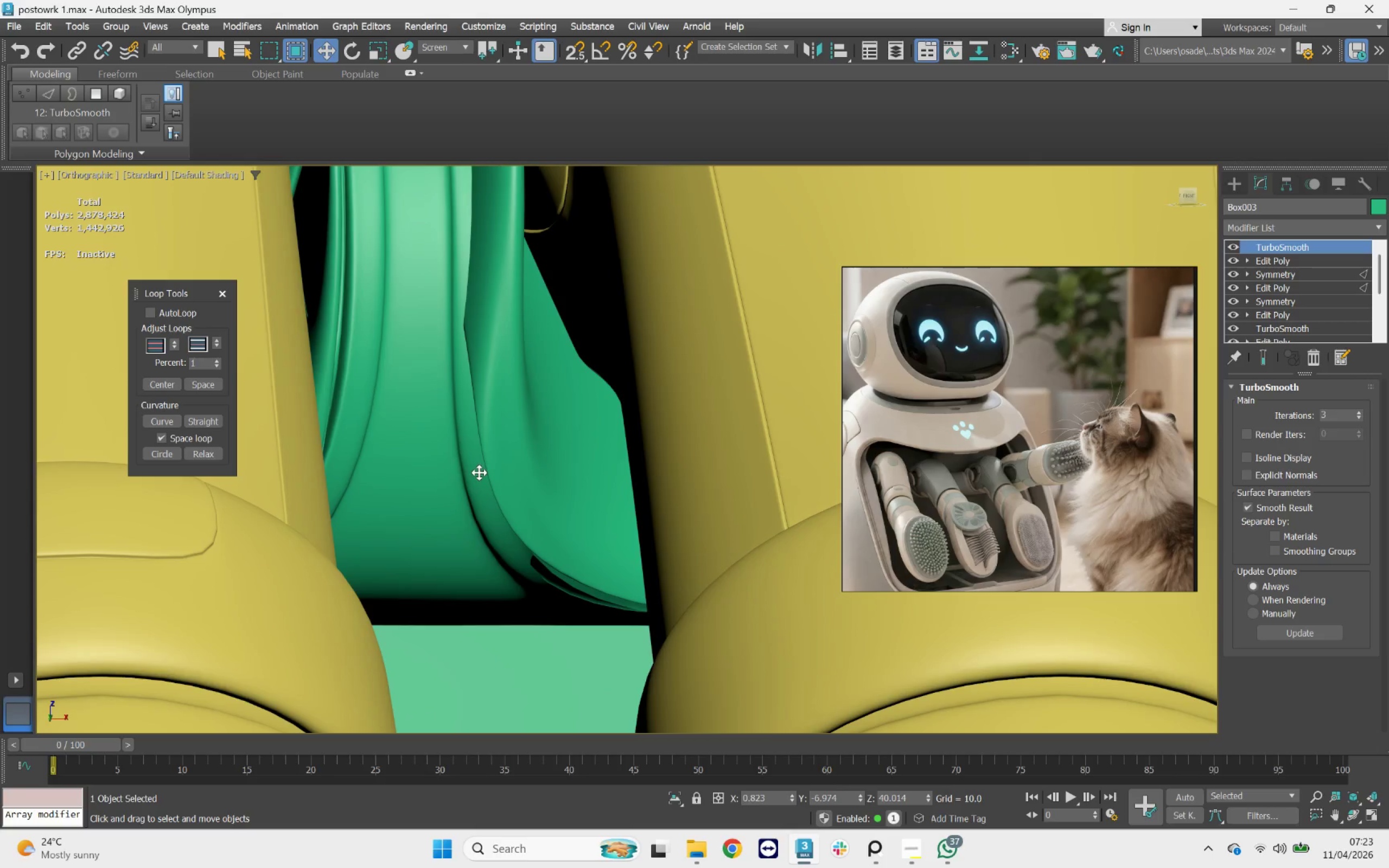 
scroll: coordinate [480, 472], scroll_direction: down, amount: 5.0
 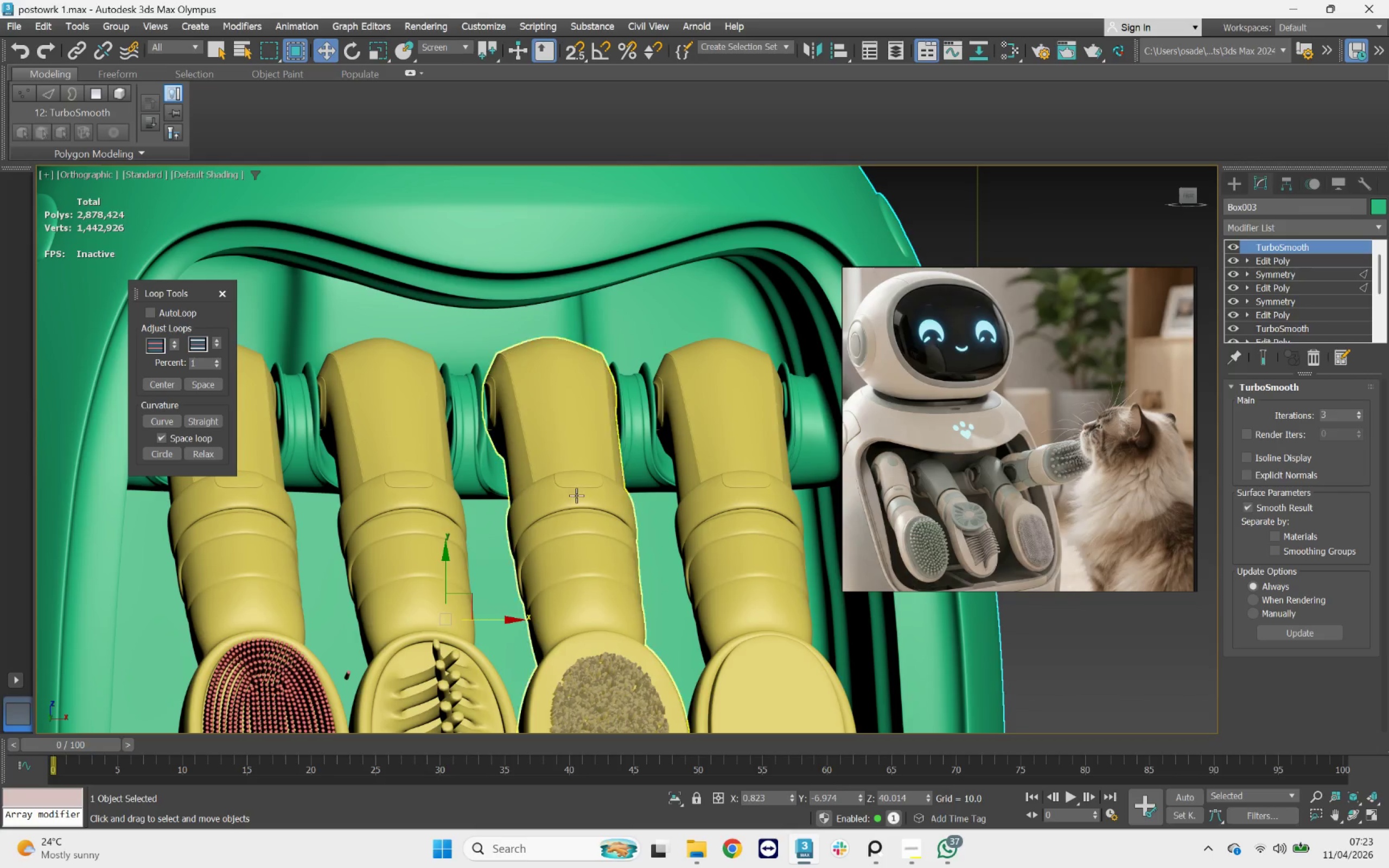 
hold_key(key=AltLeft, duration=2.68)
 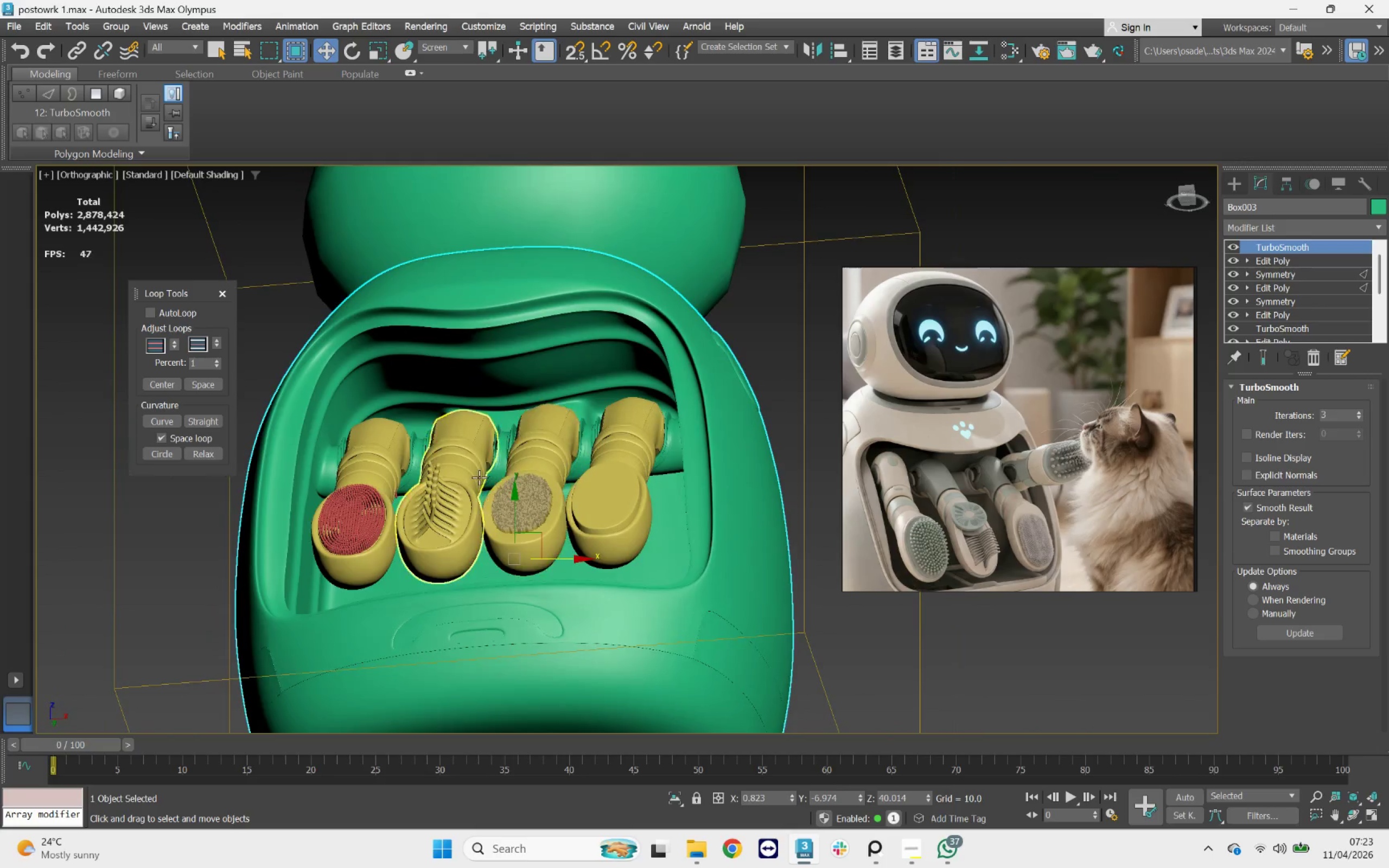 
scroll: coordinate [583, 498], scroll_direction: down, amount: 2.0
 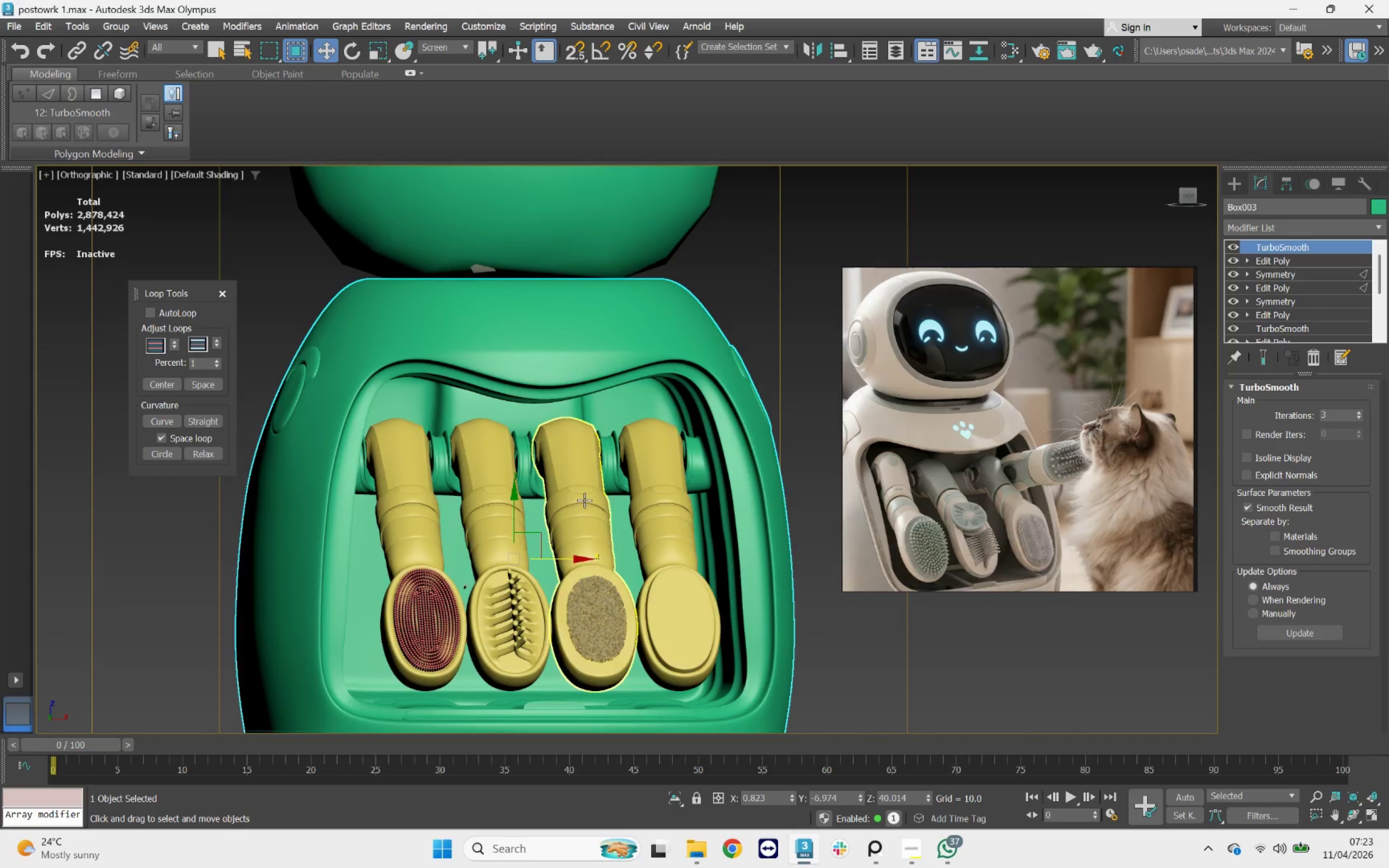 
hold_key(key=AltLeft, duration=1.19)
 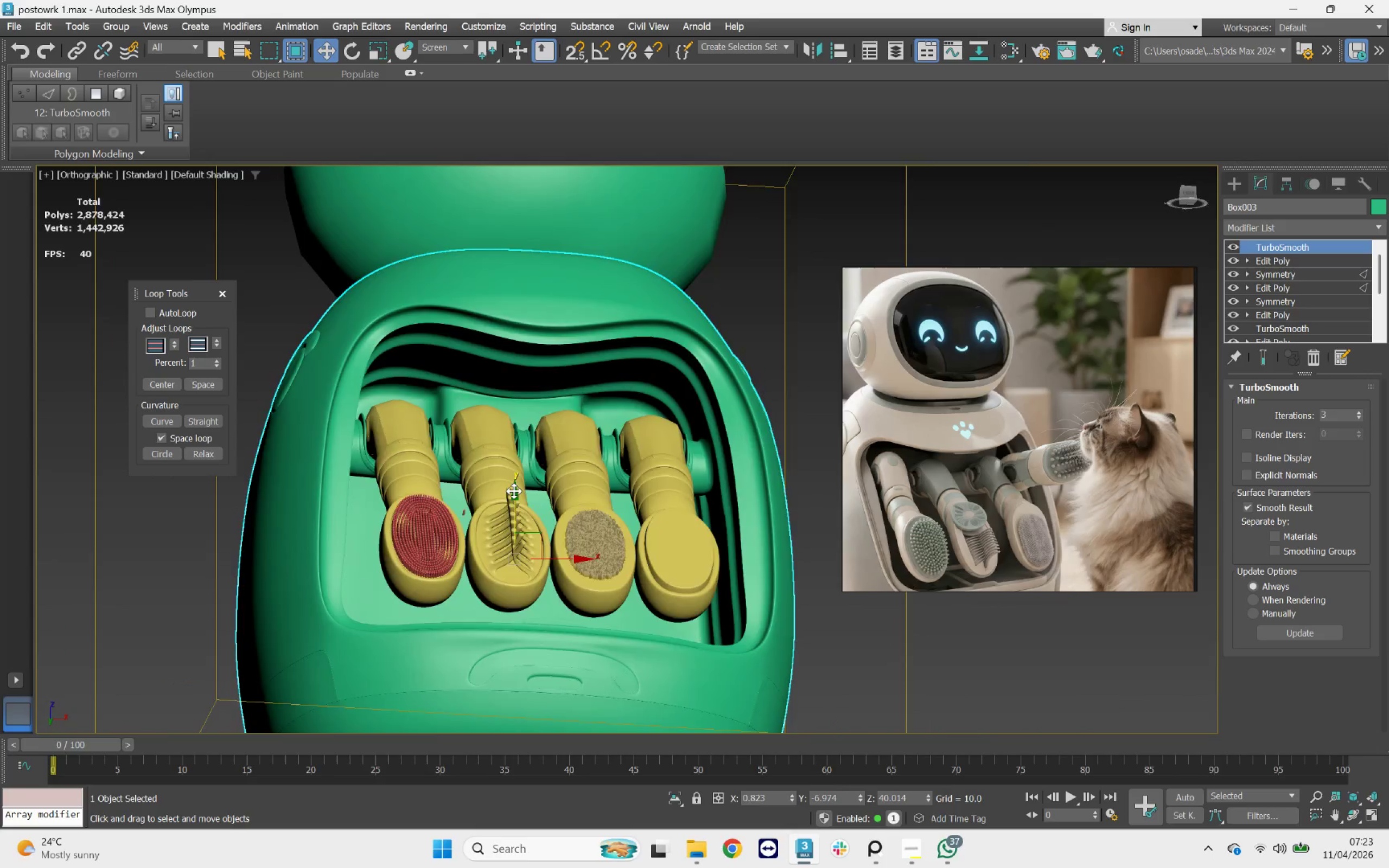 
hold_key(key=AltLeft, duration=1.59)
 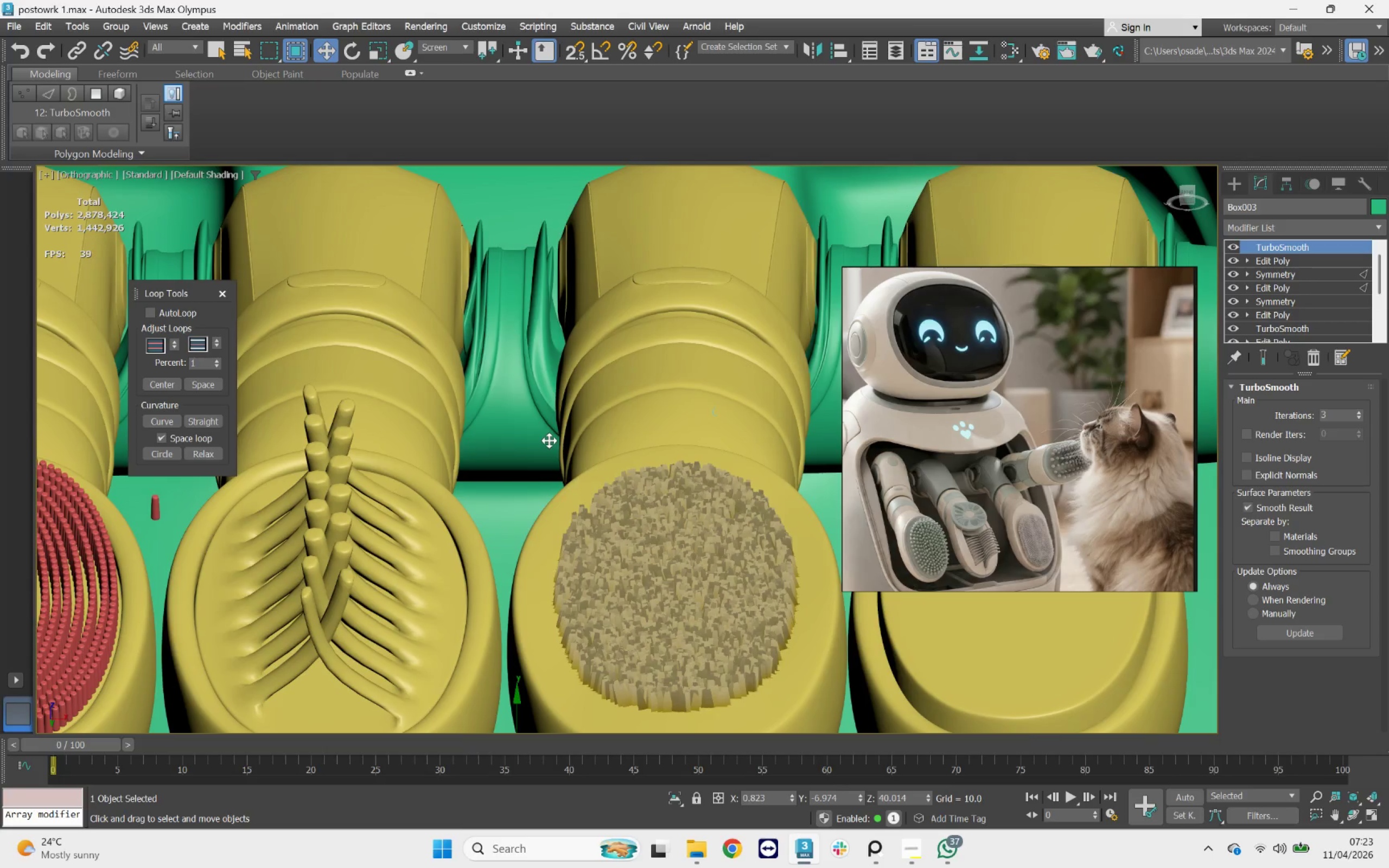 
scroll: coordinate [514, 491], scroll_direction: up, amount: 4.0
 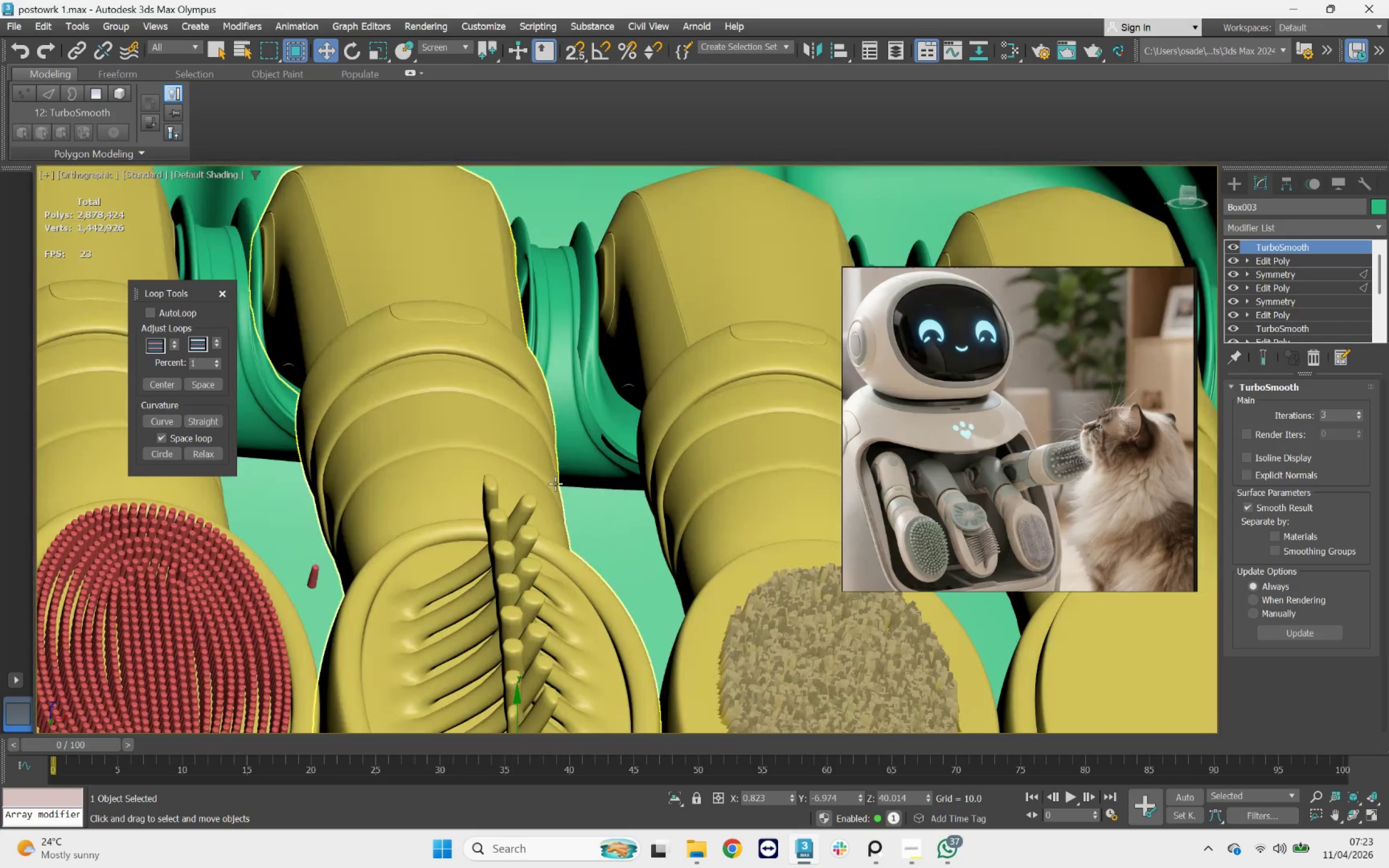 
key(F4)
 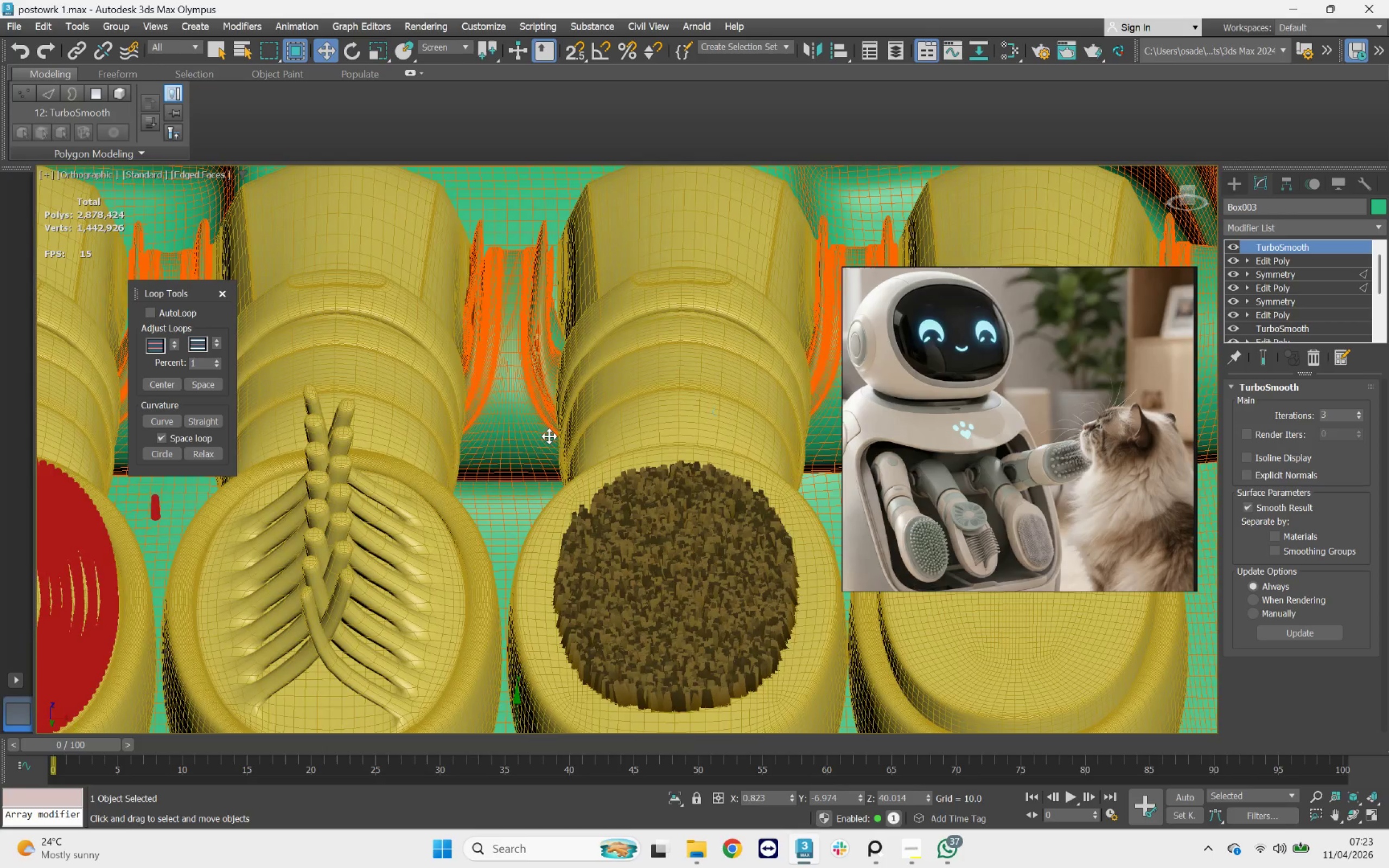 
hold_key(key=AltLeft, duration=1.47)
 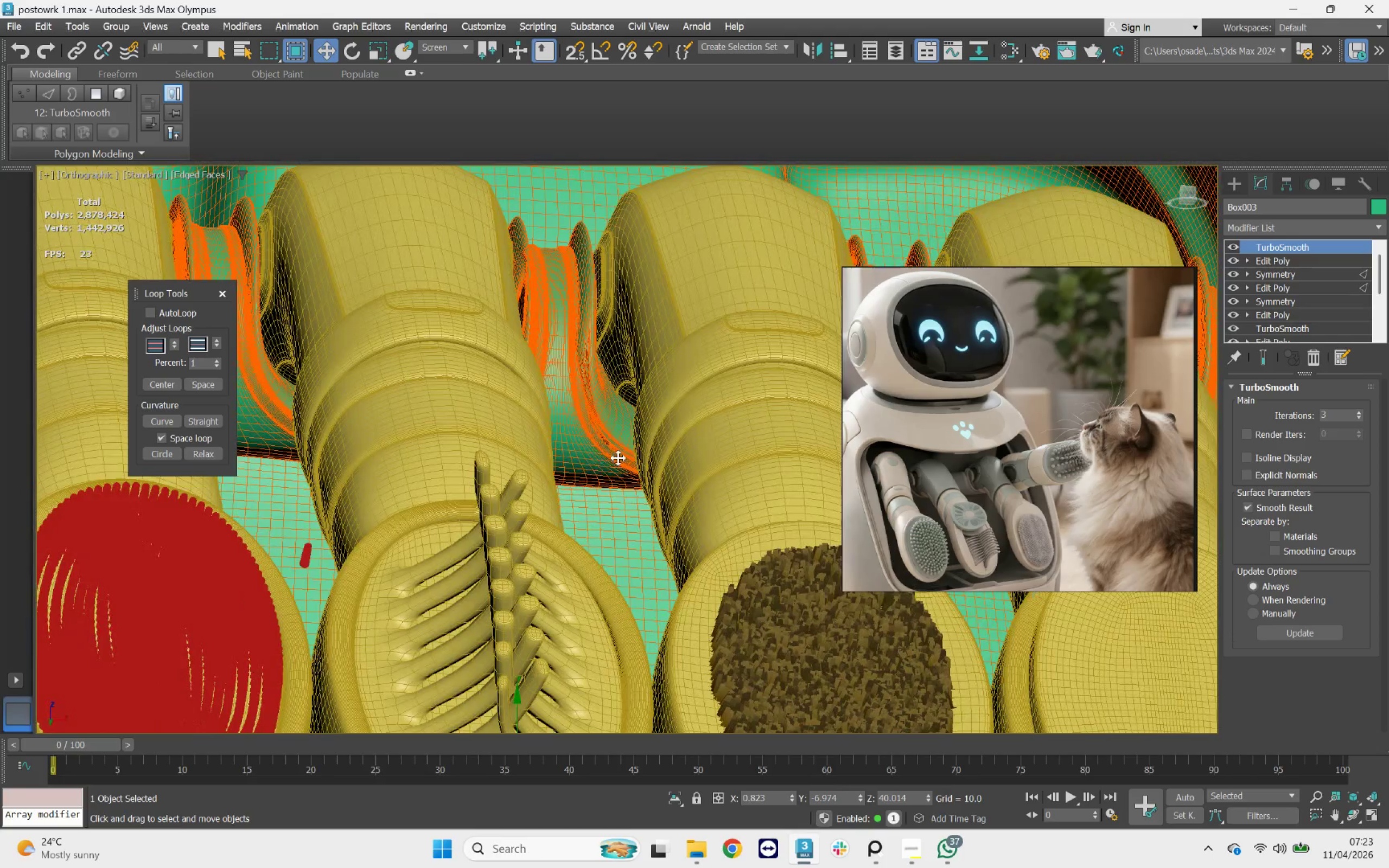 
scroll: coordinate [629, 449], scroll_direction: up, amount: 5.0
 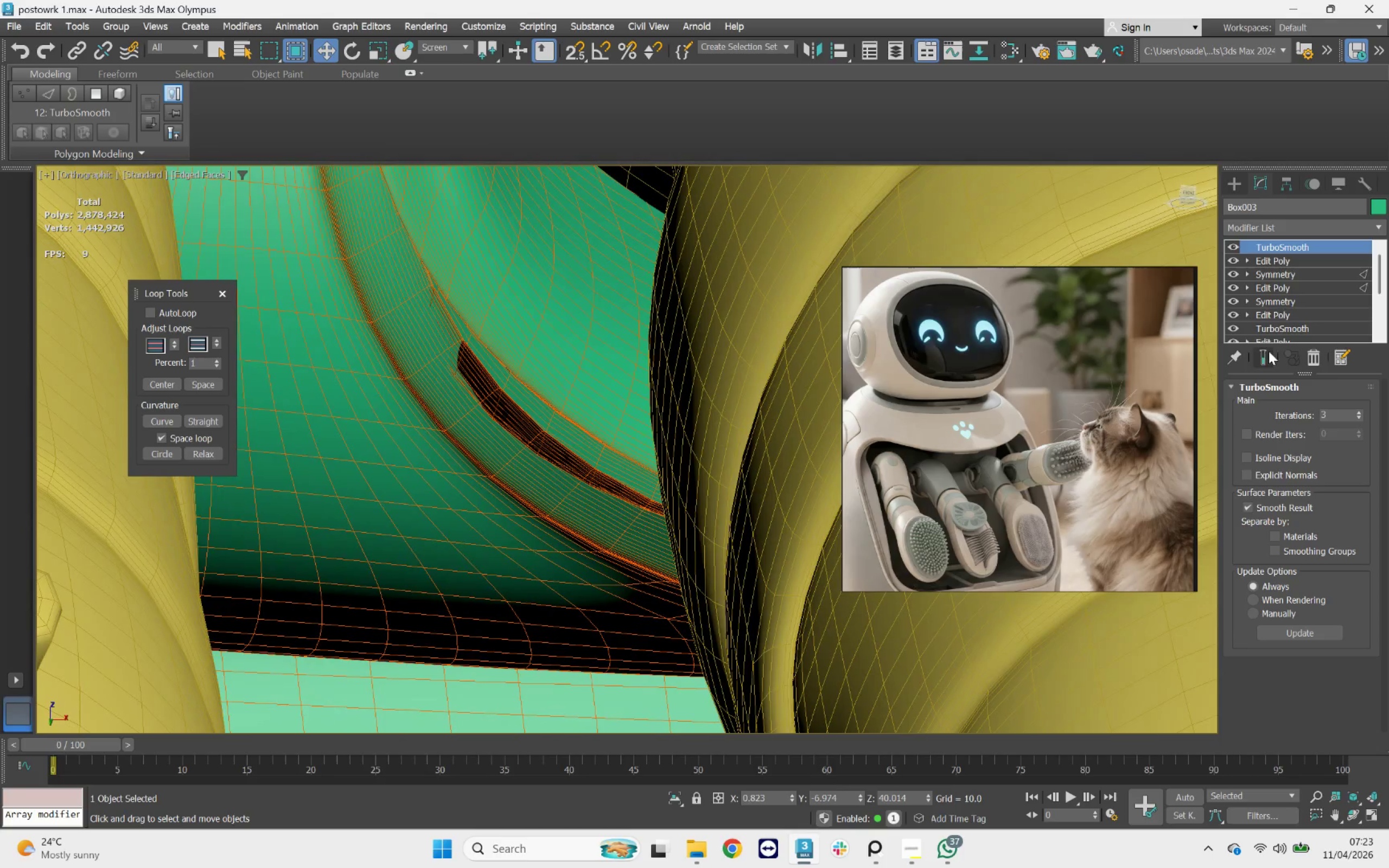 
left_click([1275, 262])
 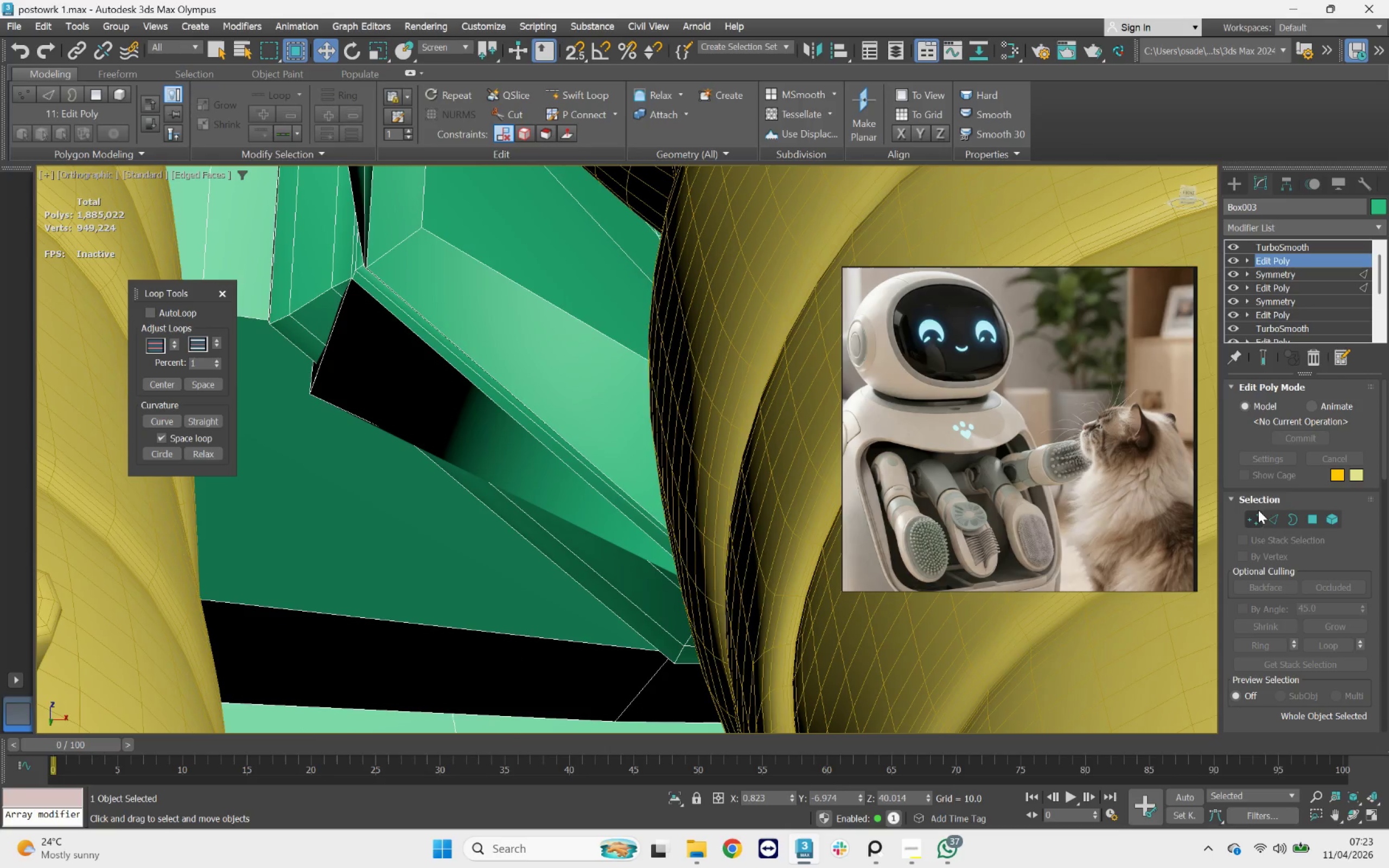 
left_click([1259, 513])
 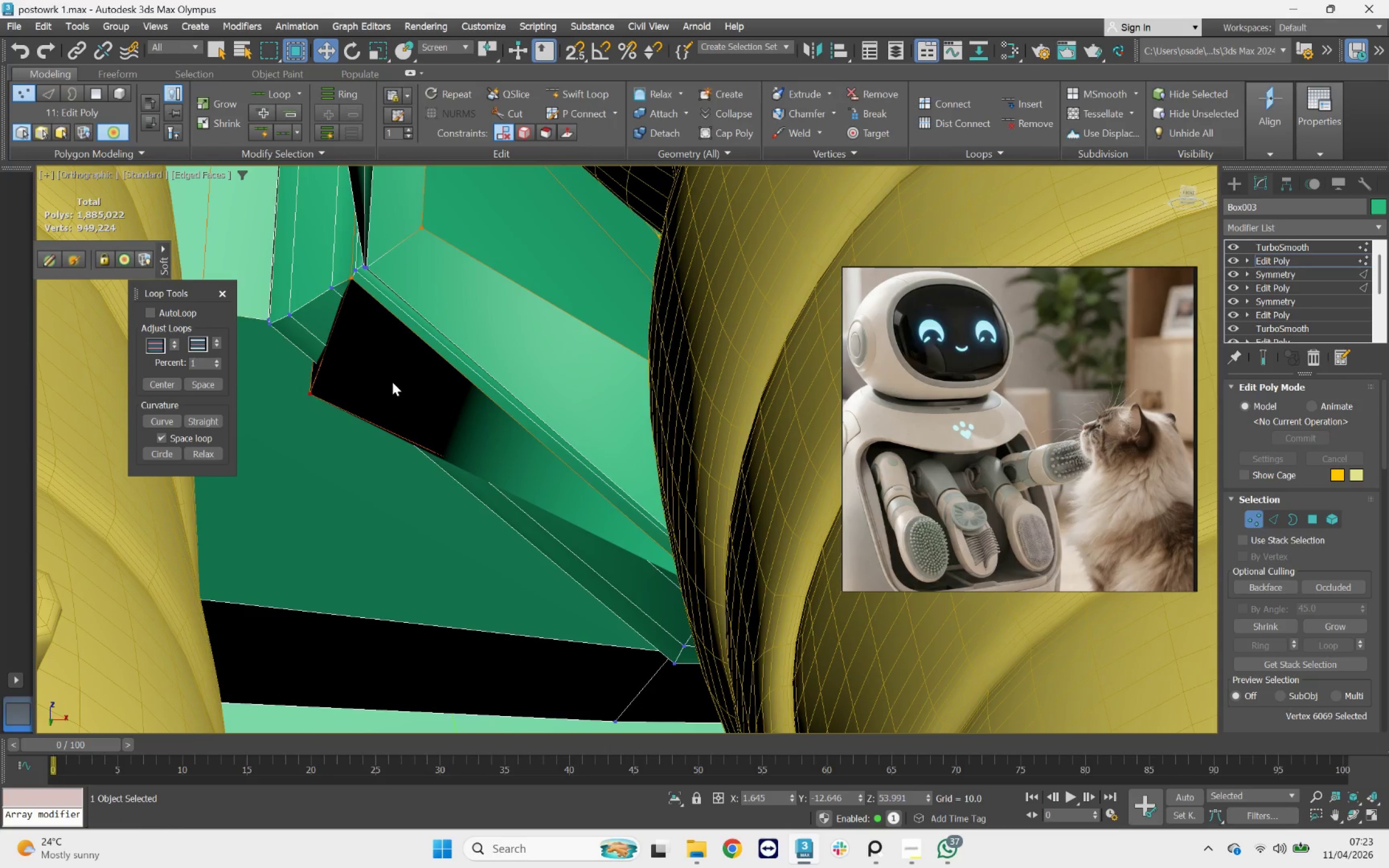 
scroll: coordinate [410, 398], scroll_direction: down, amount: 3.0
 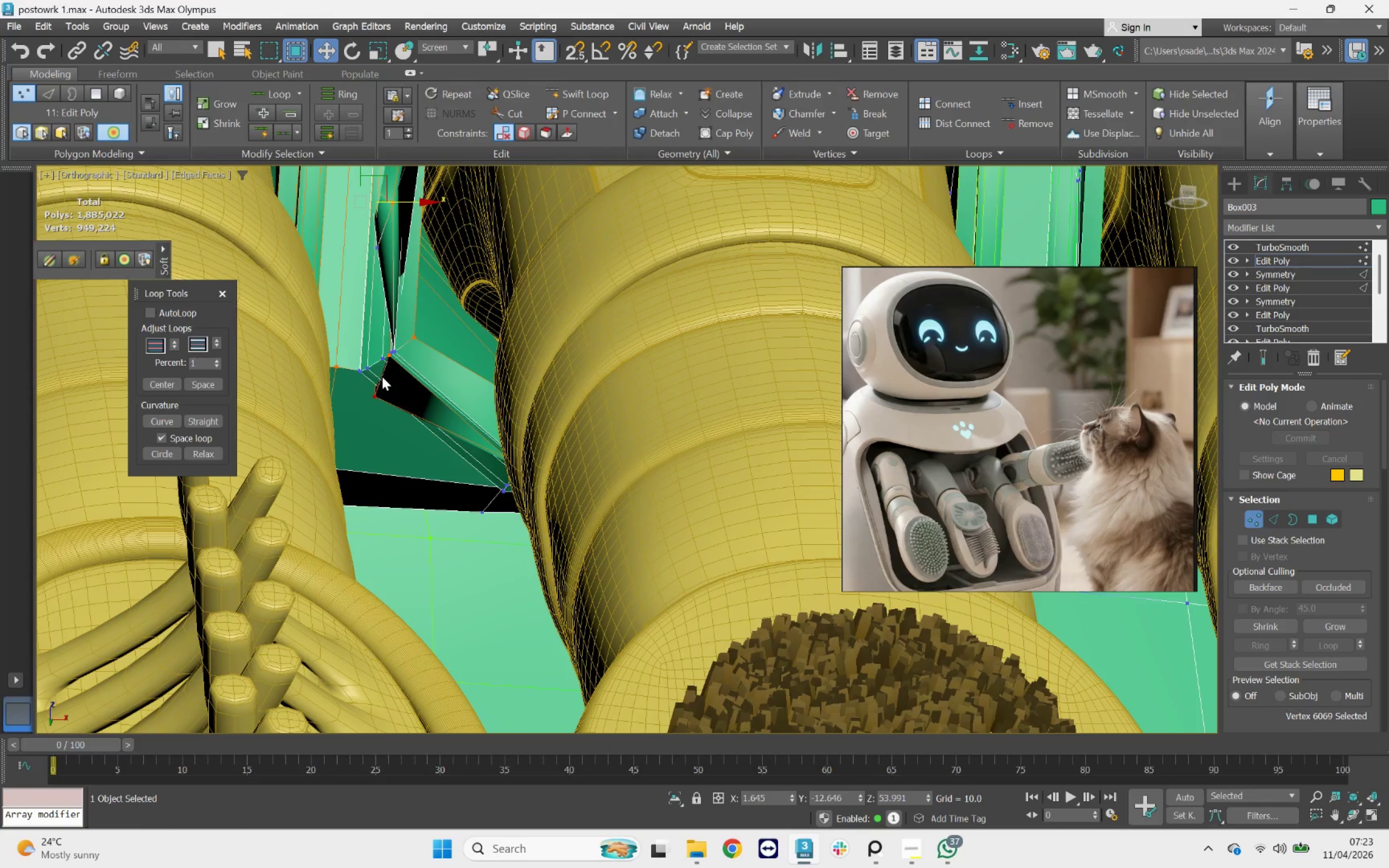 
scroll: coordinate [382, 376], scroll_direction: up, amount: 2.0
 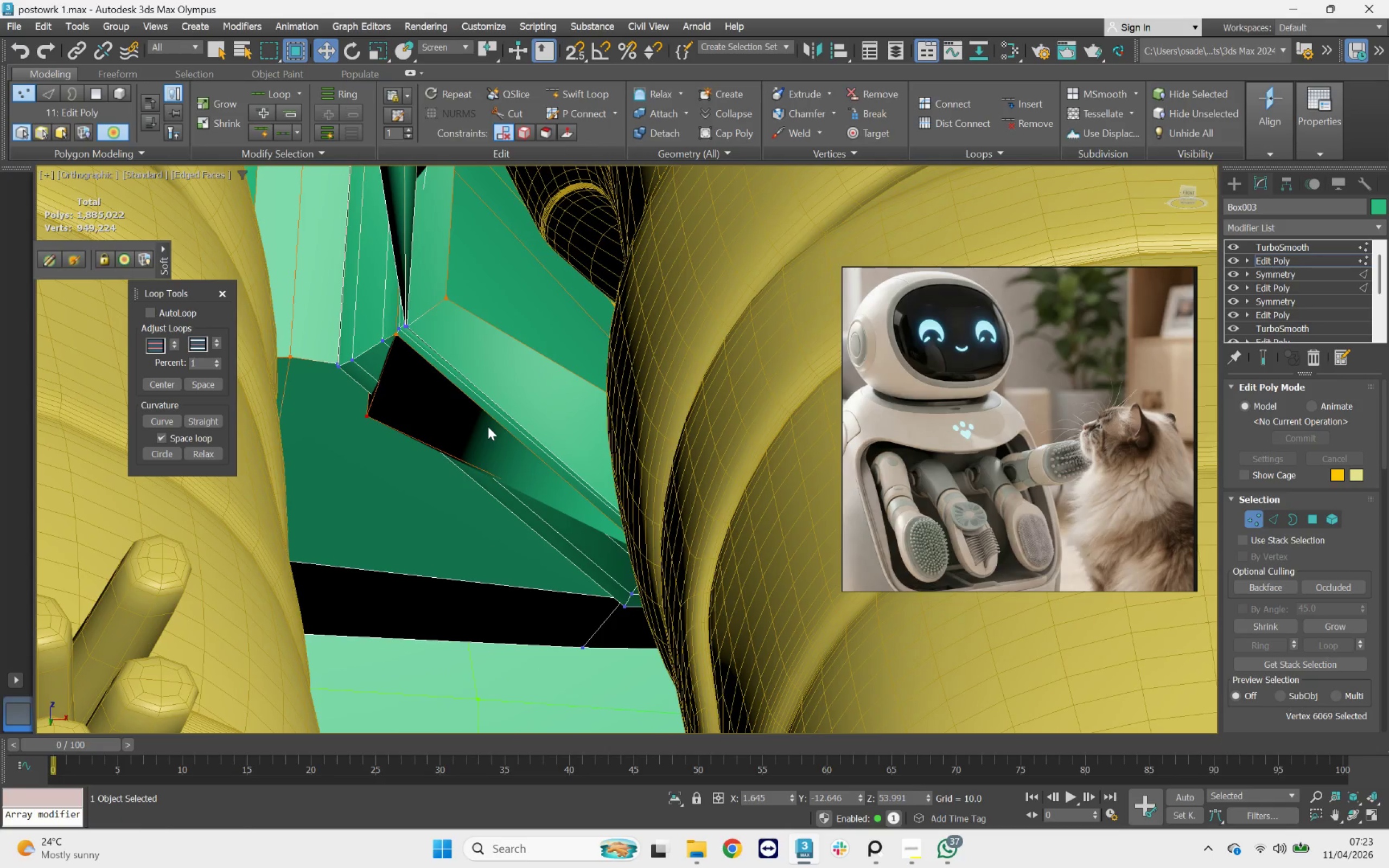 
key(Delete)
 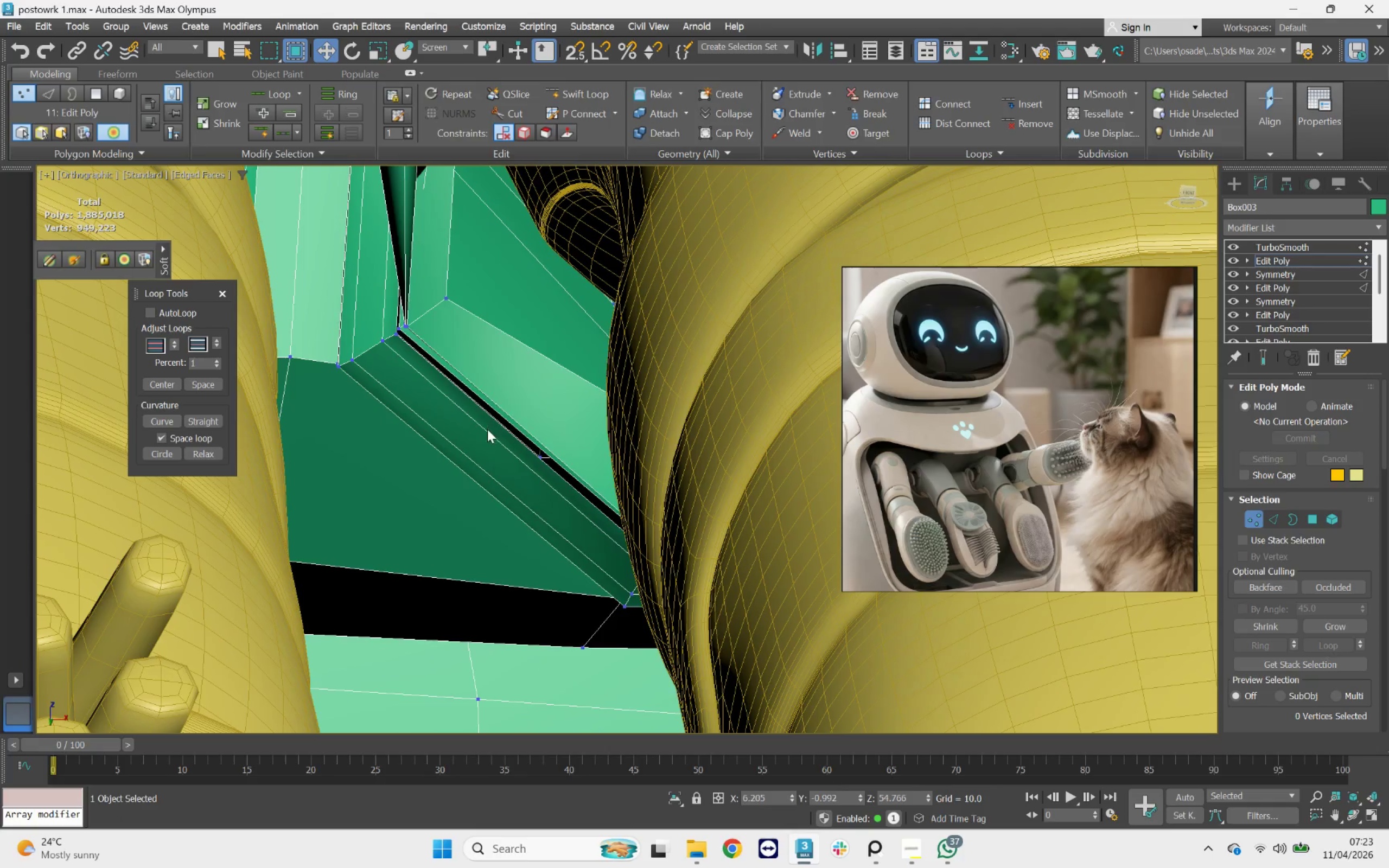 
scroll: coordinate [473, 433], scroll_direction: down, amount: 2.0
 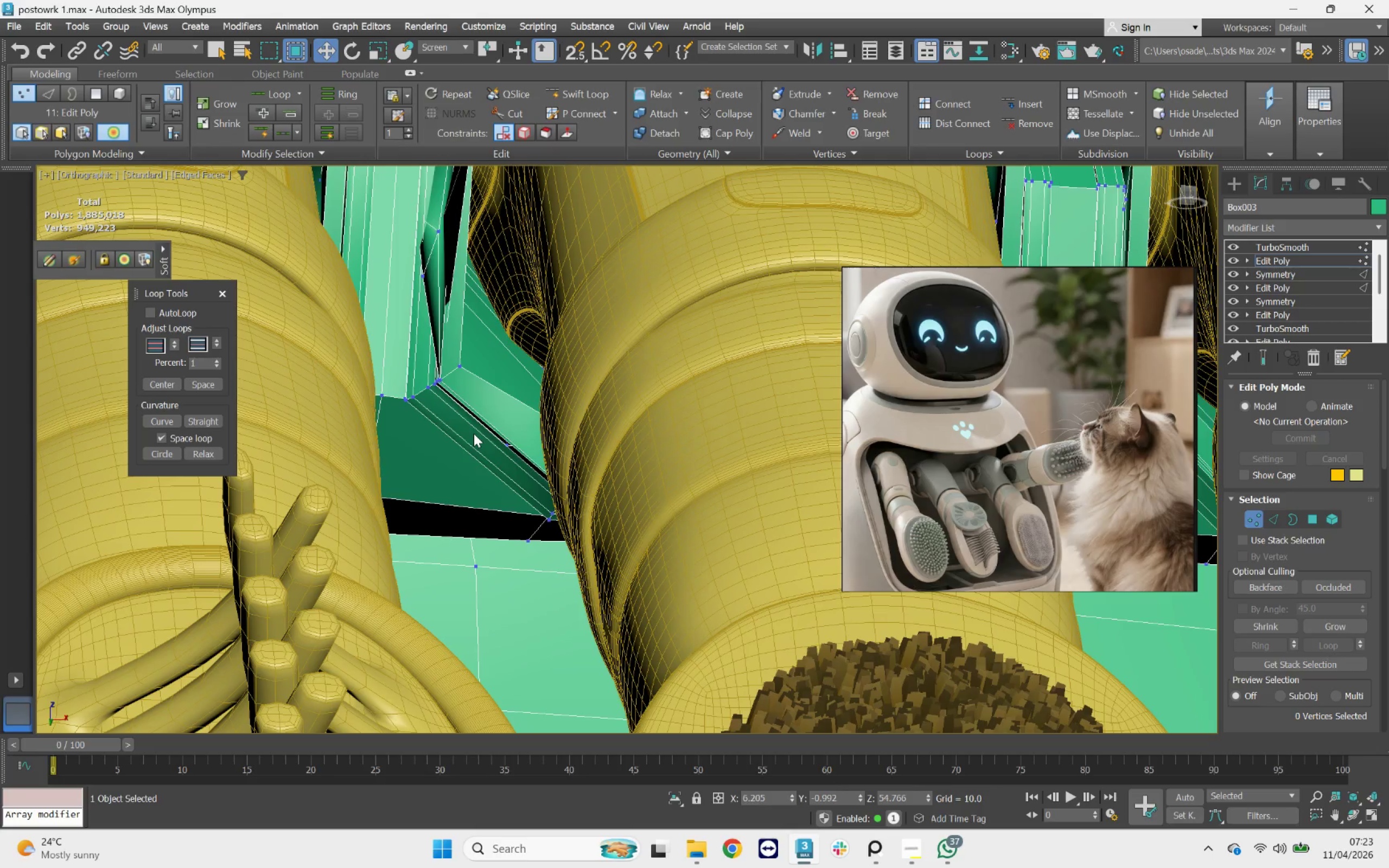 
hold_key(key=AltLeft, duration=0.55)
 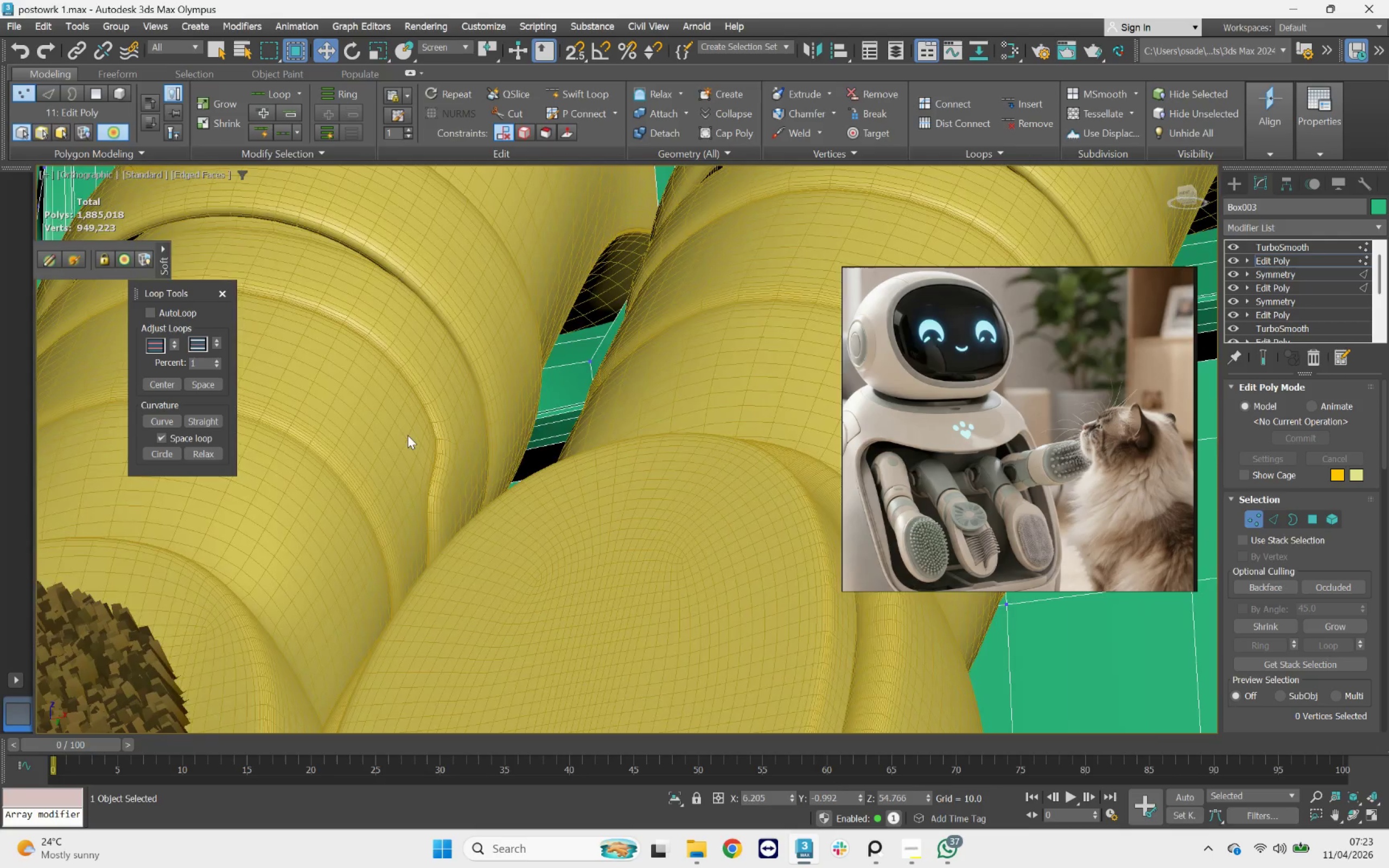 
scroll: coordinate [405, 435], scroll_direction: down, amount: 3.0
 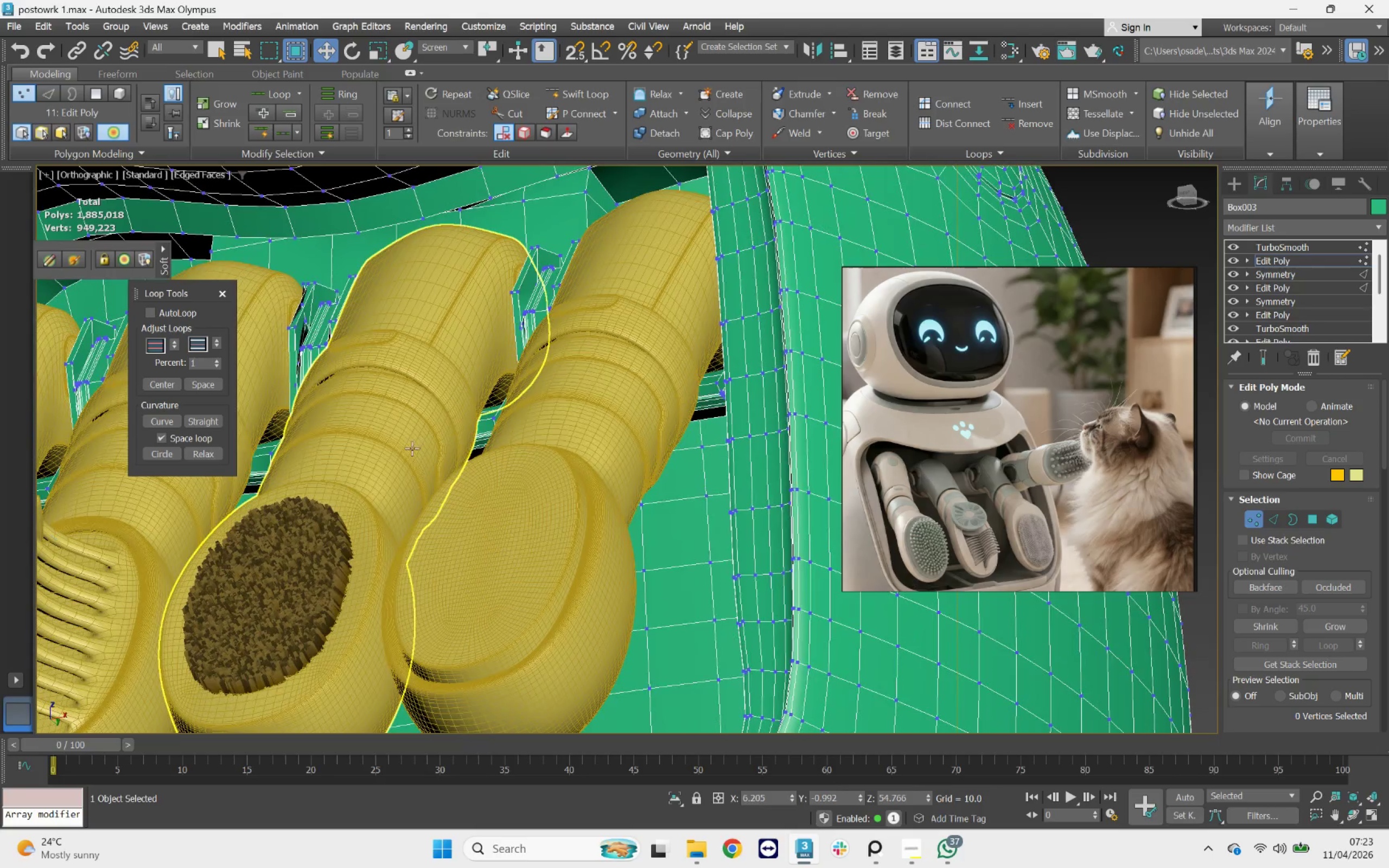 
hold_key(key=AltLeft, duration=0.7)
 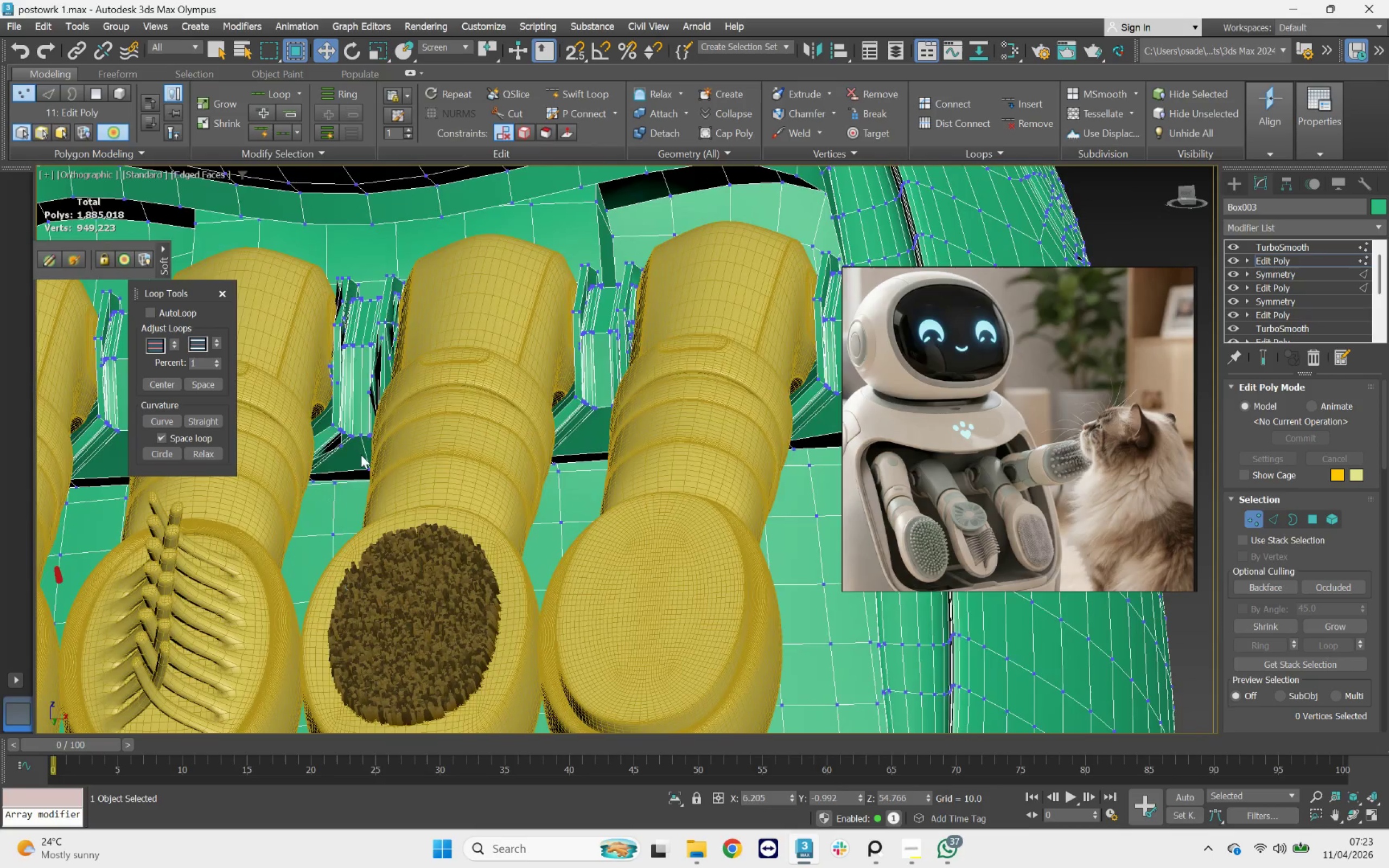 
scroll: coordinate [362, 453], scroll_direction: up, amount: 4.0
 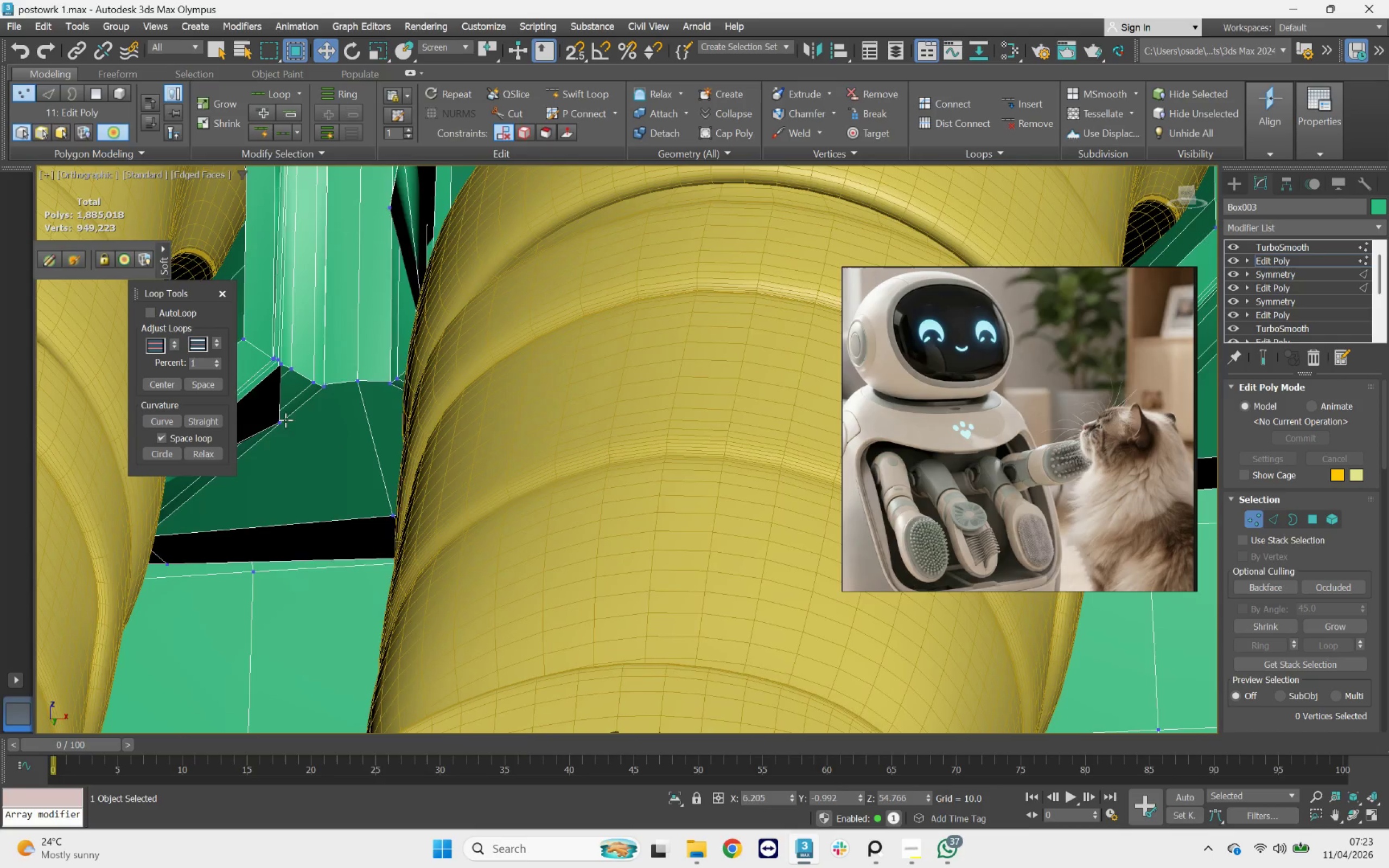 
left_click([284, 420])
 